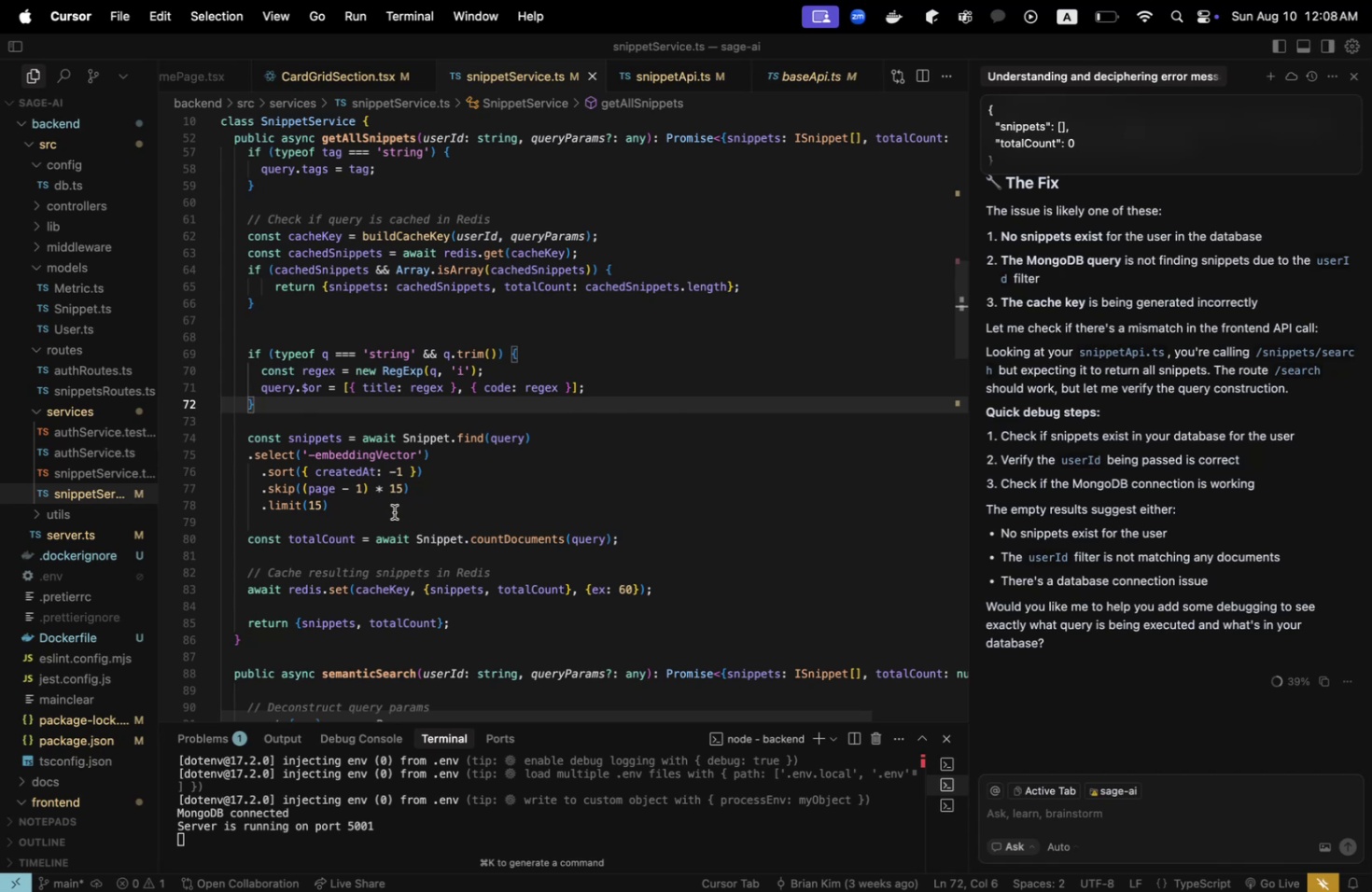 
key(Meta+CommandLeft)
 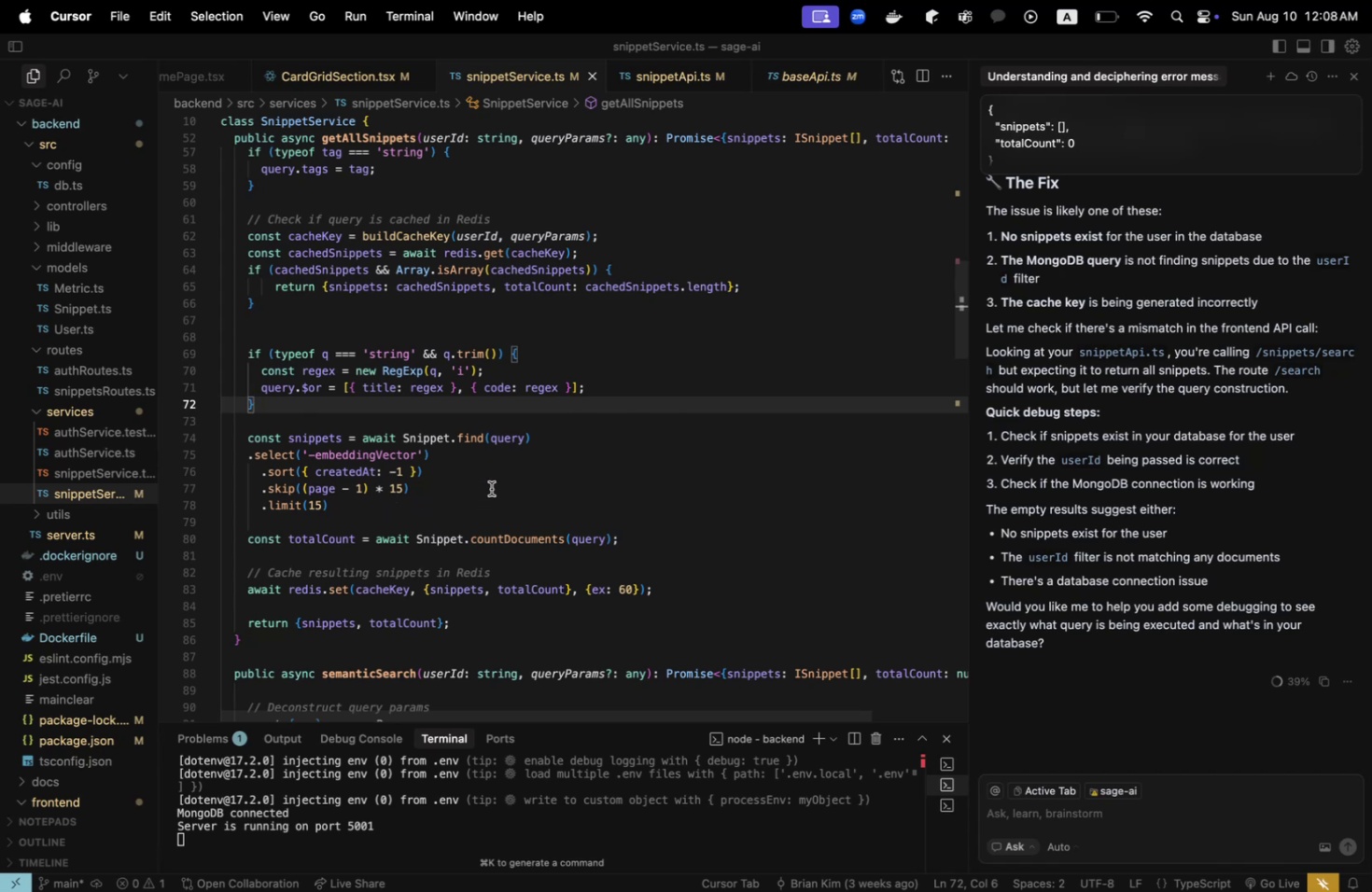 
key(Meta+Tab)
 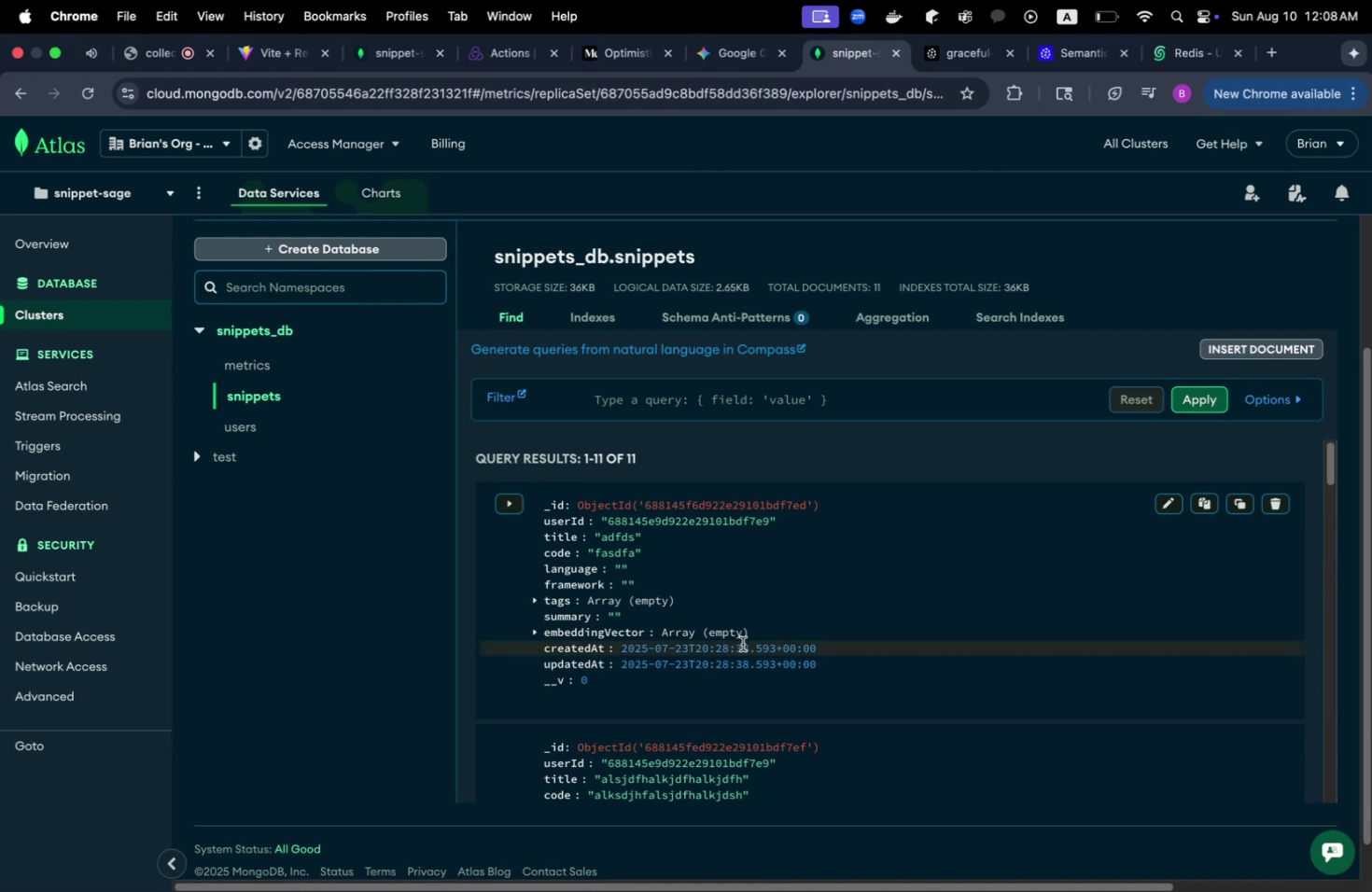 
scroll: coordinate [747, 662], scroll_direction: down, amount: 7.0
 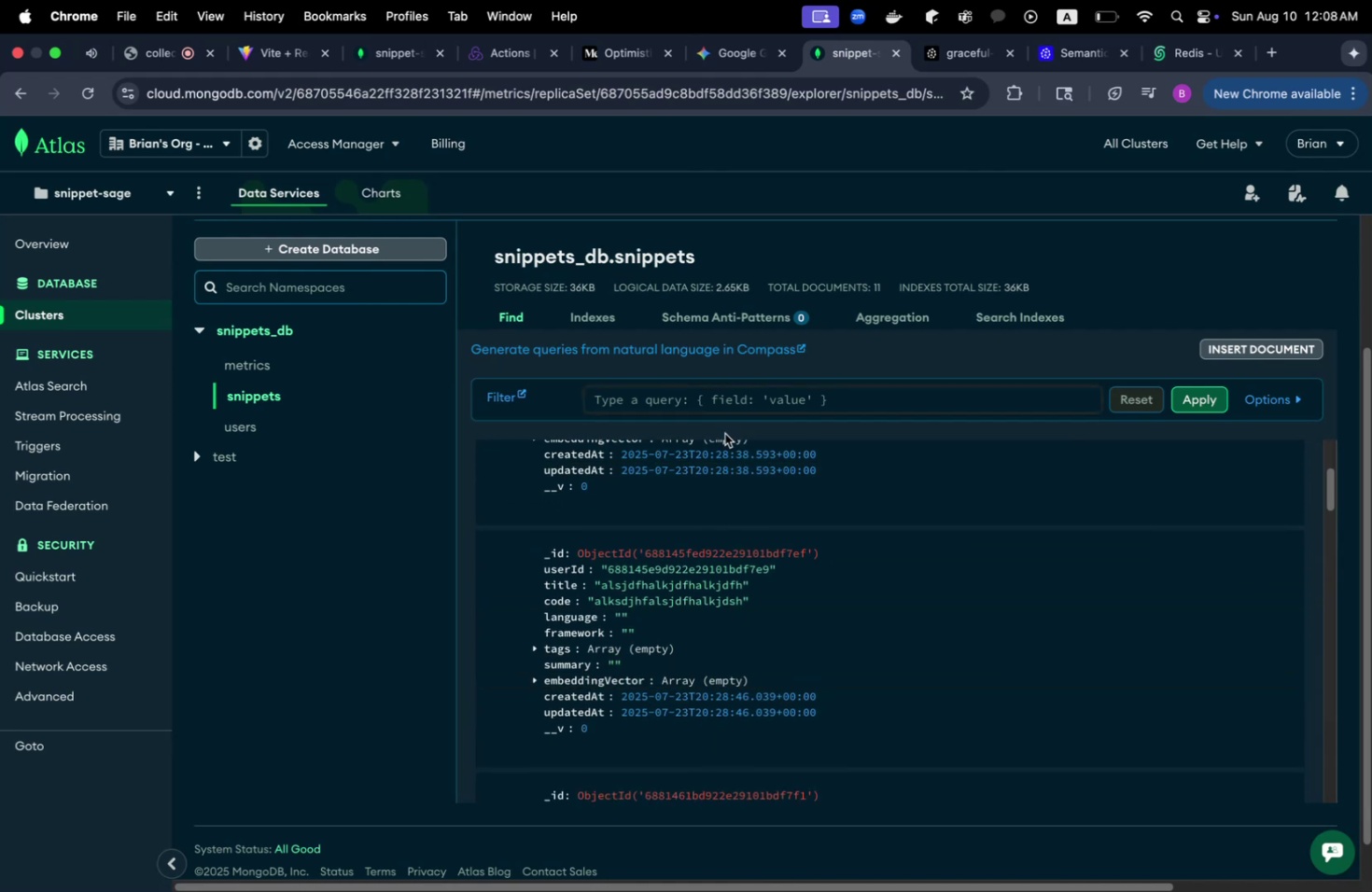 
scroll: coordinate [726, 625], scroll_direction: up, amount: 6.0
 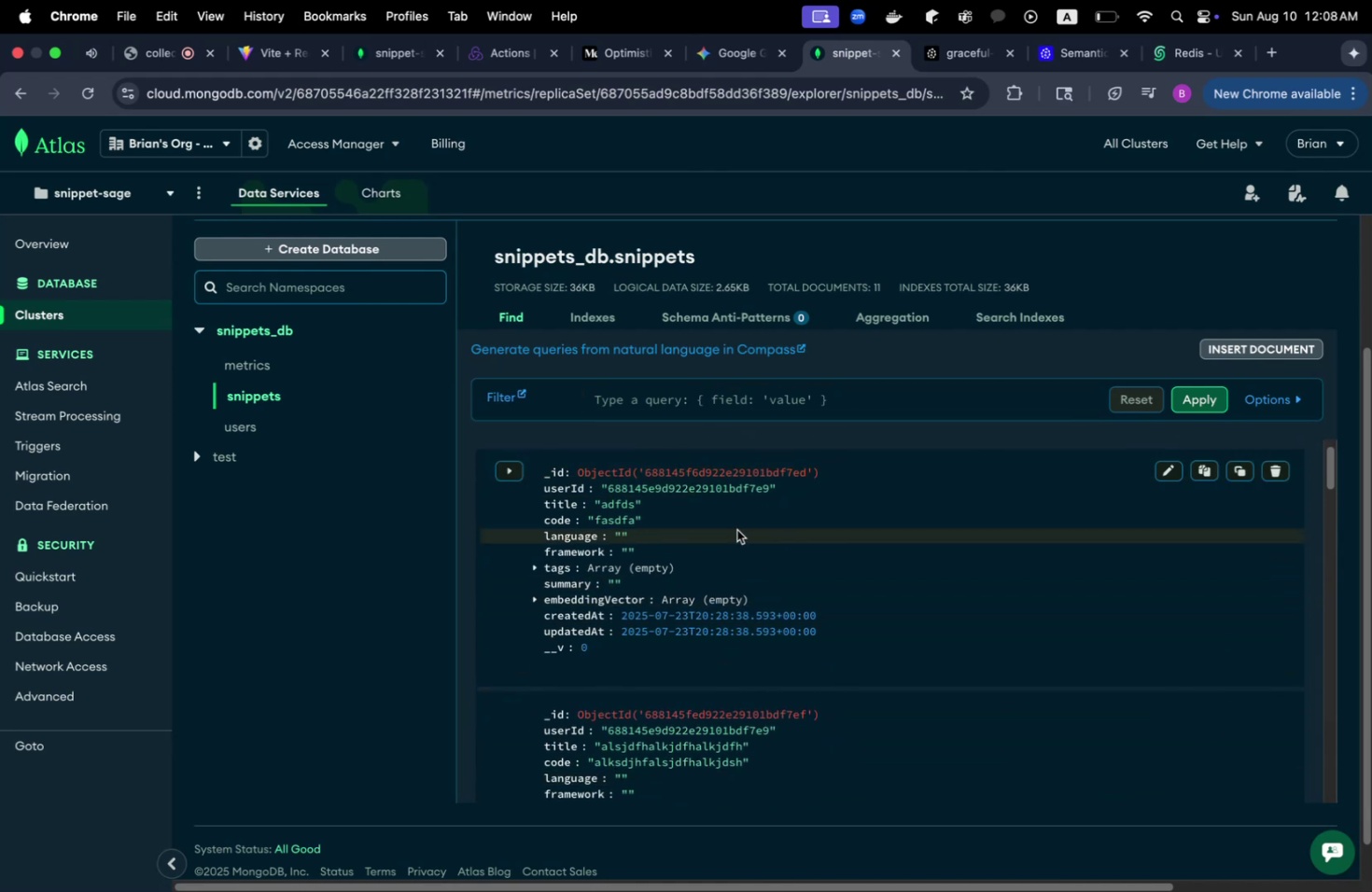 
key(Meta+CommandLeft)
 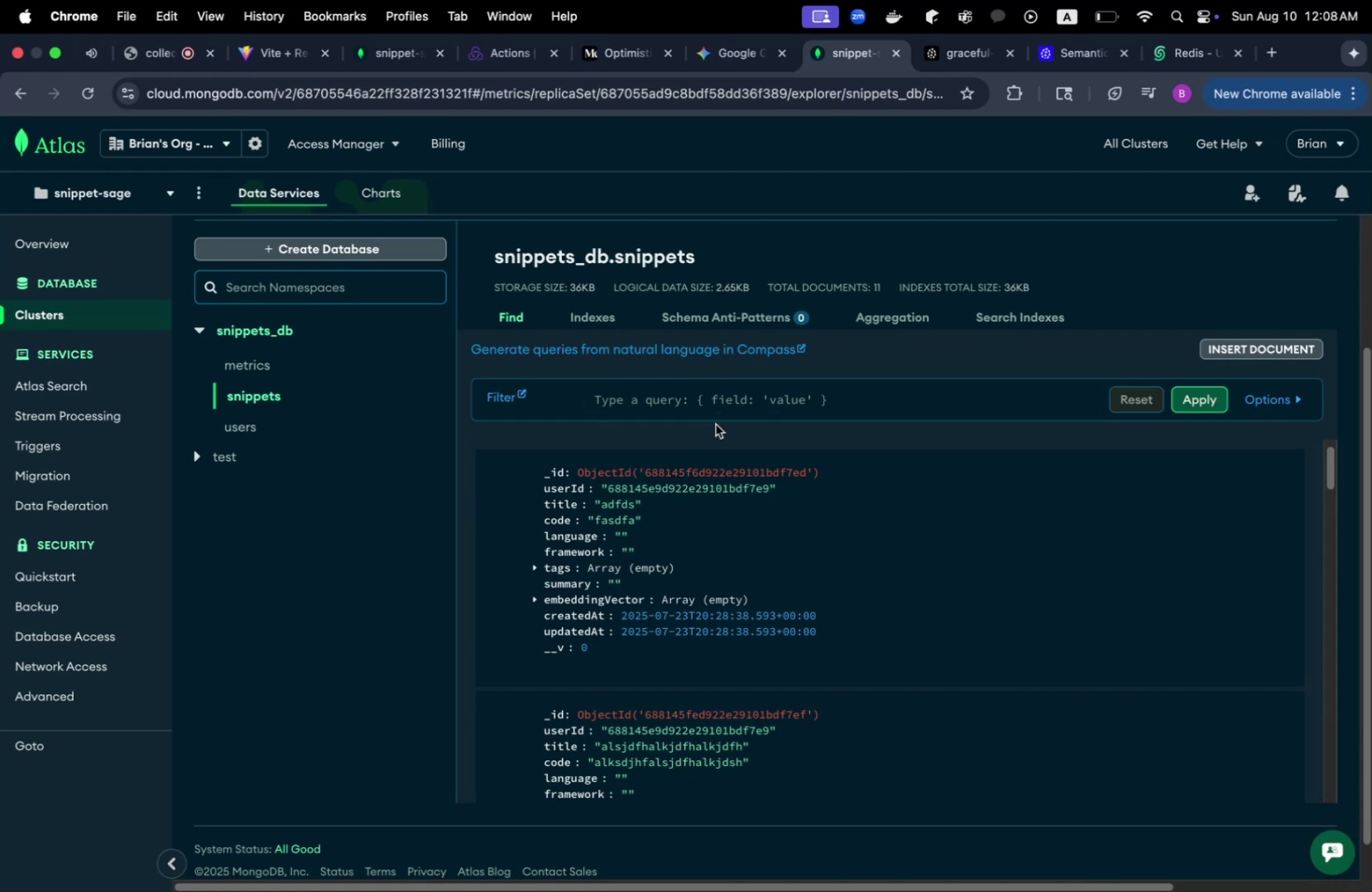 
key(Meta+Tab)
 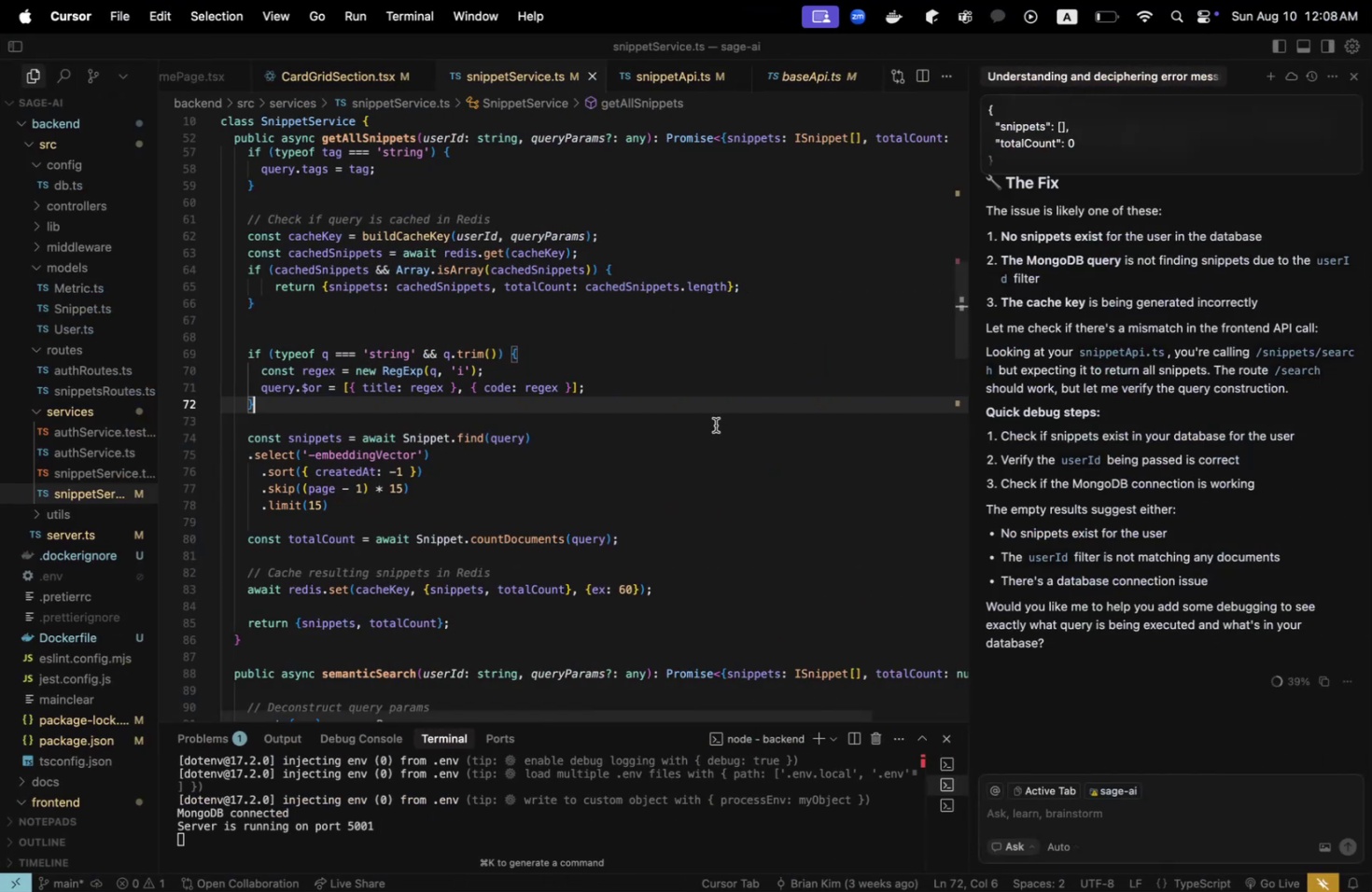 
scroll: coordinate [715, 425], scroll_direction: up, amount: 12.0
 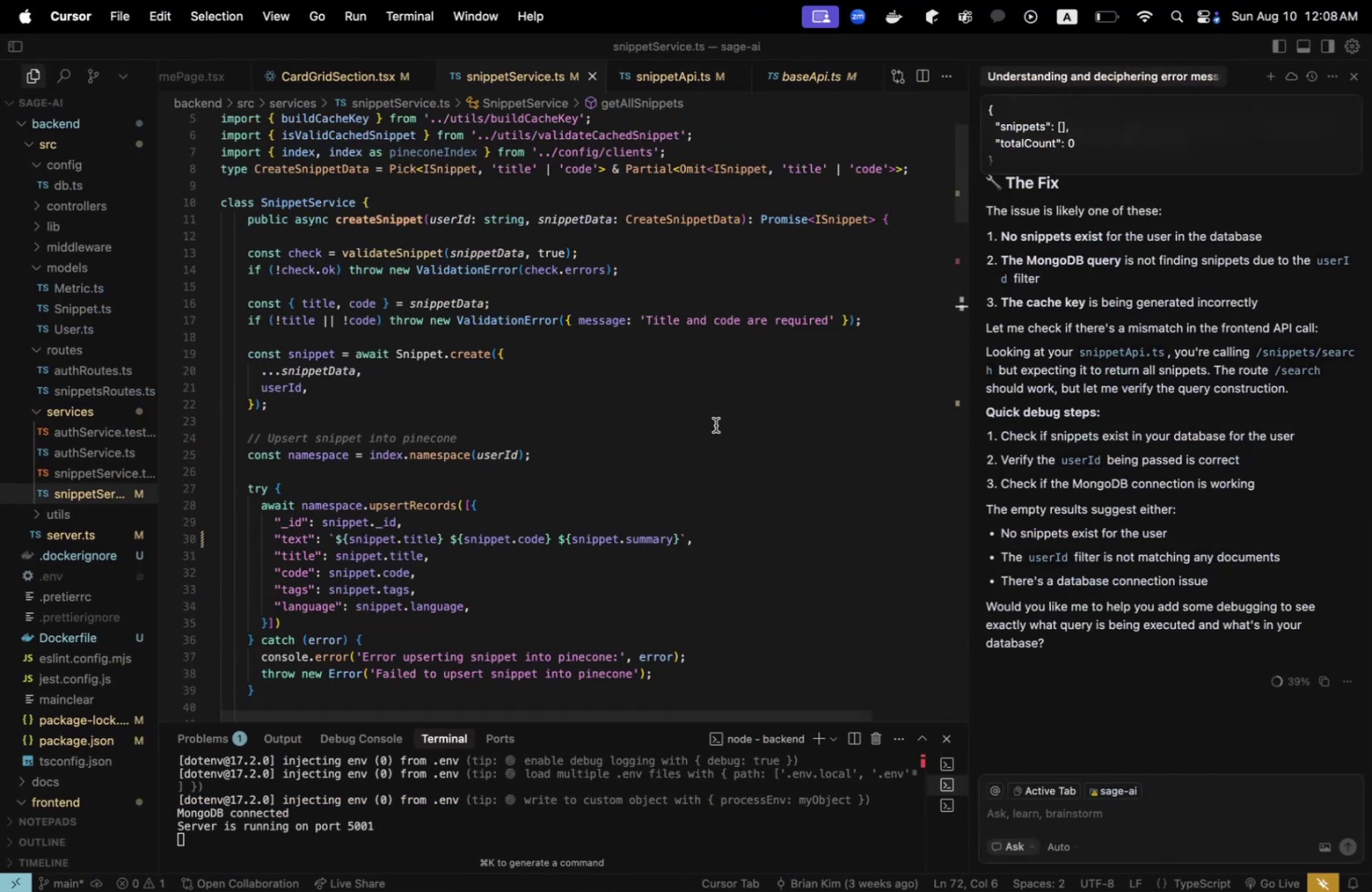 
scroll: coordinate [715, 425], scroll_direction: none, amount: 0.0
 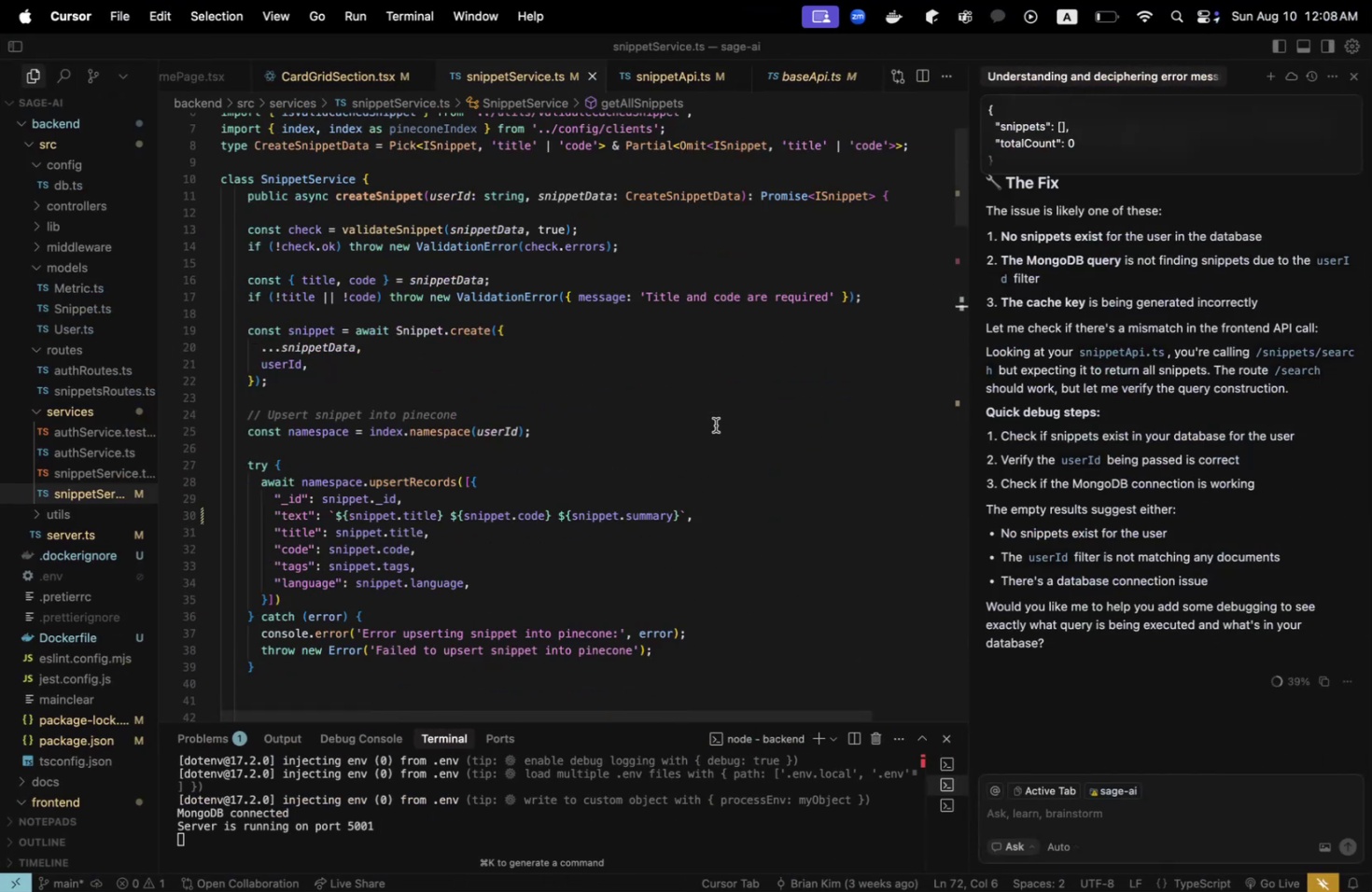 
scroll: coordinate [715, 425], scroll_direction: up, amount: 1.0
 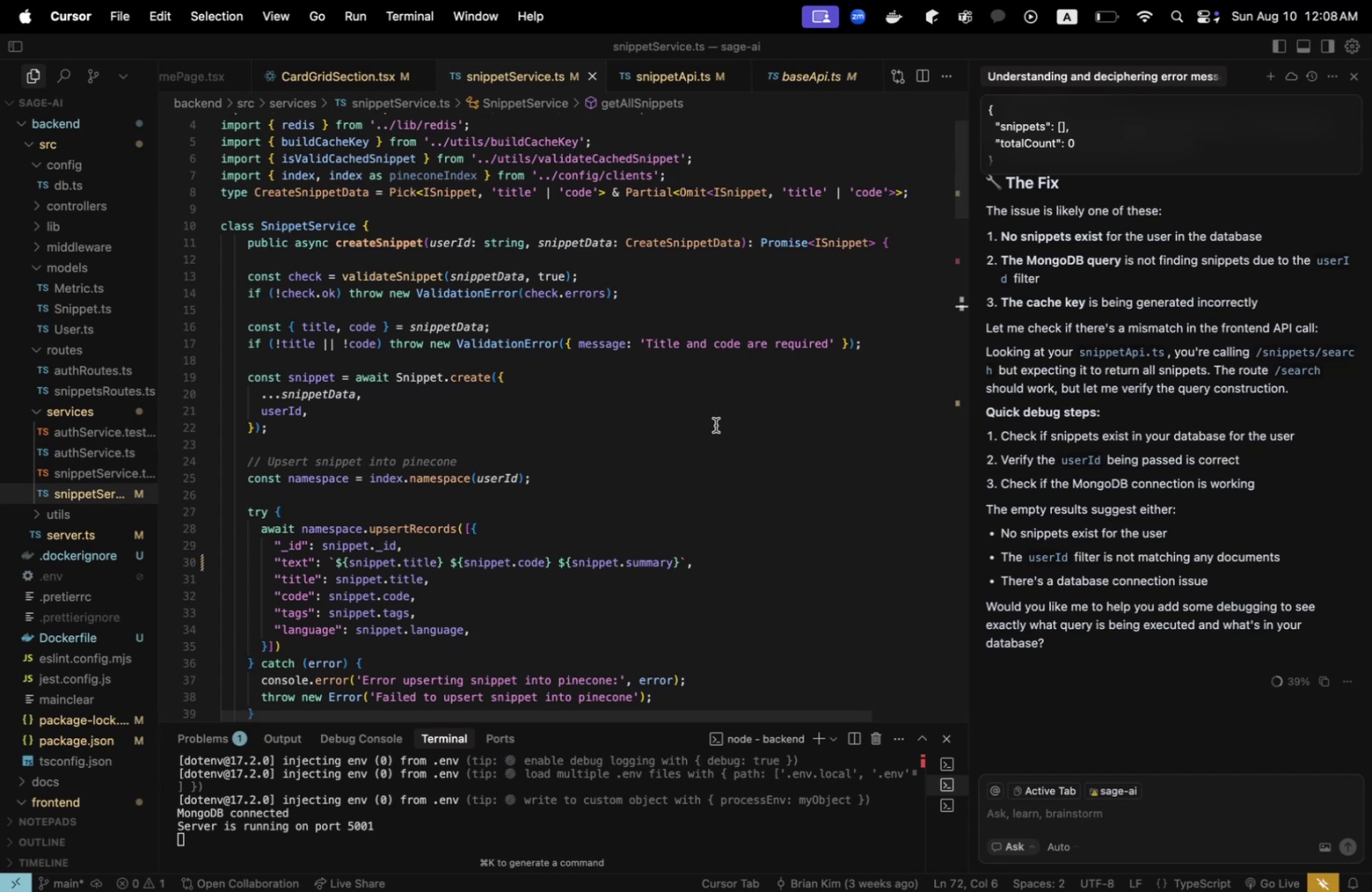 
scroll: coordinate [715, 425], scroll_direction: down, amount: 1.0
 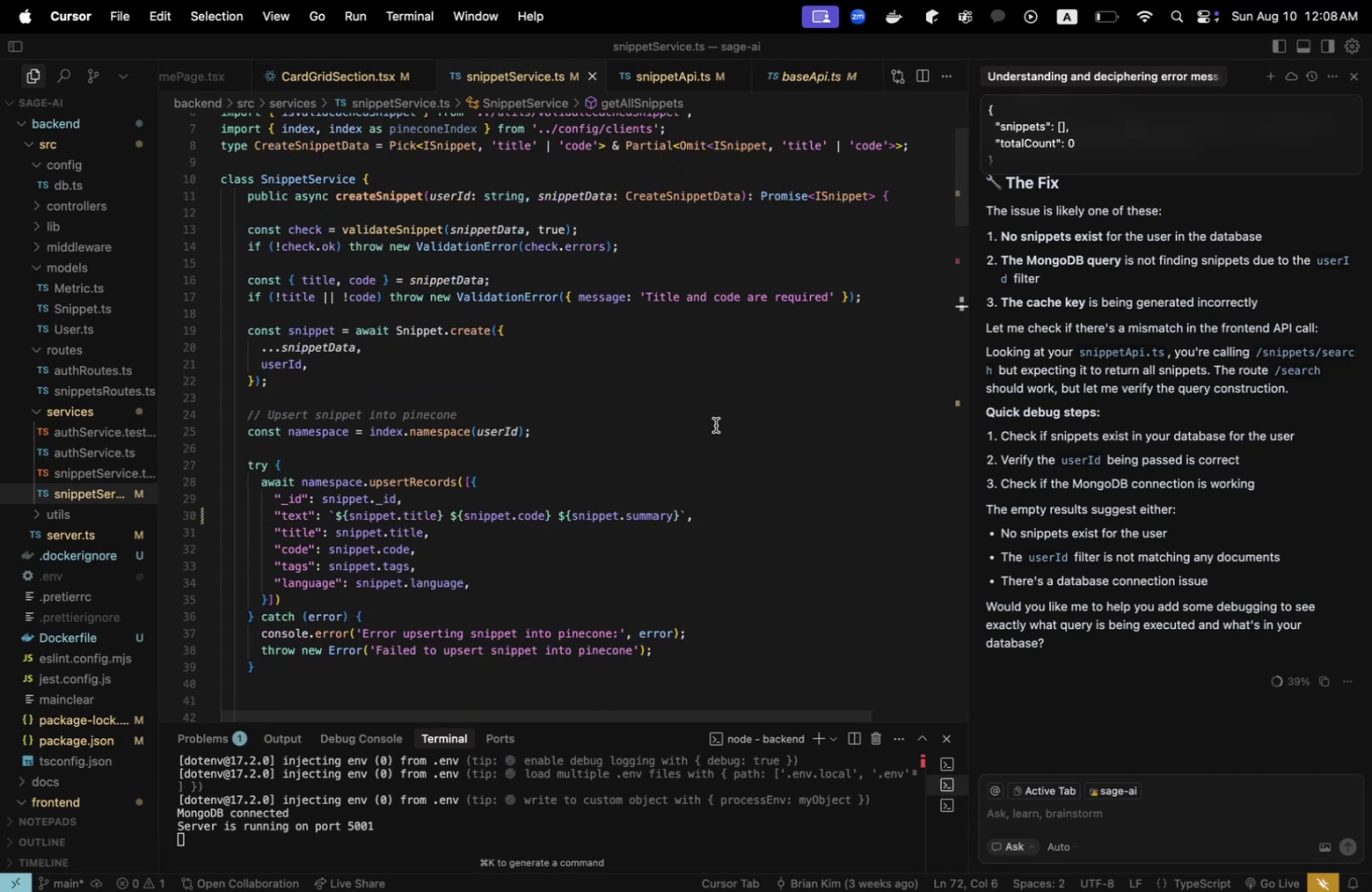 
scroll: coordinate [715, 425], scroll_direction: up, amount: 3.0
 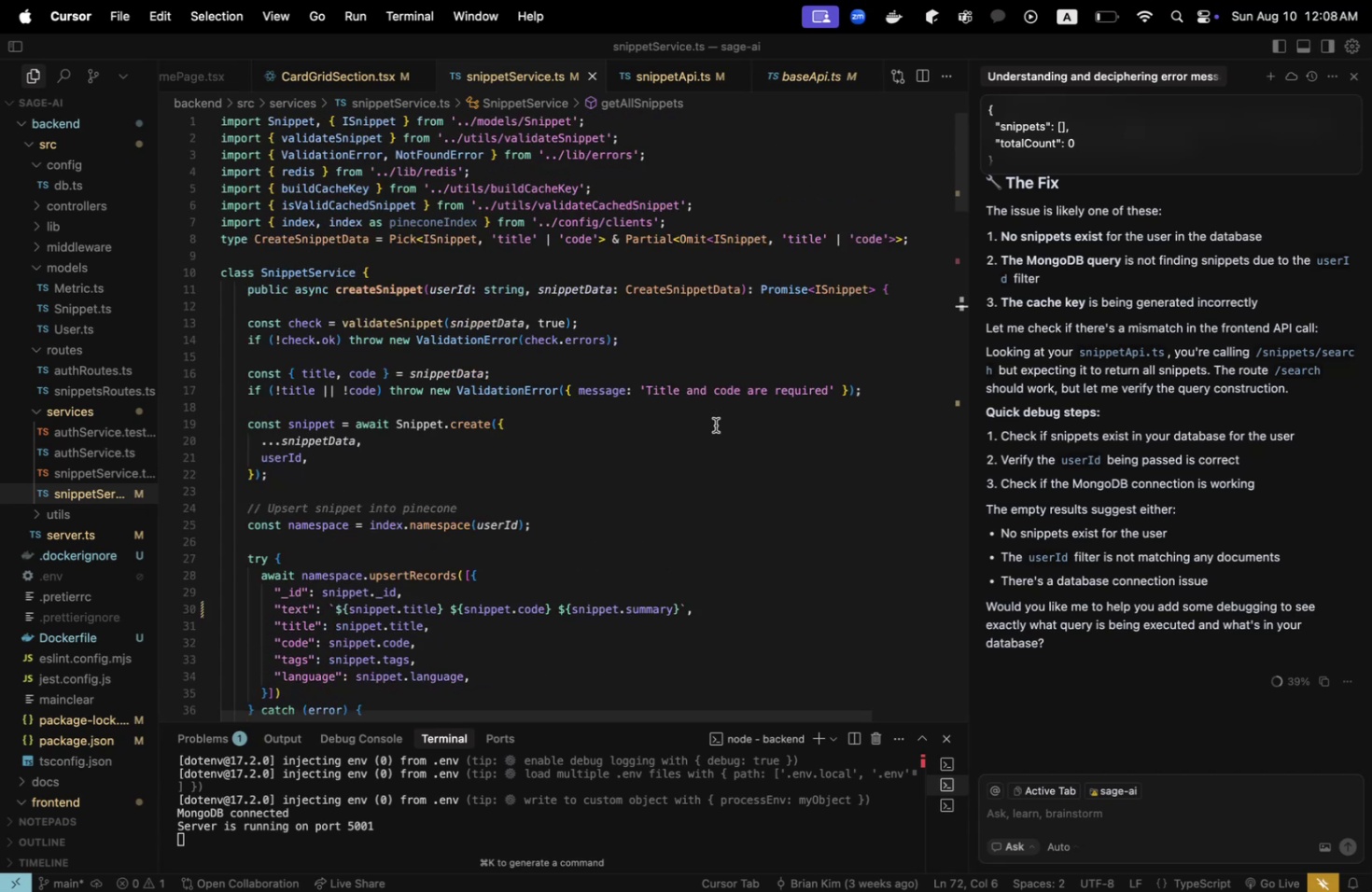 
scroll: coordinate [715, 425], scroll_direction: down, amount: 3.0
 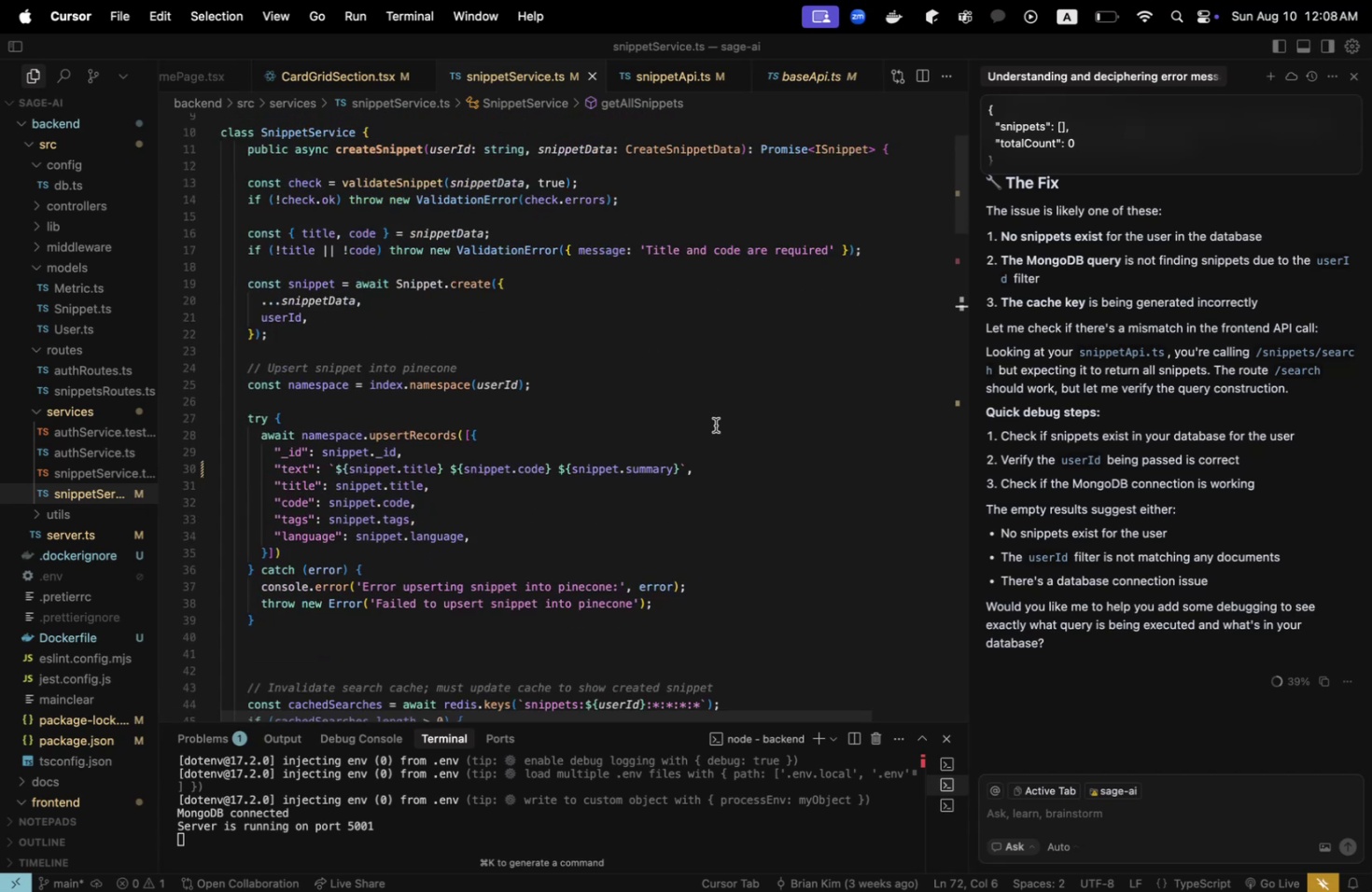 
key(Meta+CommandLeft)
 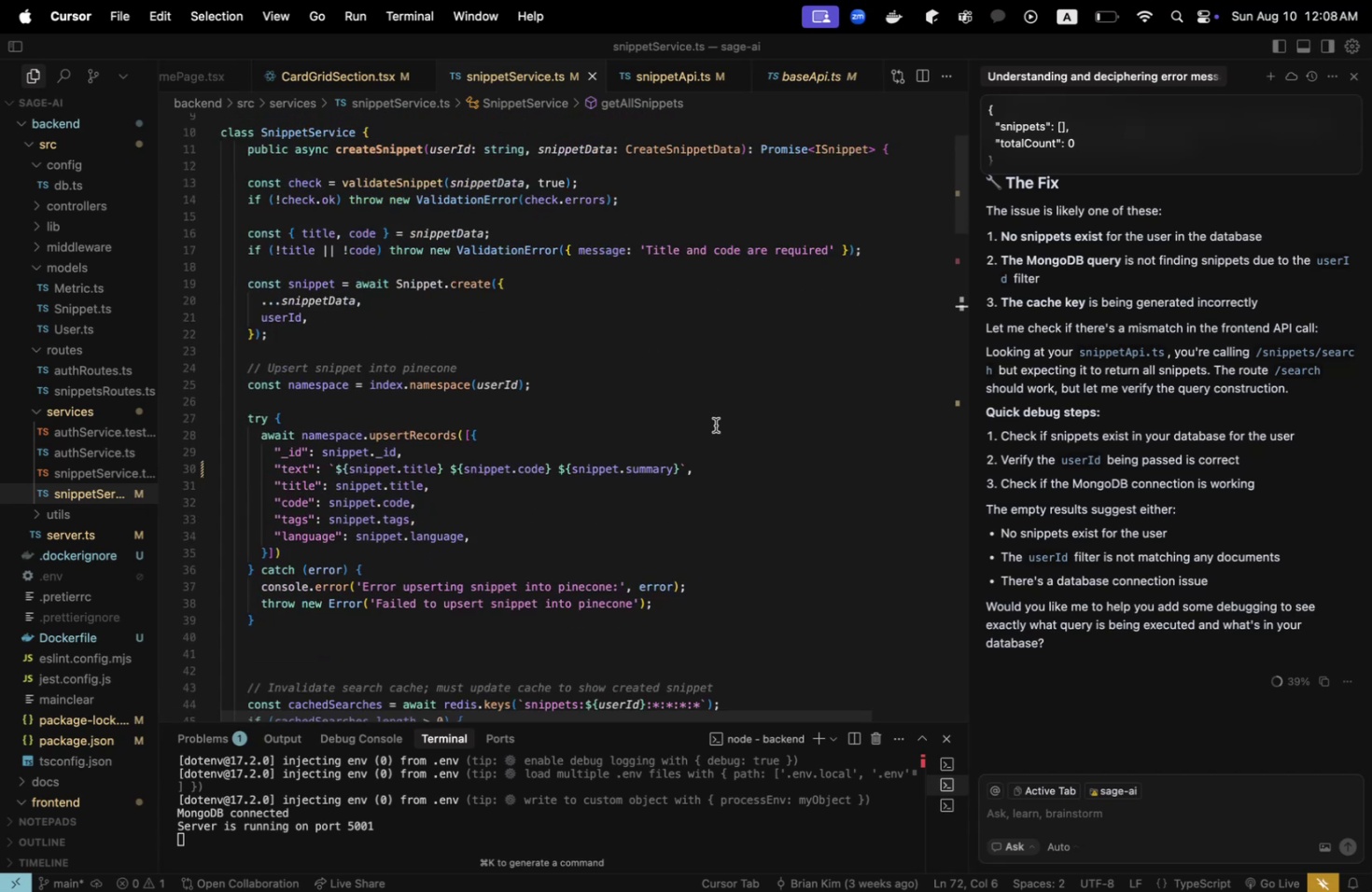 
key(Meta+Tab)
 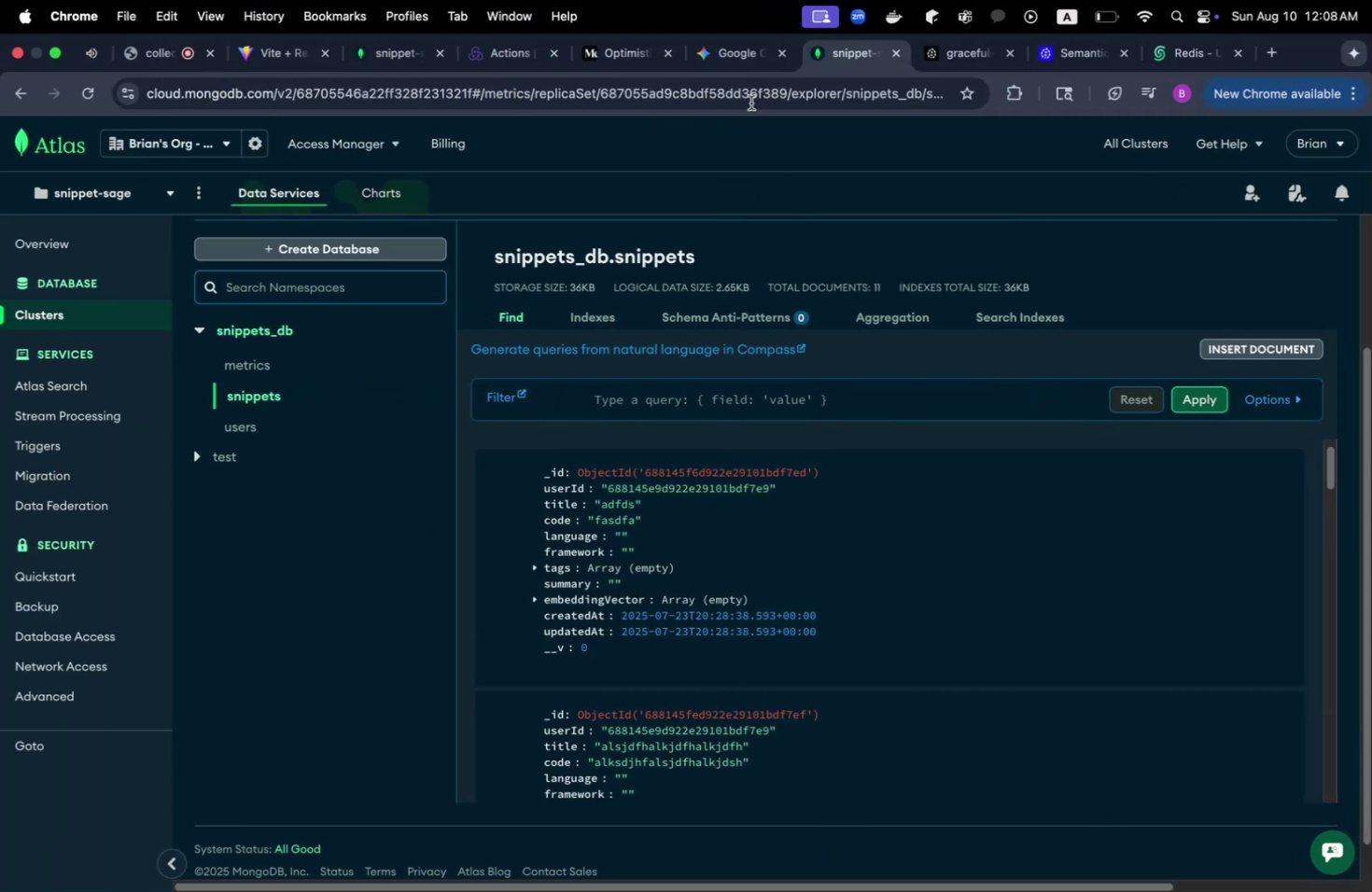 
left_click([732, 35])
 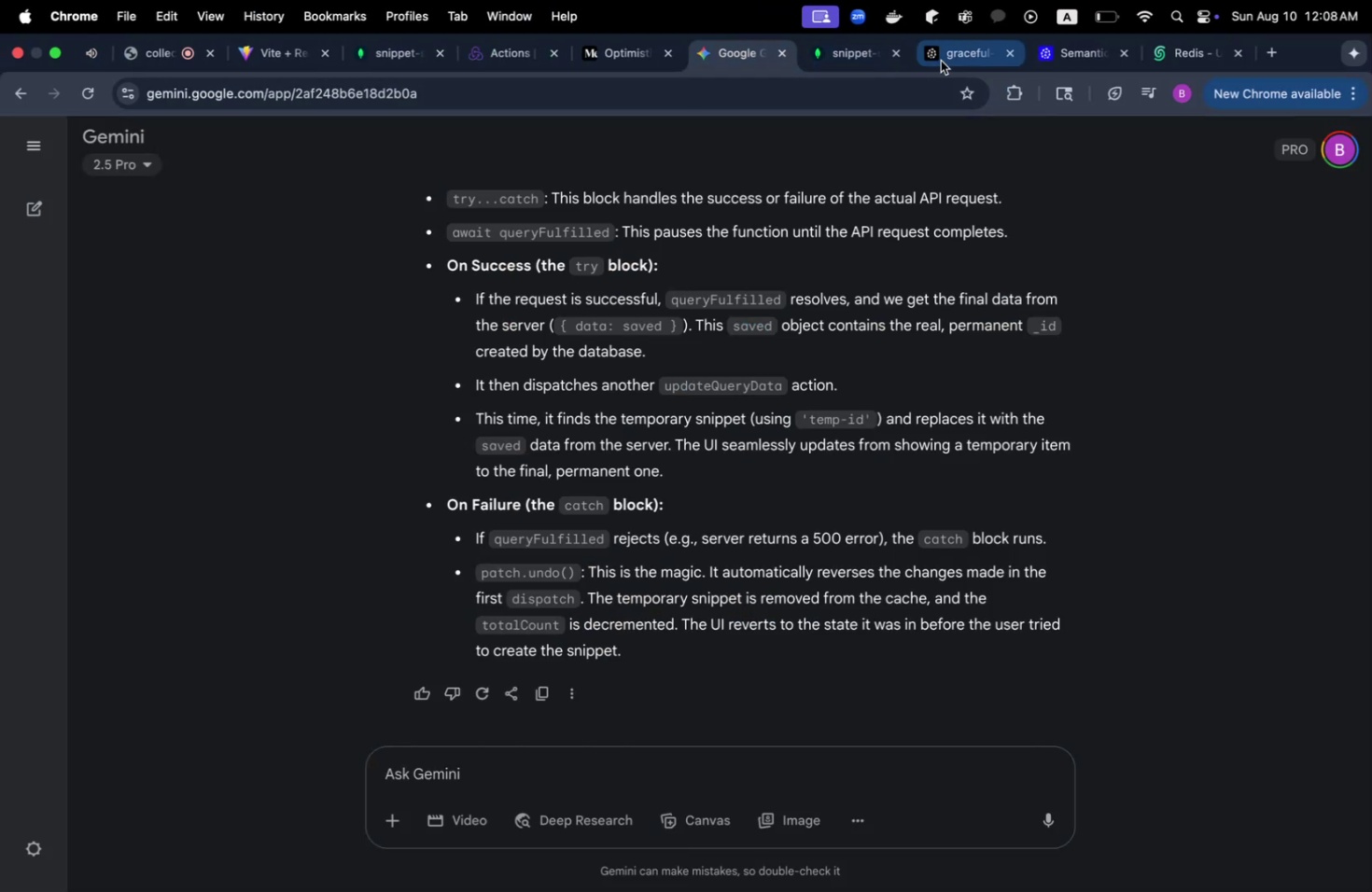 
left_click([941, 61])
 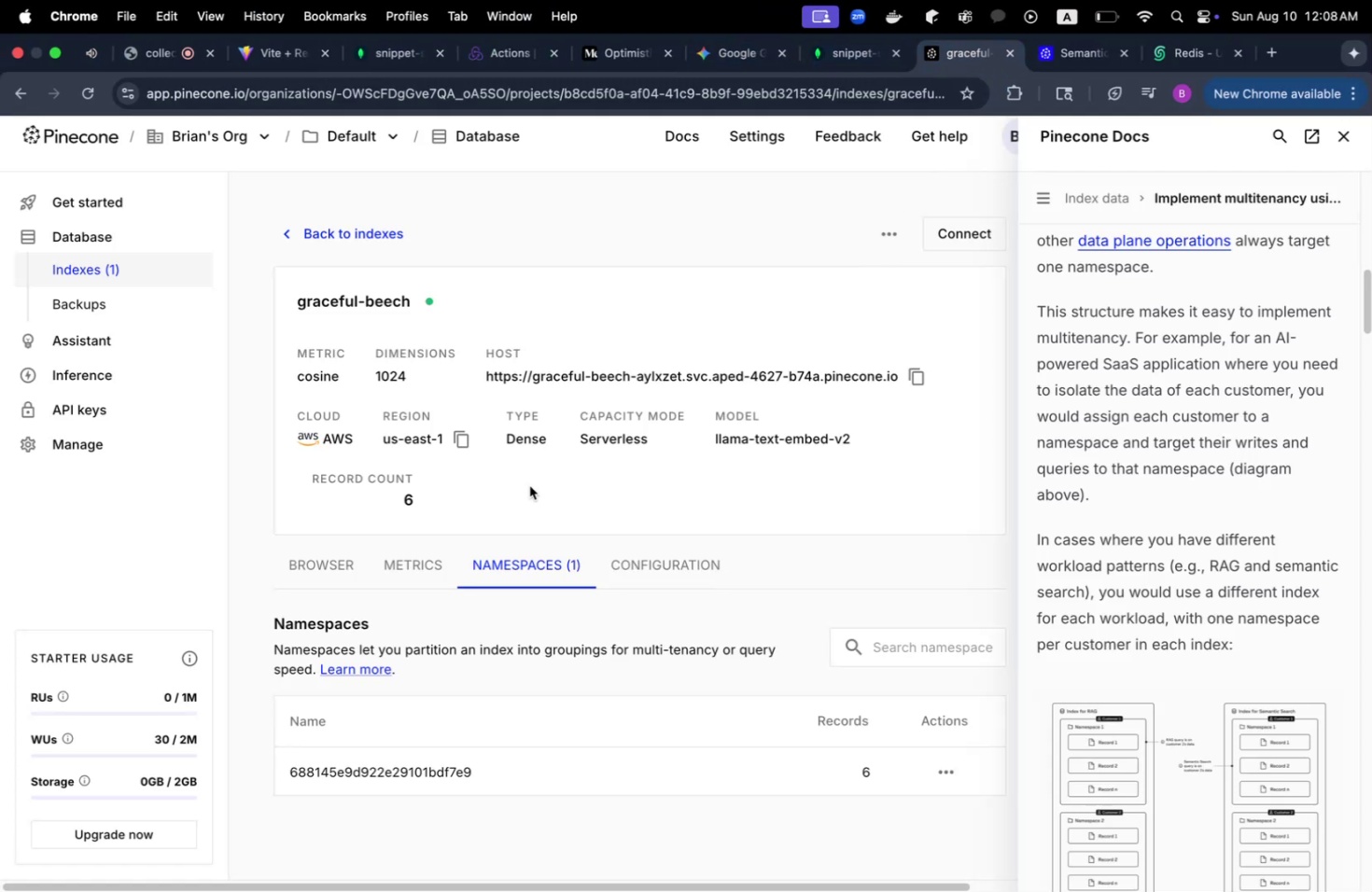 
scroll: coordinate [476, 569], scroll_direction: down, amount: 2.0
 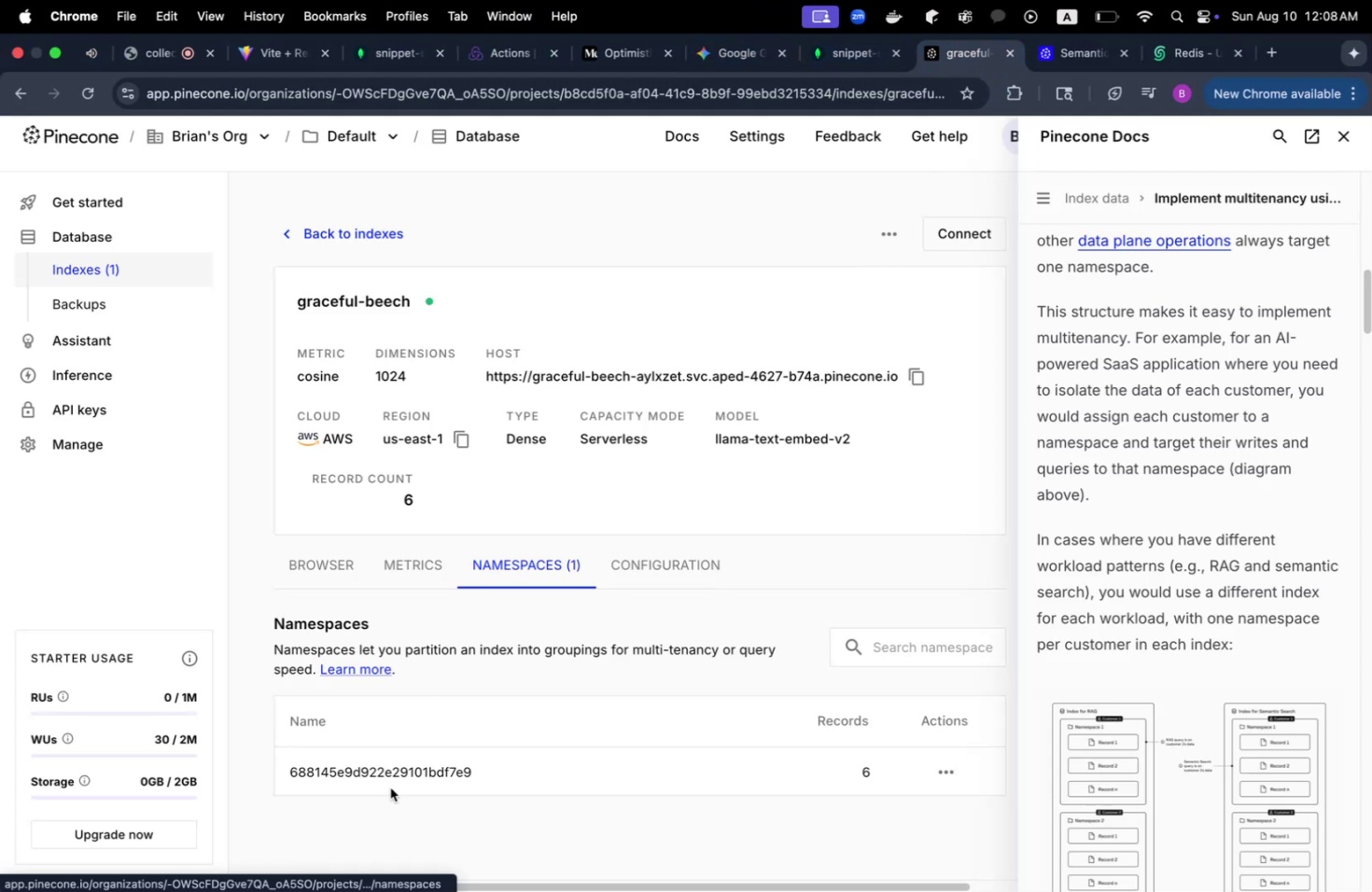 
left_click([390, 787])
 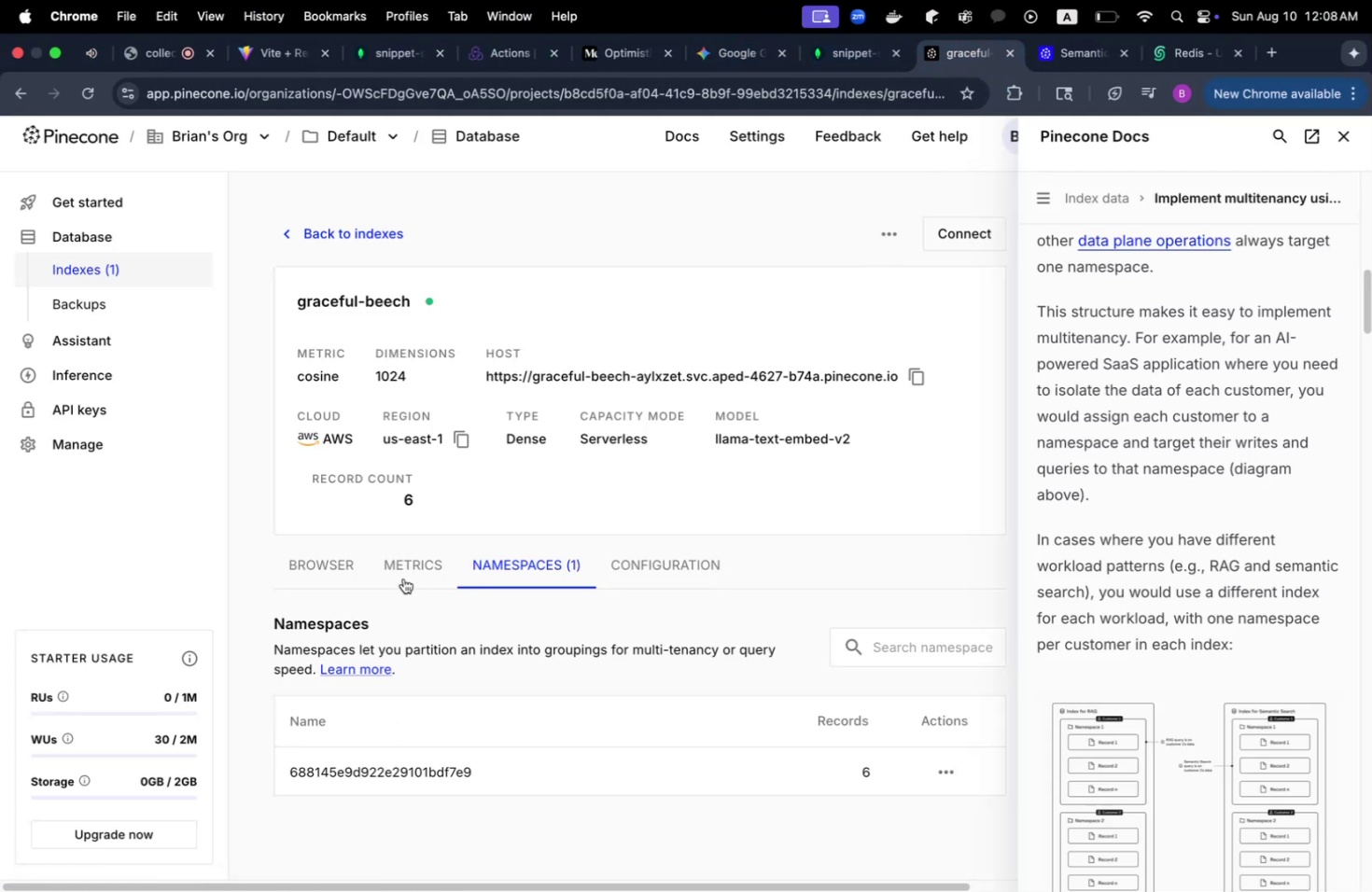 
left_click([401, 570])
 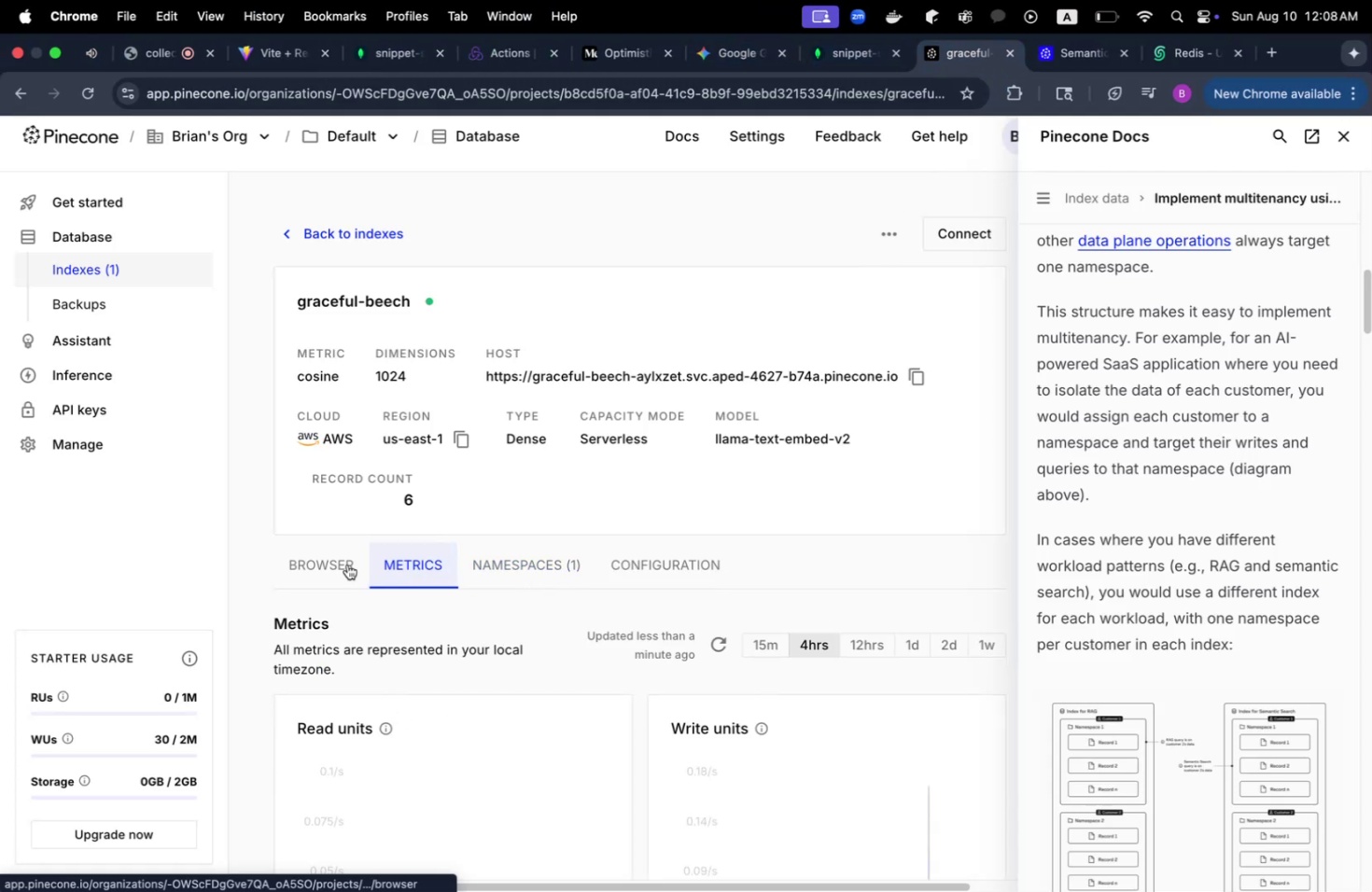 
left_click([326, 566])
 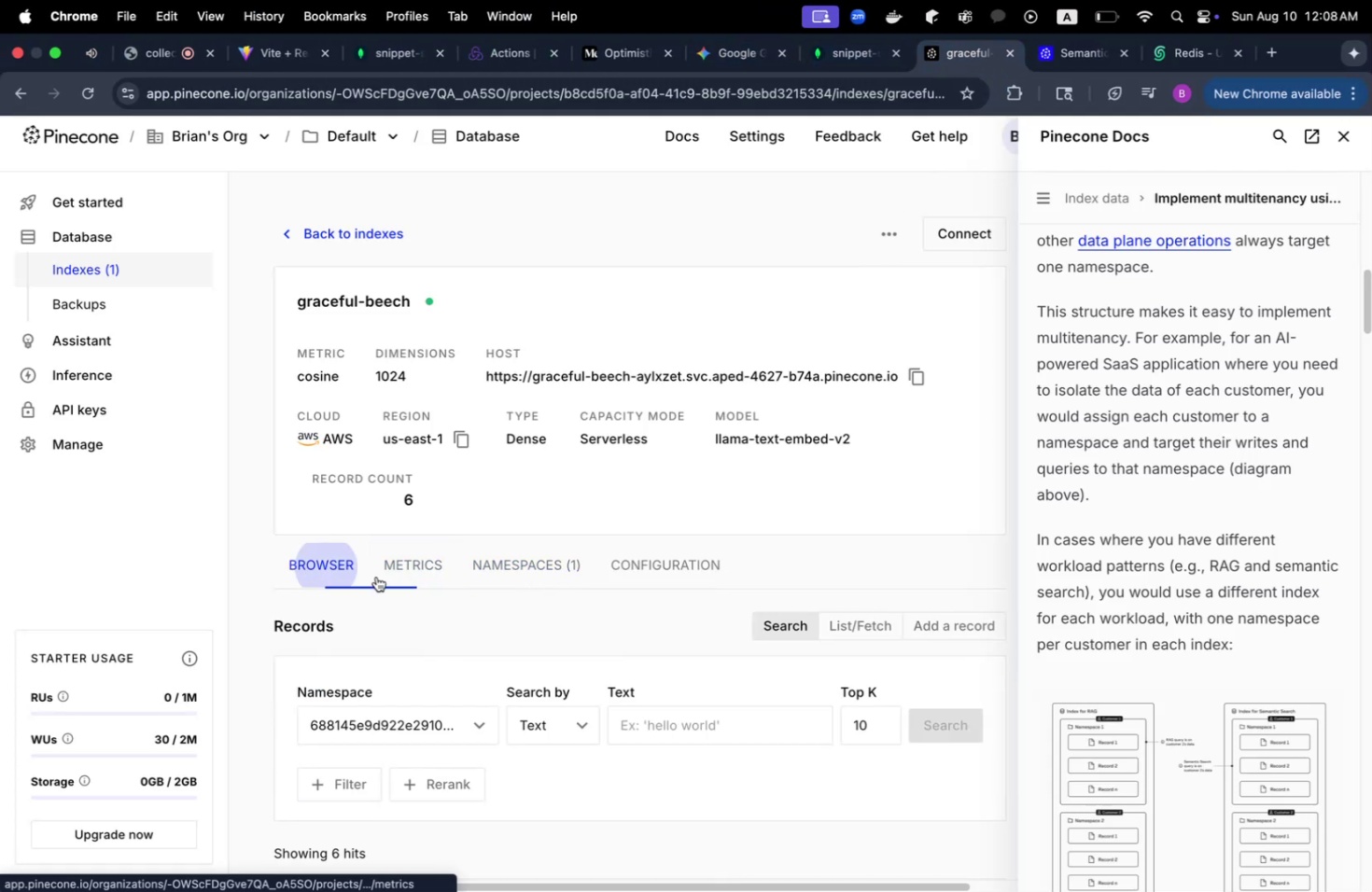 
scroll: coordinate [436, 553], scroll_direction: down, amount: 11.0
 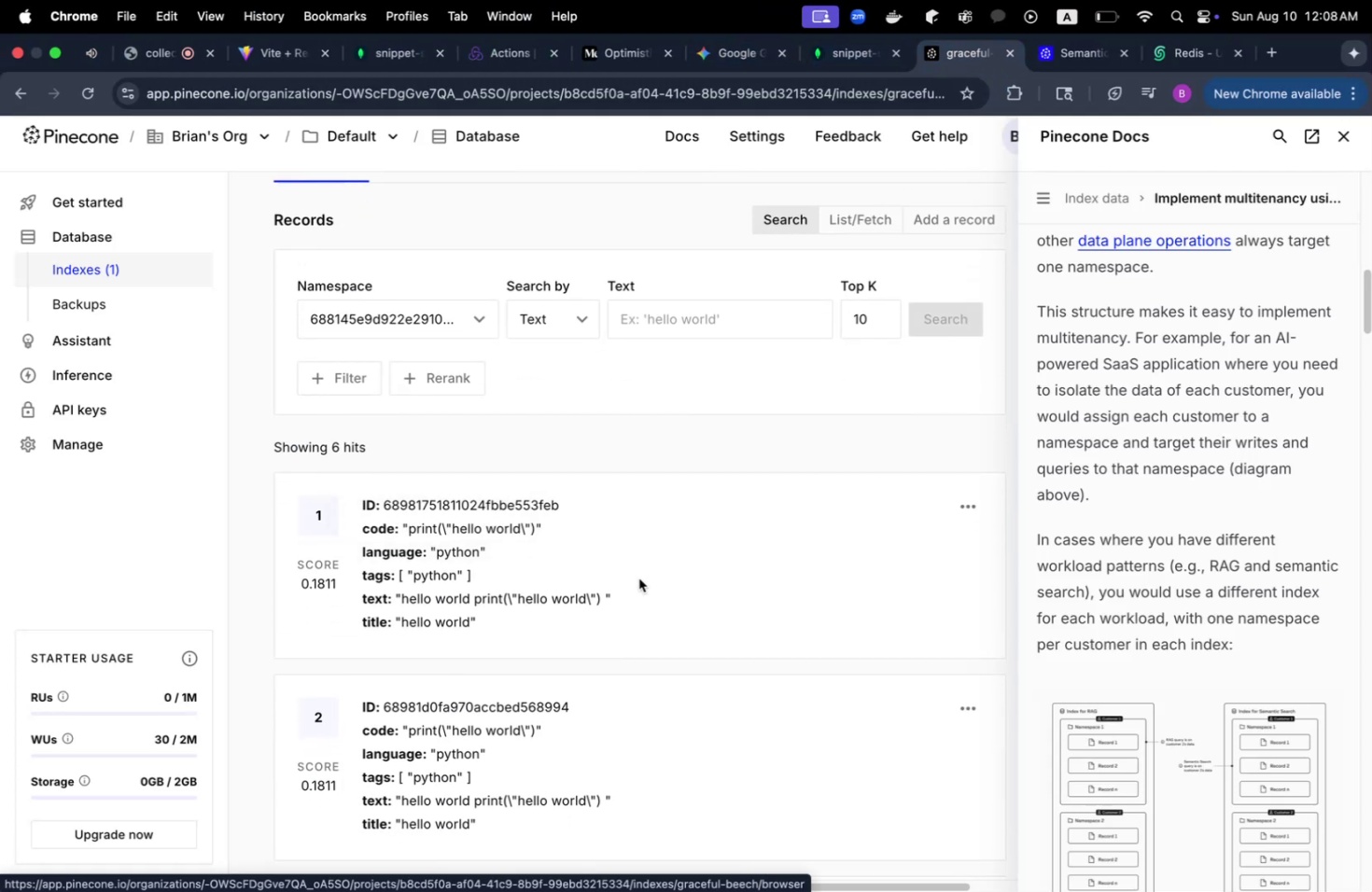 
key(Meta+CommandLeft)
 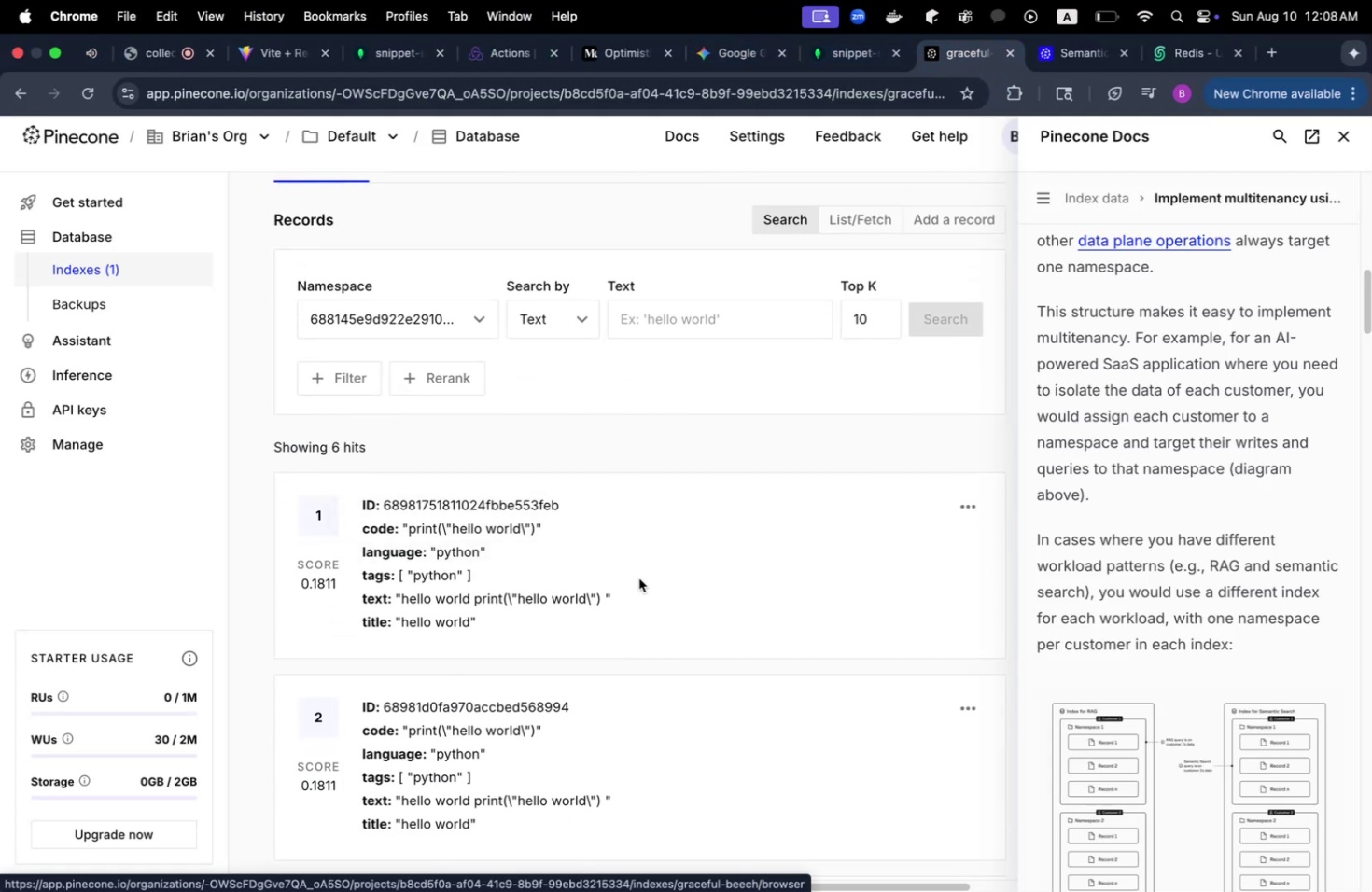 
key(Meta+Tab)
 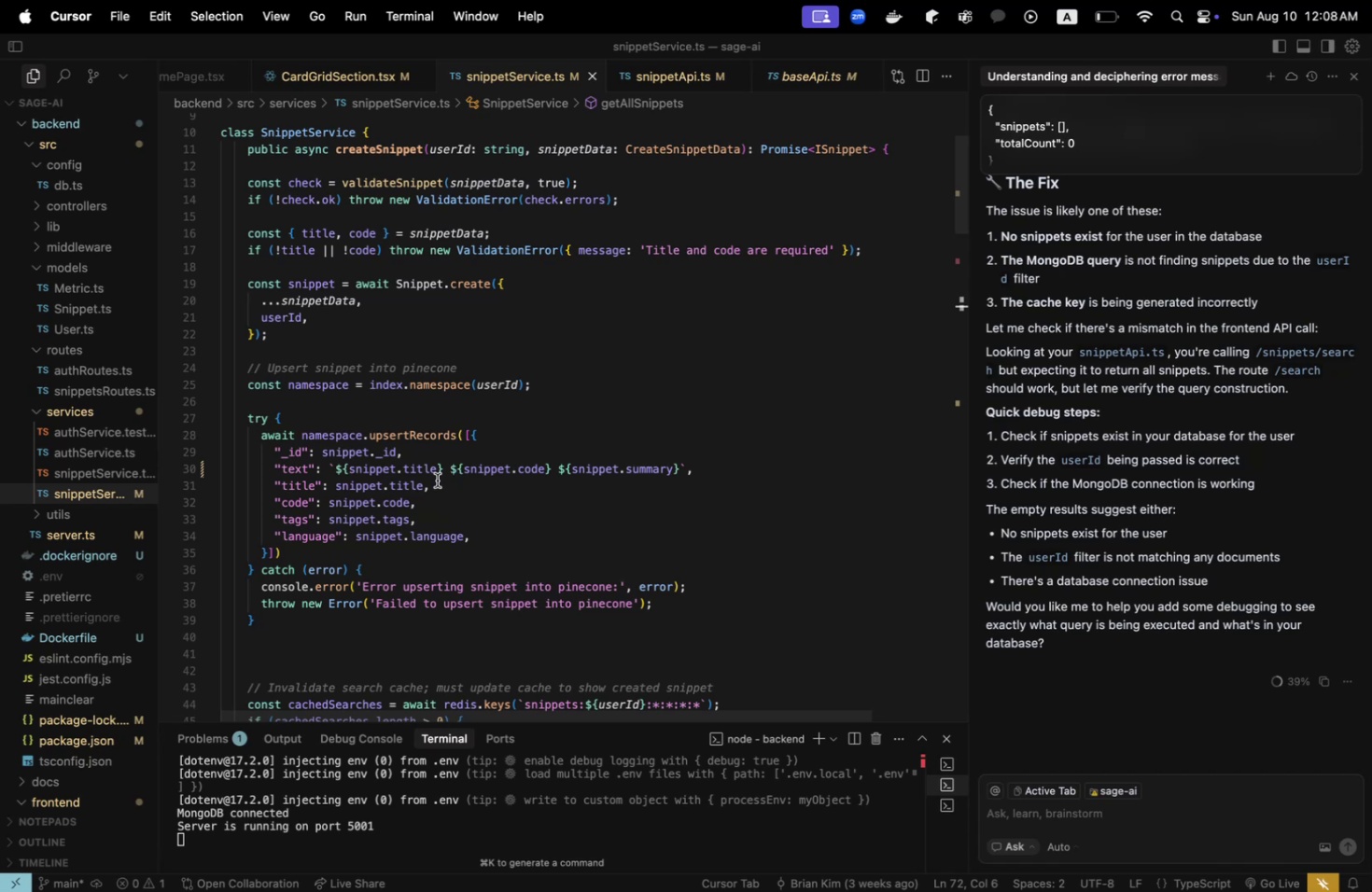 
wait(6.24)
 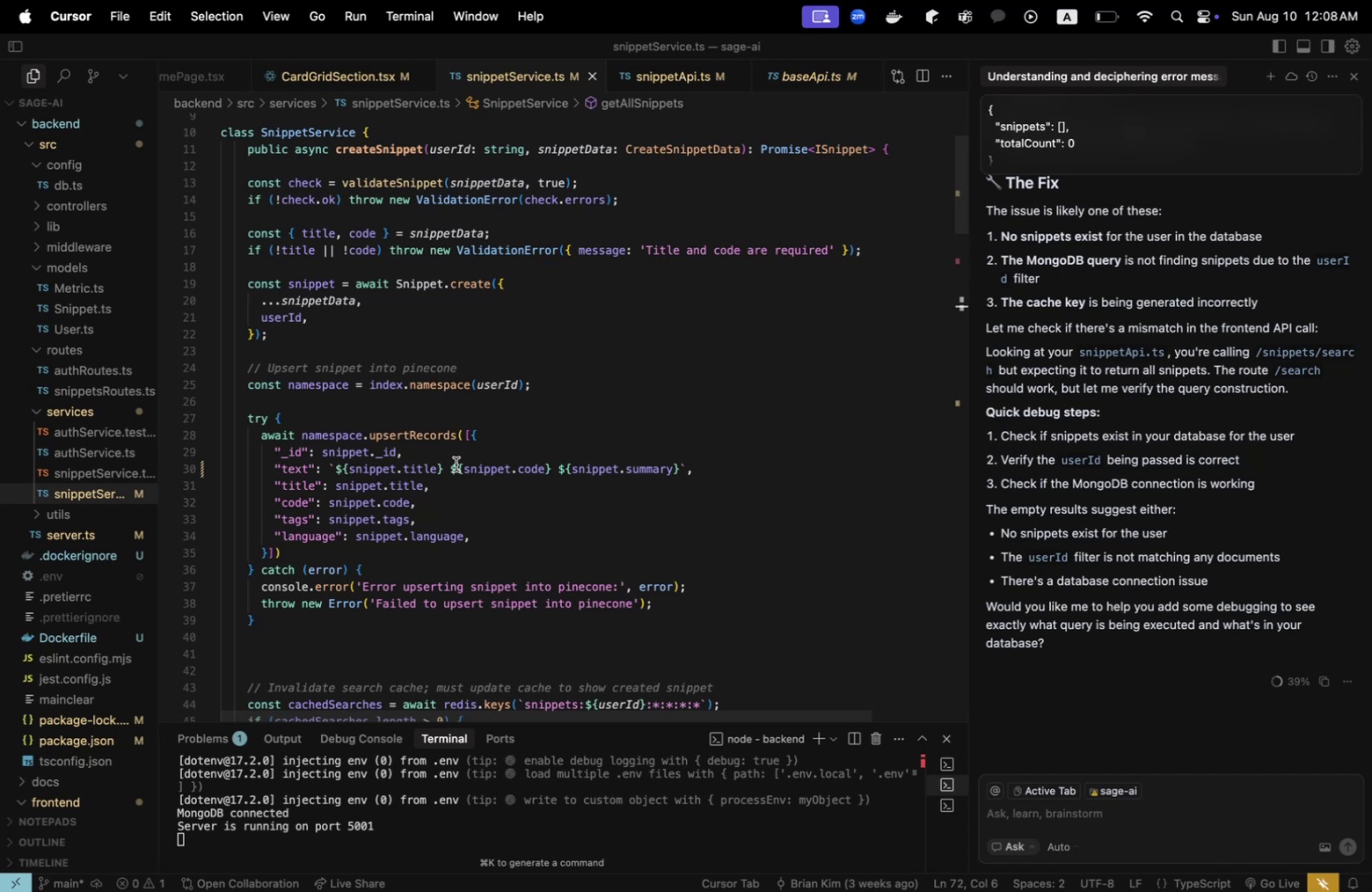 
key(Meta+CommandLeft)
 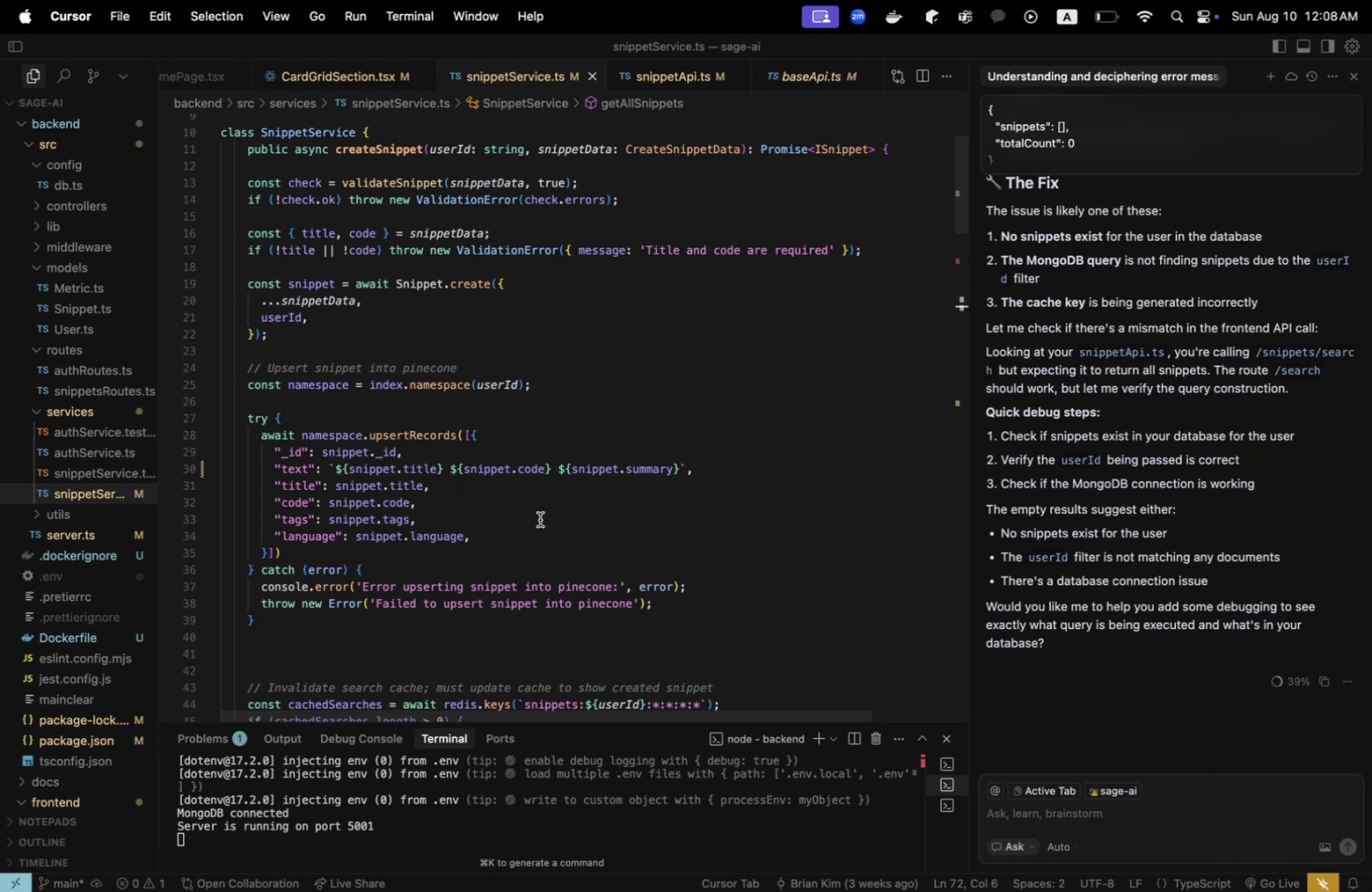 
key(Meta+Tab)
 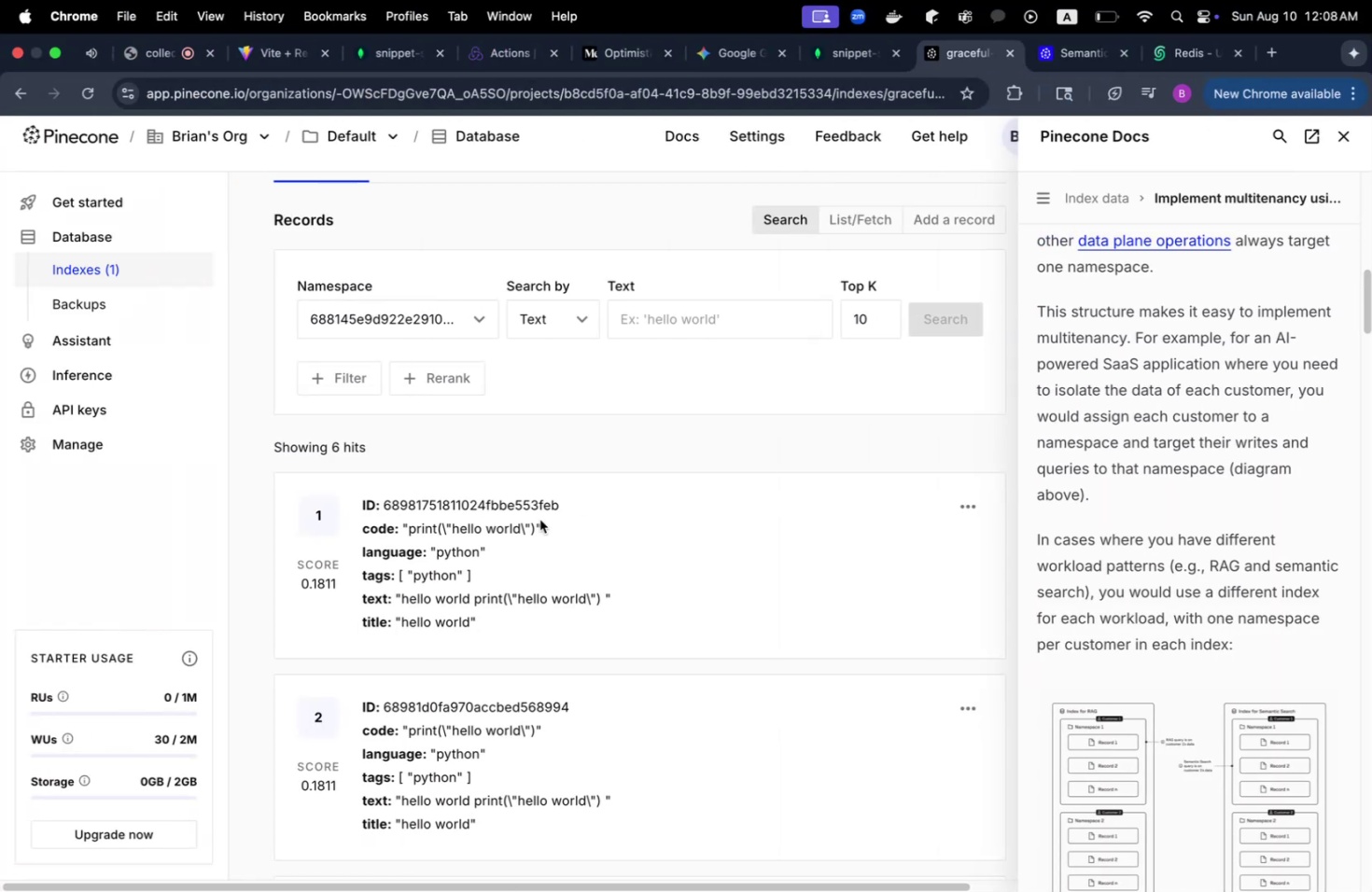 
scroll: coordinate [553, 543], scroll_direction: down, amount: 15.0
 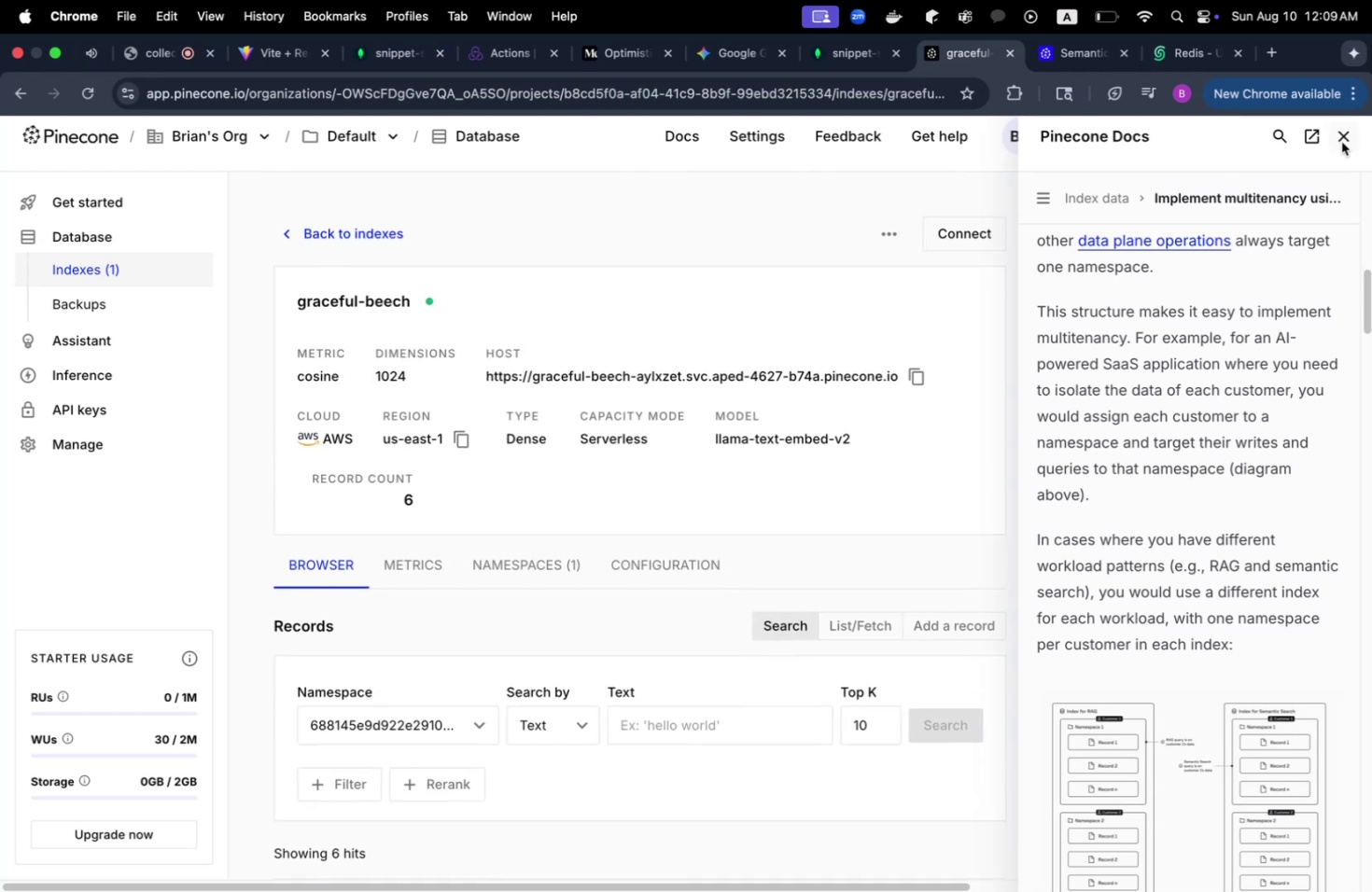 
left_click([1341, 133])
 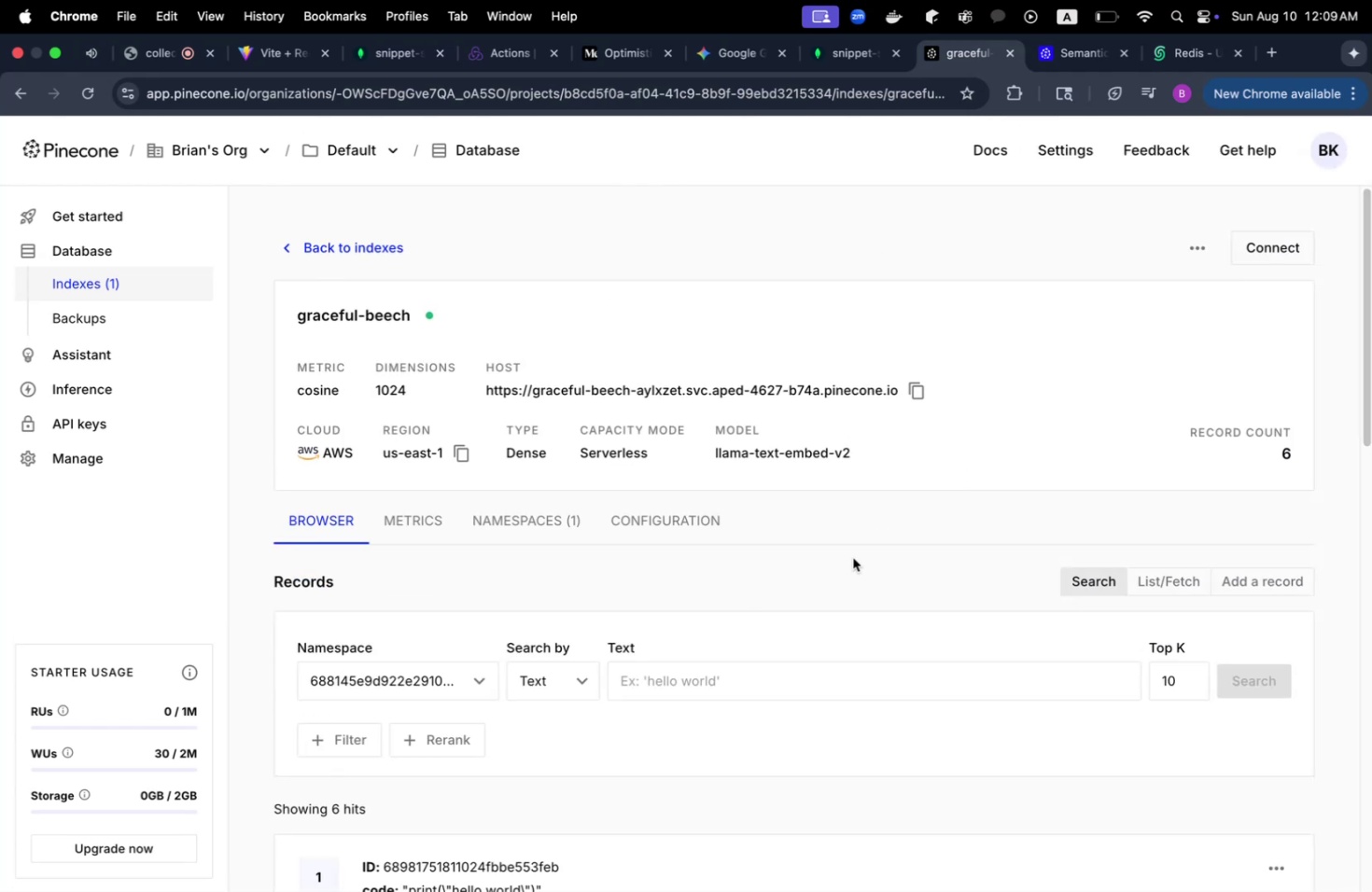 
left_click([841, 574])
 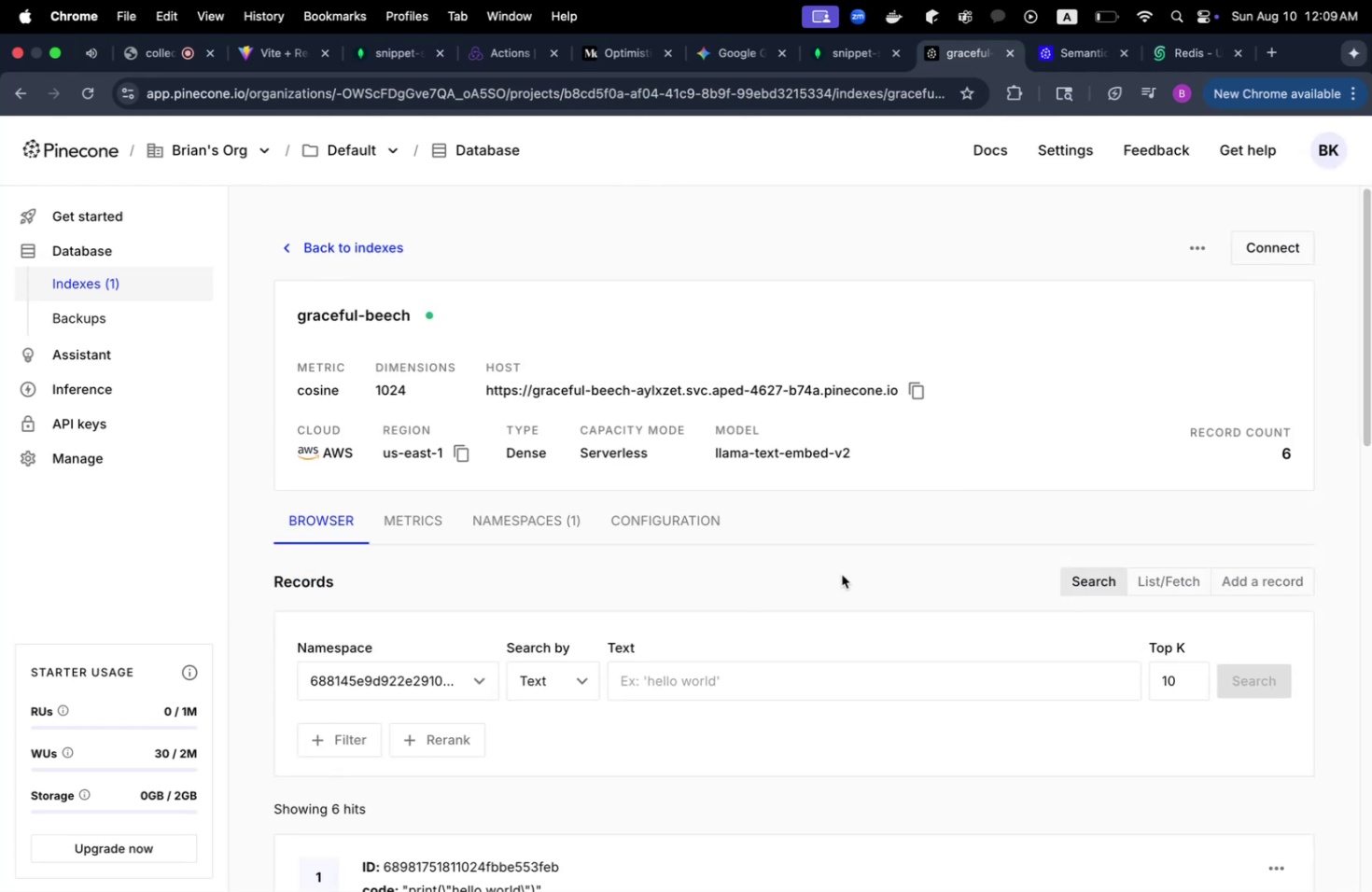 
scroll: coordinate [816, 571], scroll_direction: down, amount: 15.0
 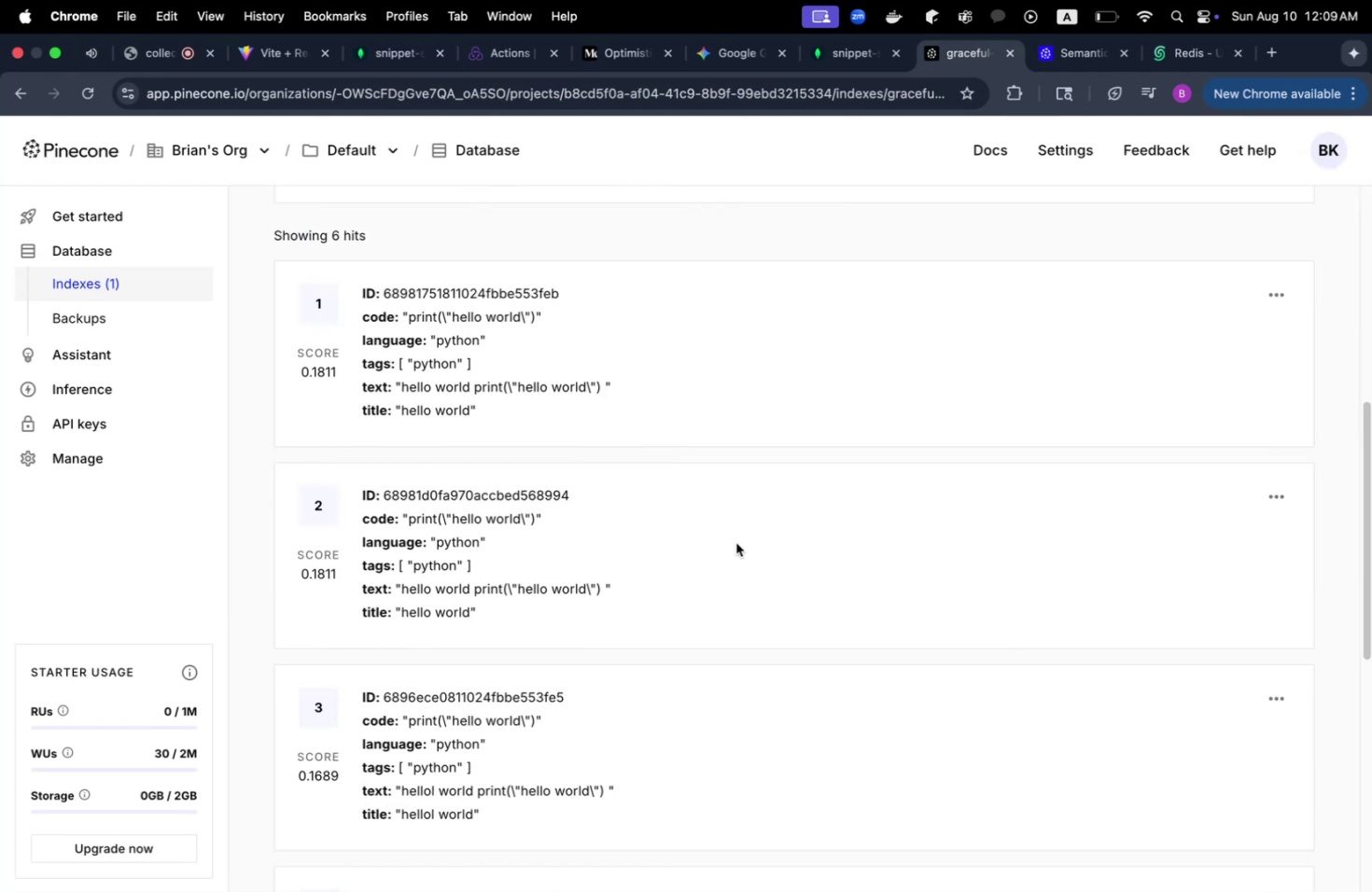 
key(Meta+CommandLeft)
 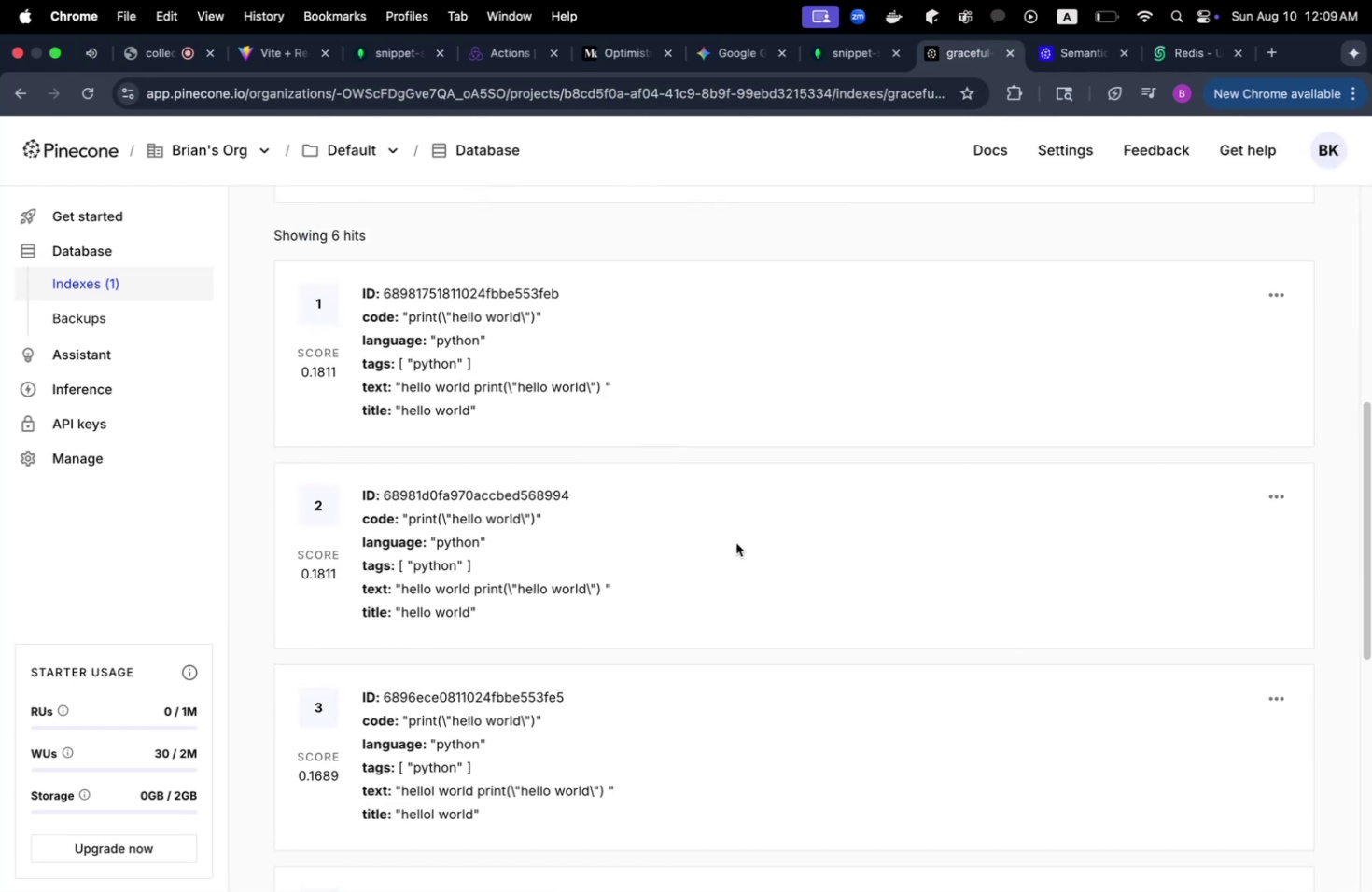 
key(Meta+Tab)
 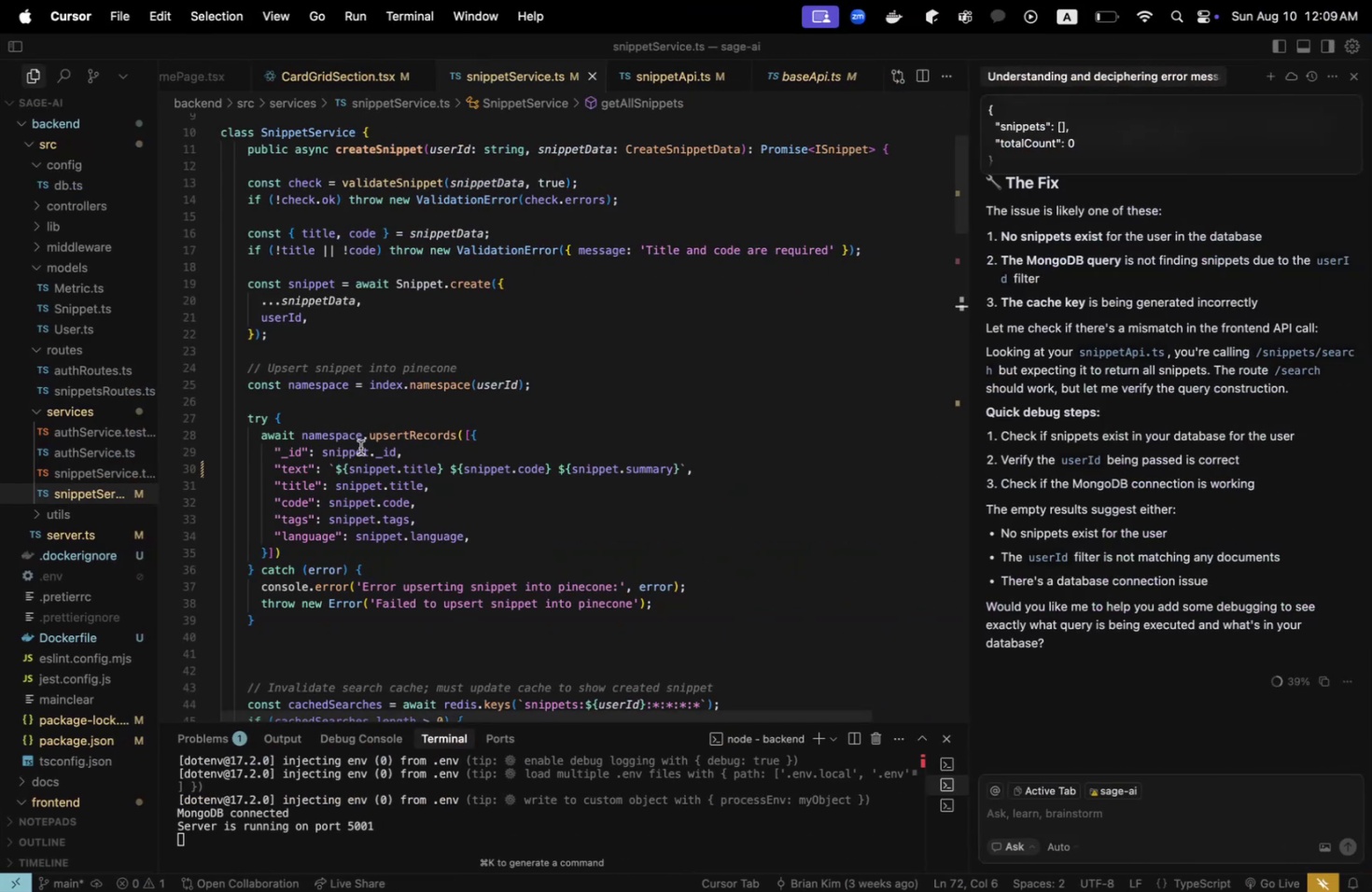 
key(Meta+CommandLeft)
 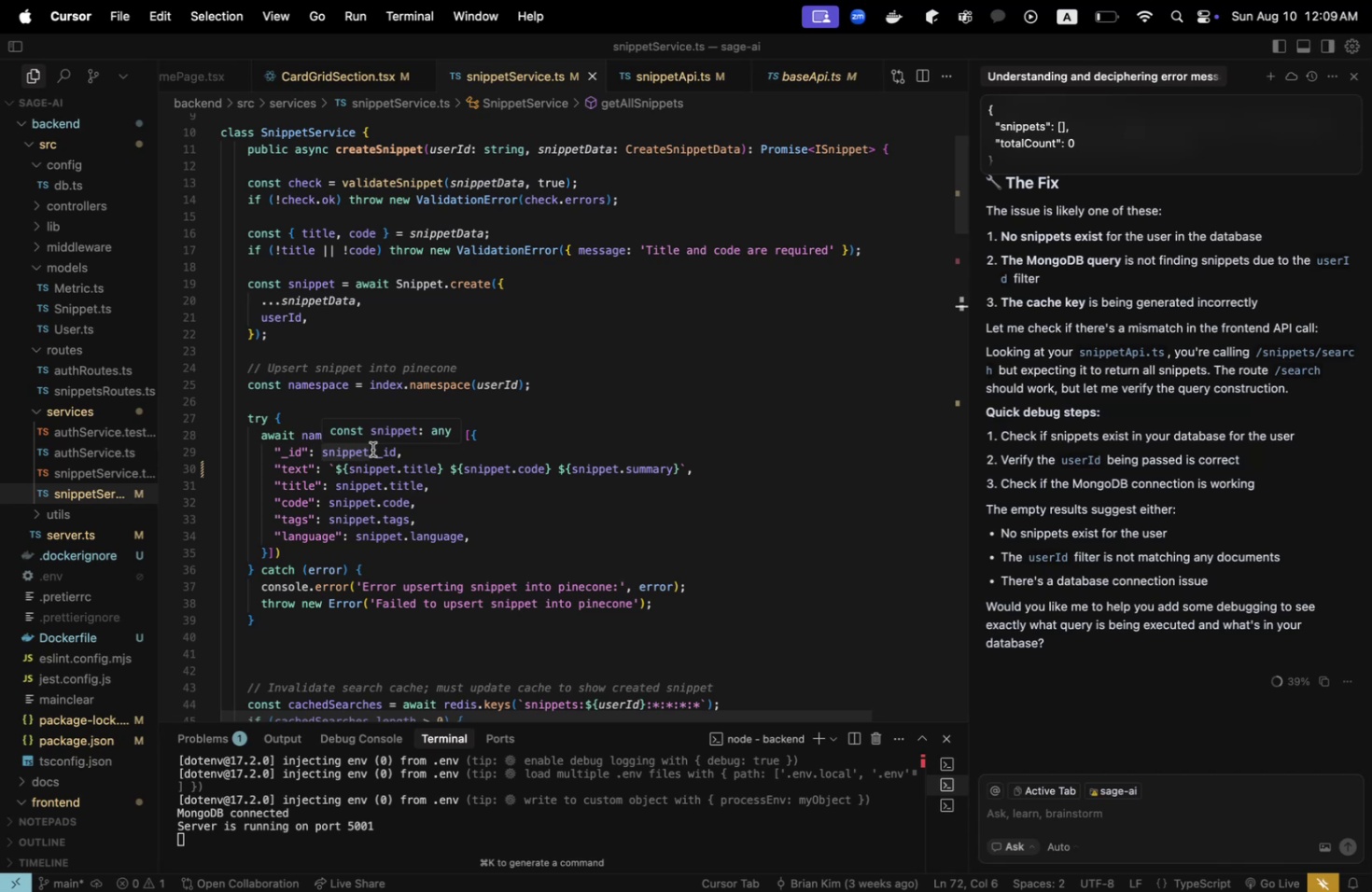 
key(Meta+Tab)
 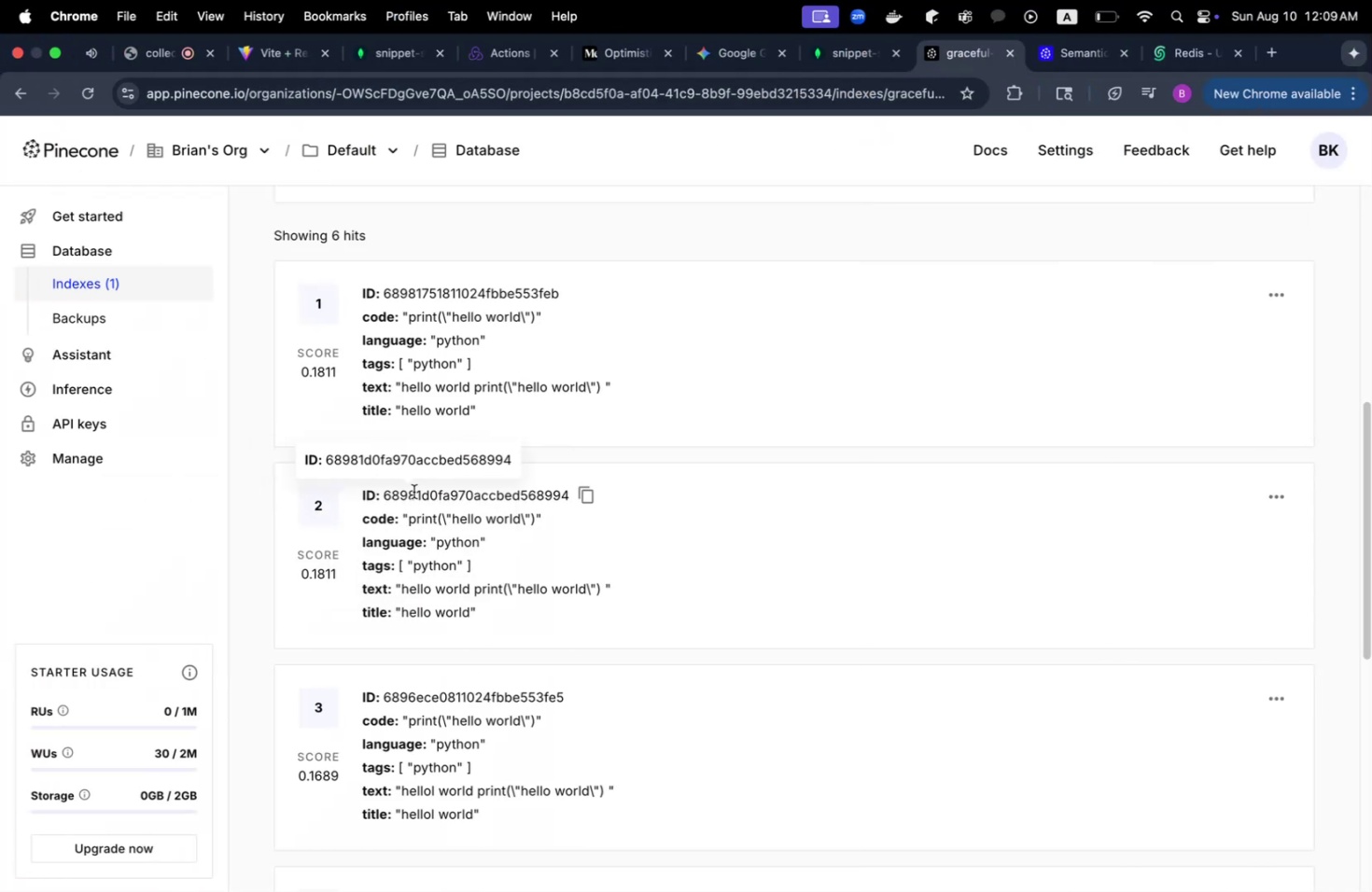 
wait(5.32)
 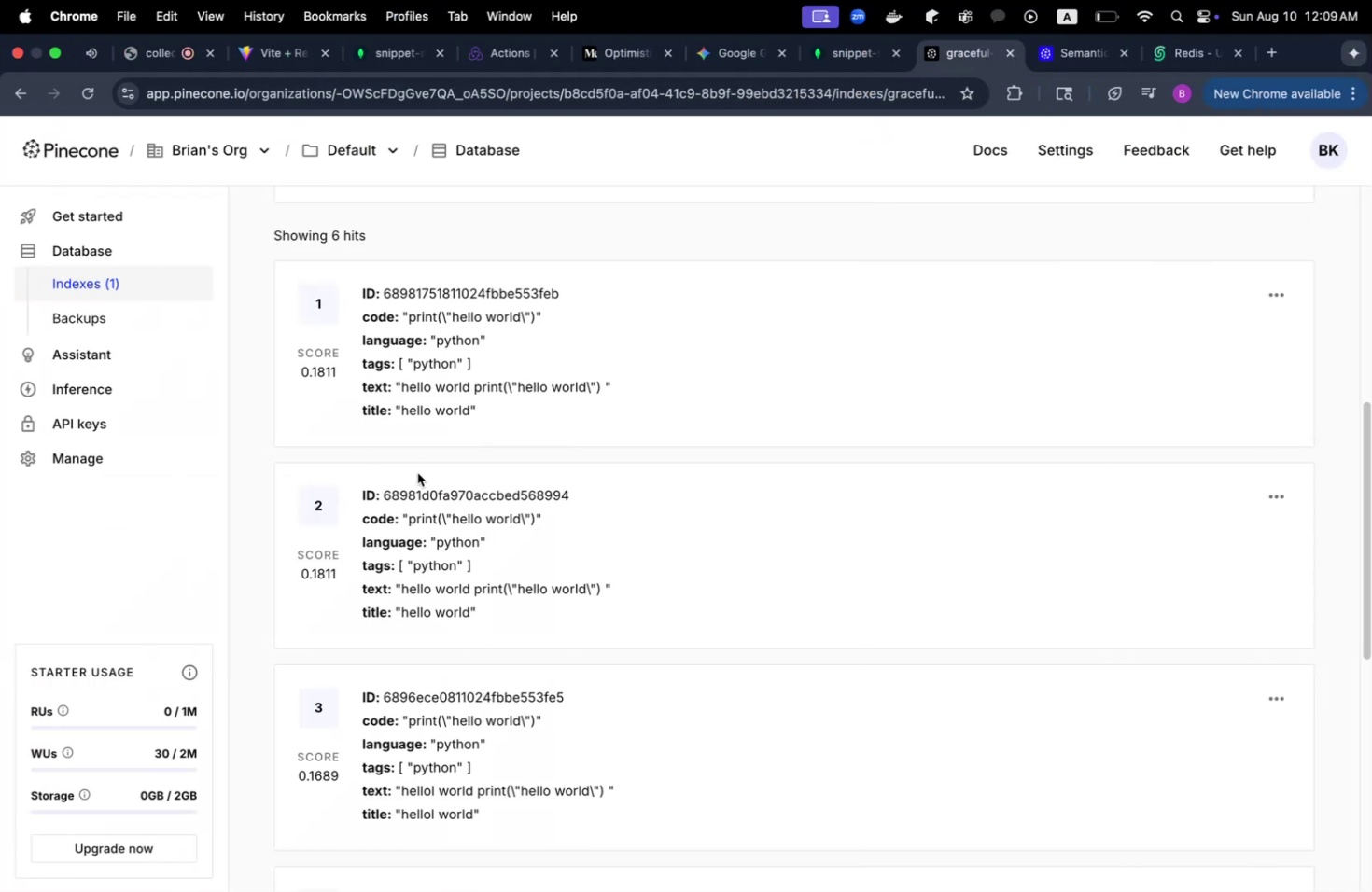 
key(Meta+CommandLeft)
 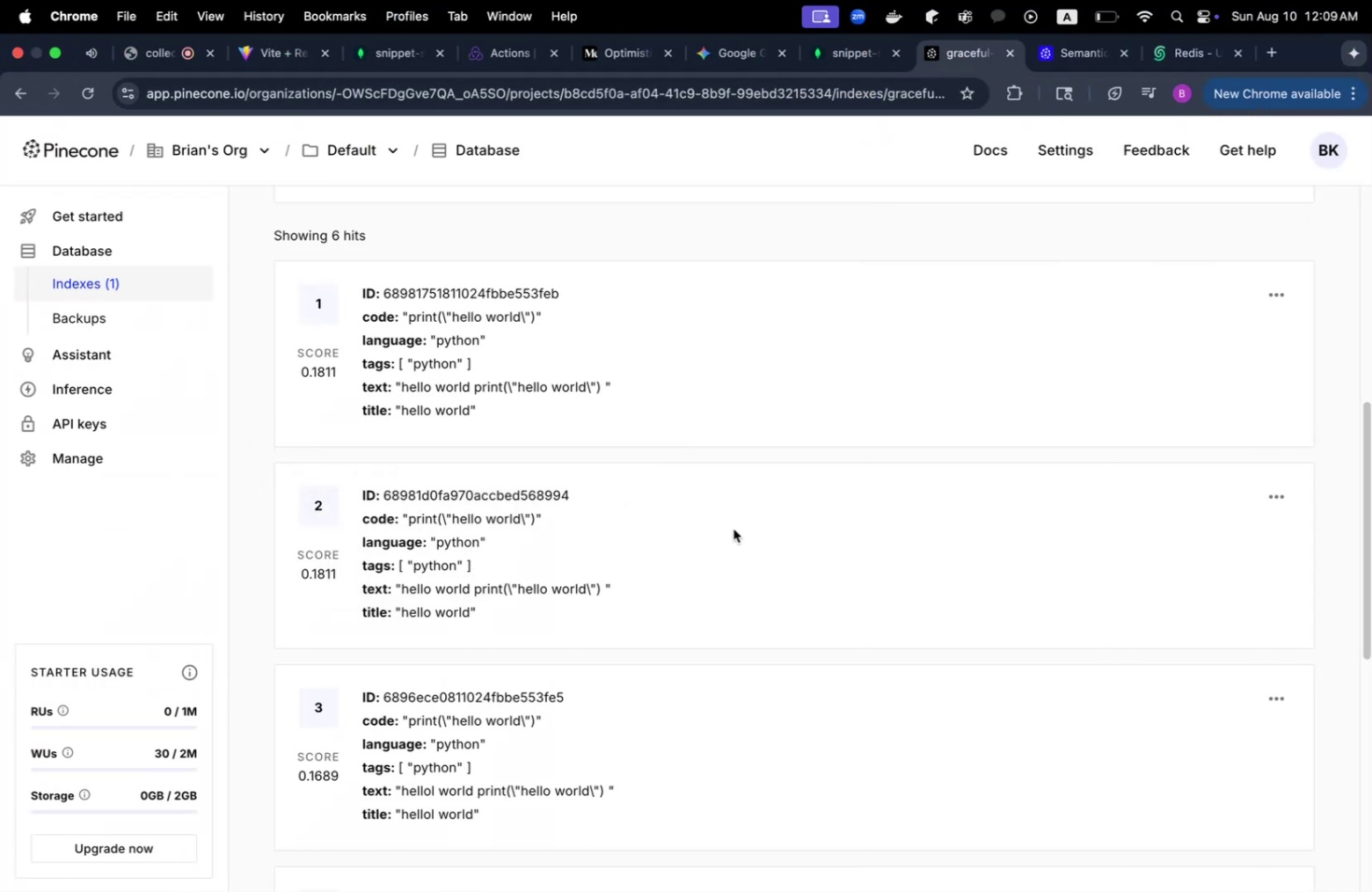 
key(Meta+Tab)
 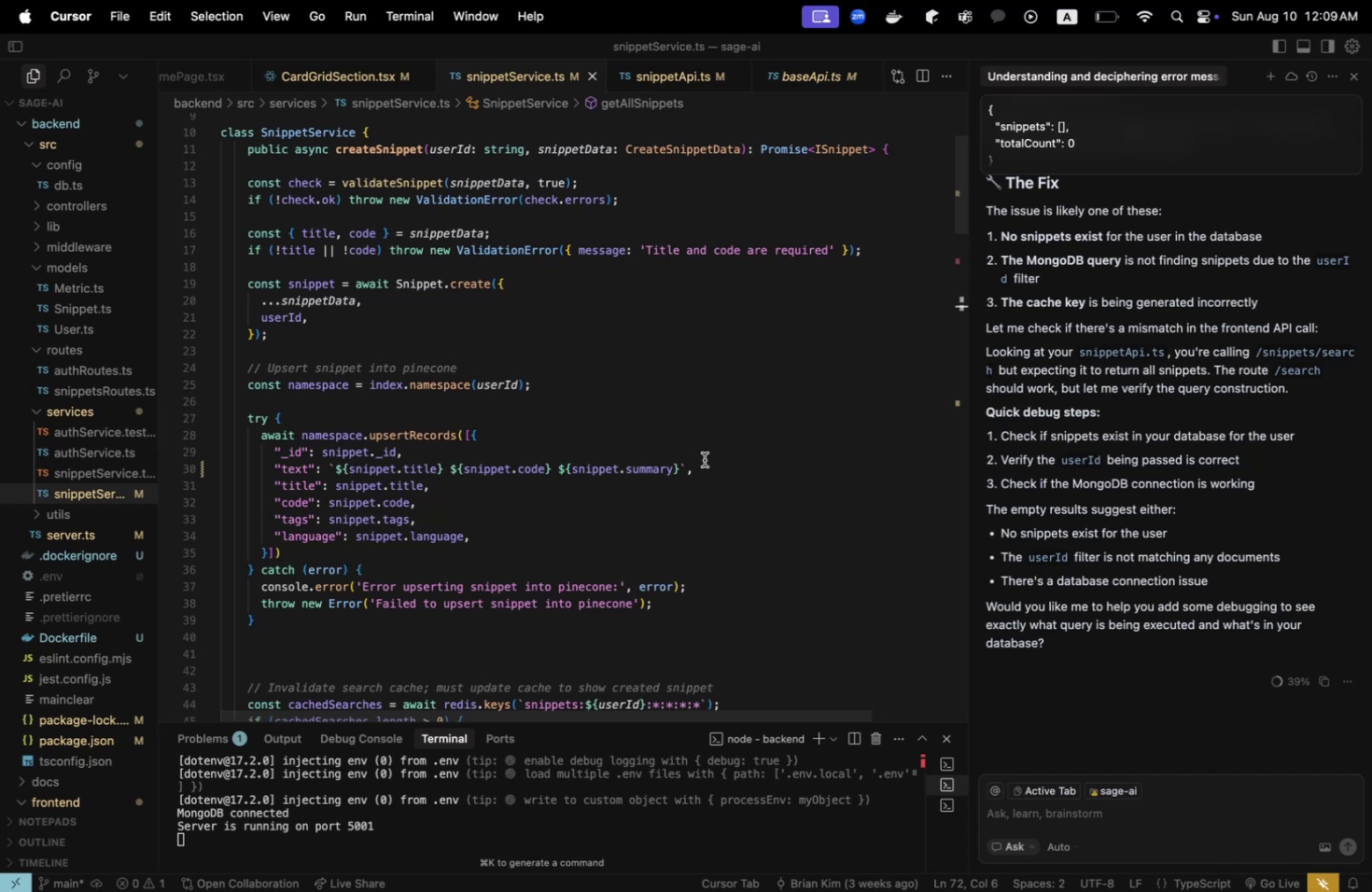 
wait(7.61)
 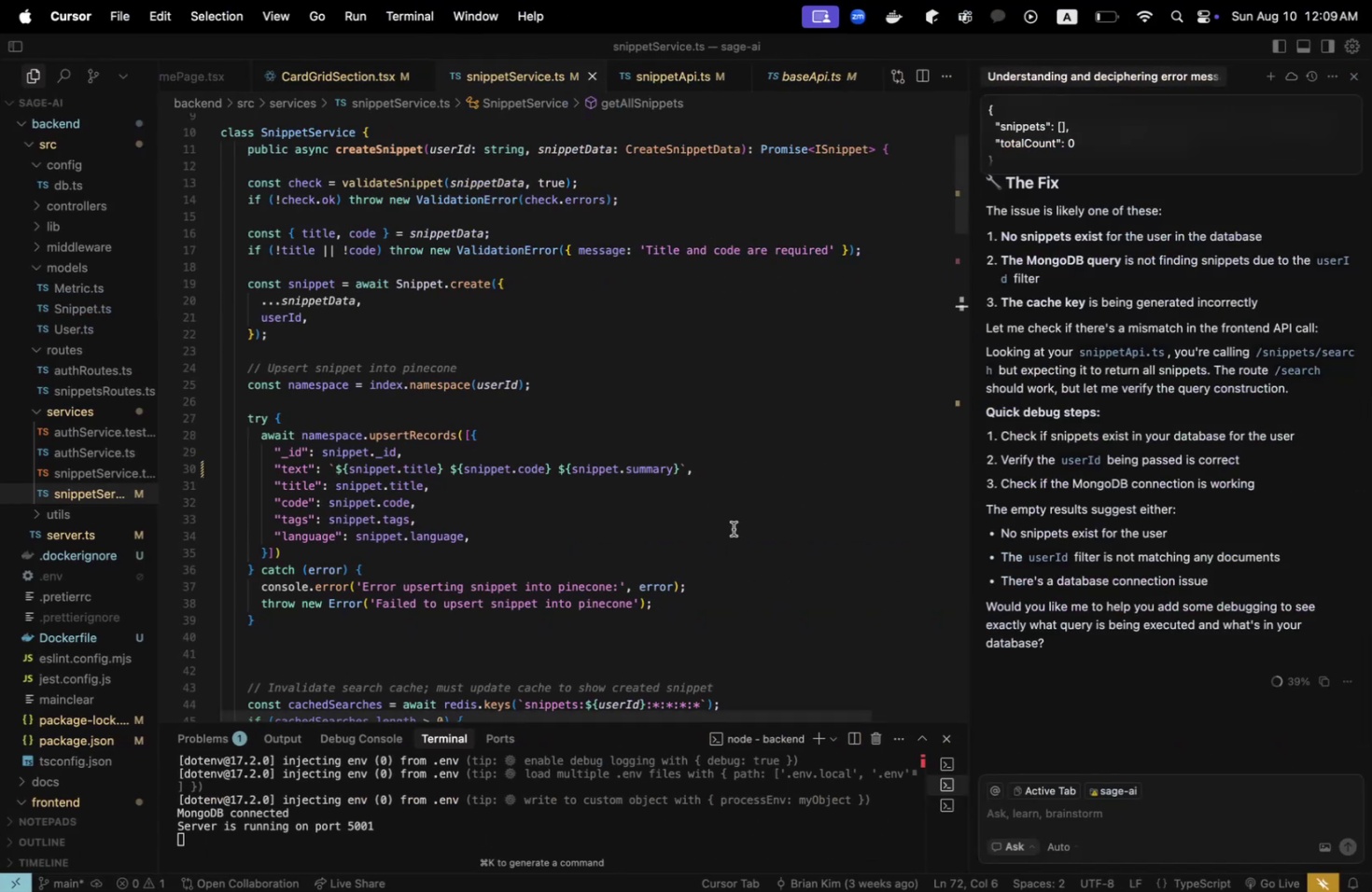 
scroll: coordinate [727, 420], scroll_direction: down, amount: 19.0
 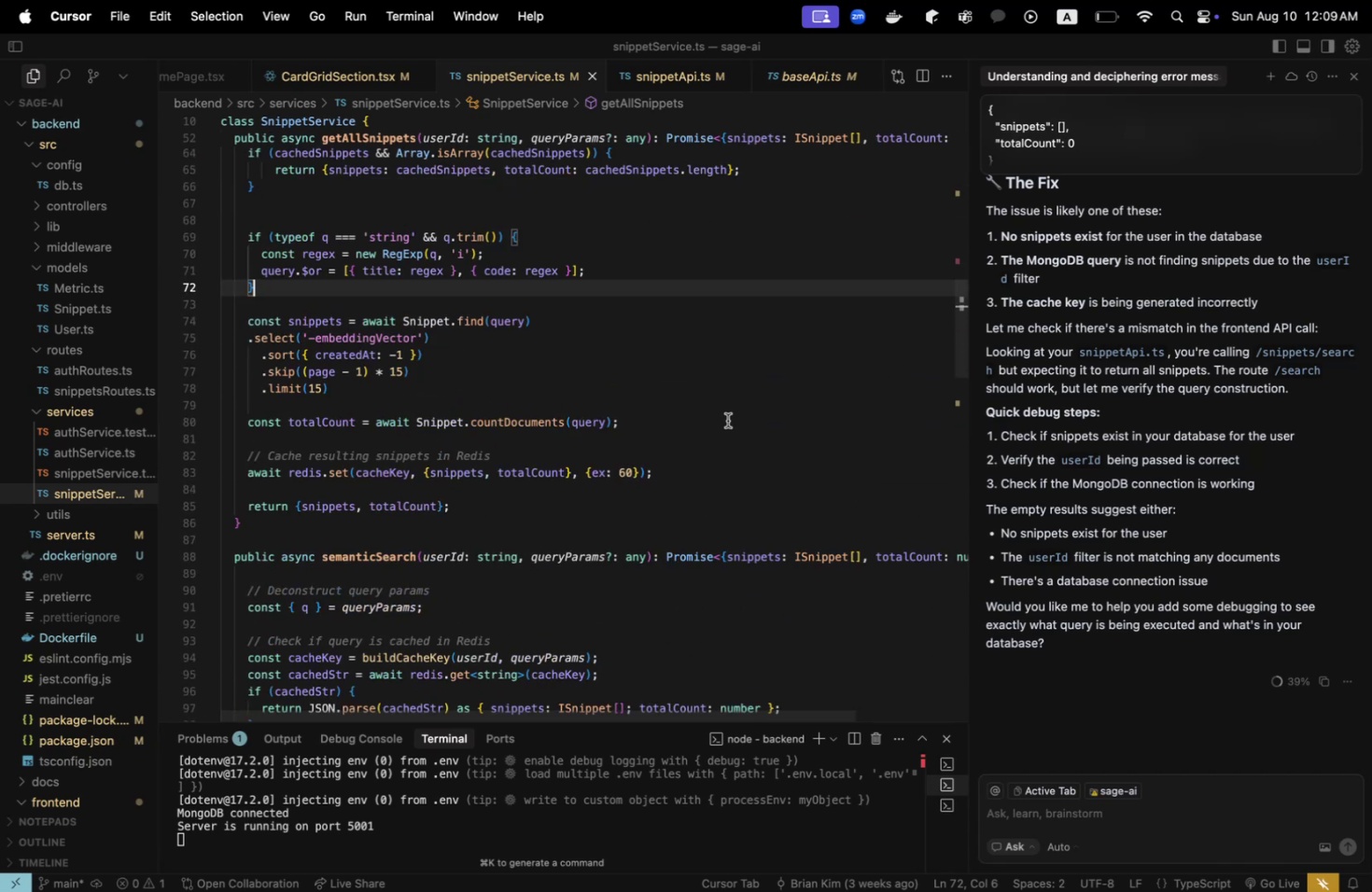 
scroll: coordinate [727, 420], scroll_direction: up, amount: 3.0
 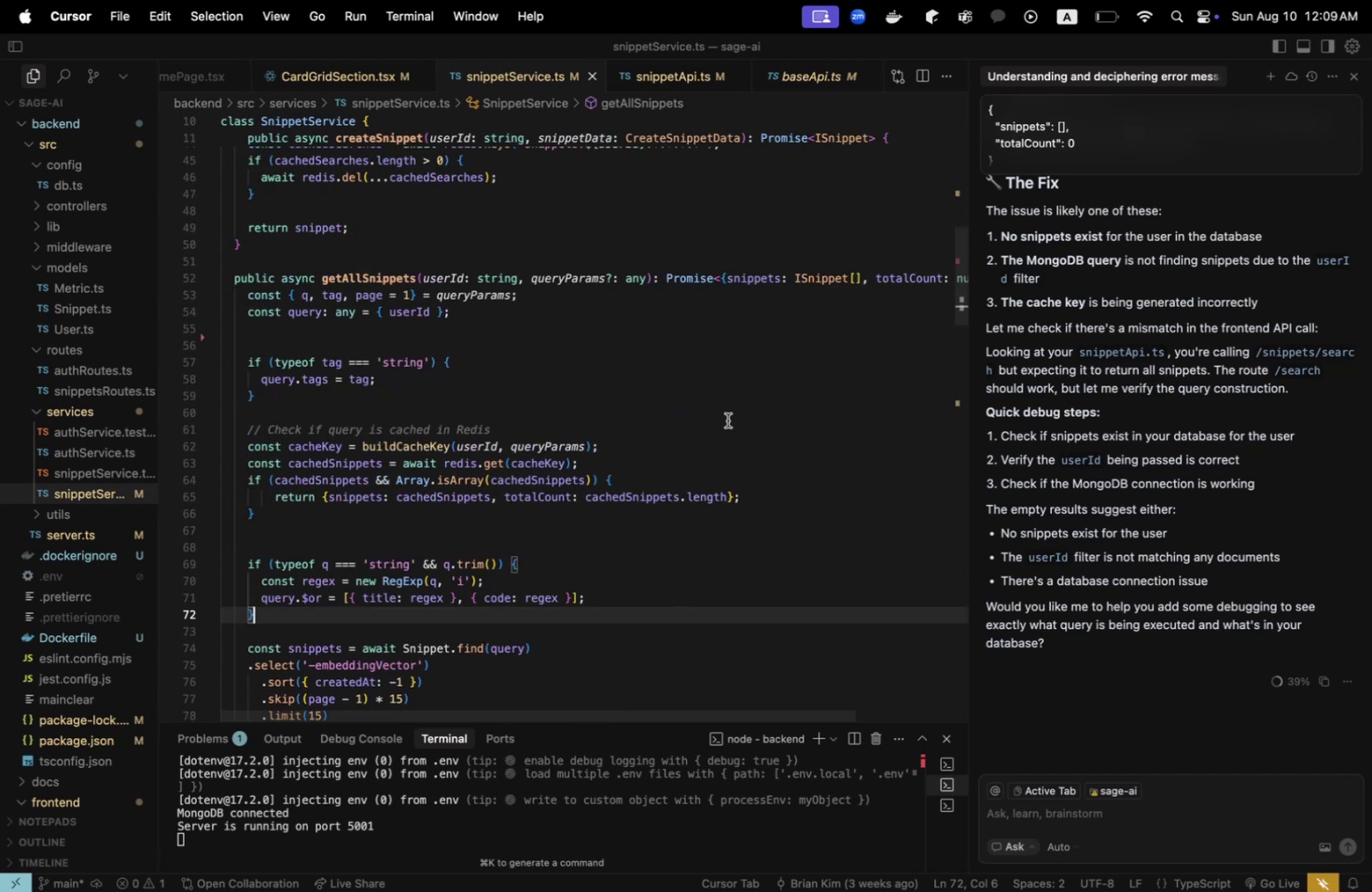 
scroll: coordinate [727, 420], scroll_direction: down, amount: 2.0
 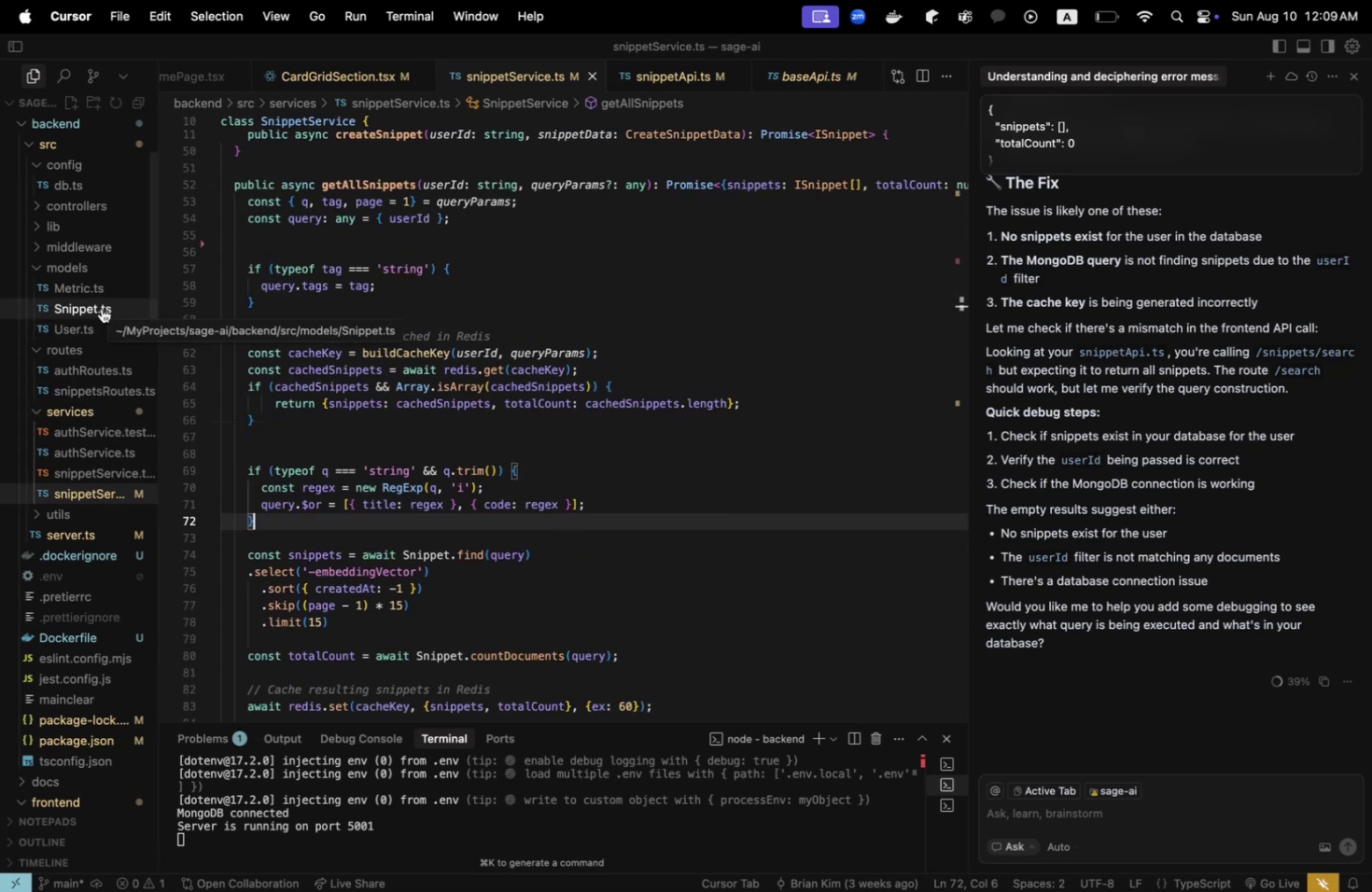 
left_click([102, 308])
 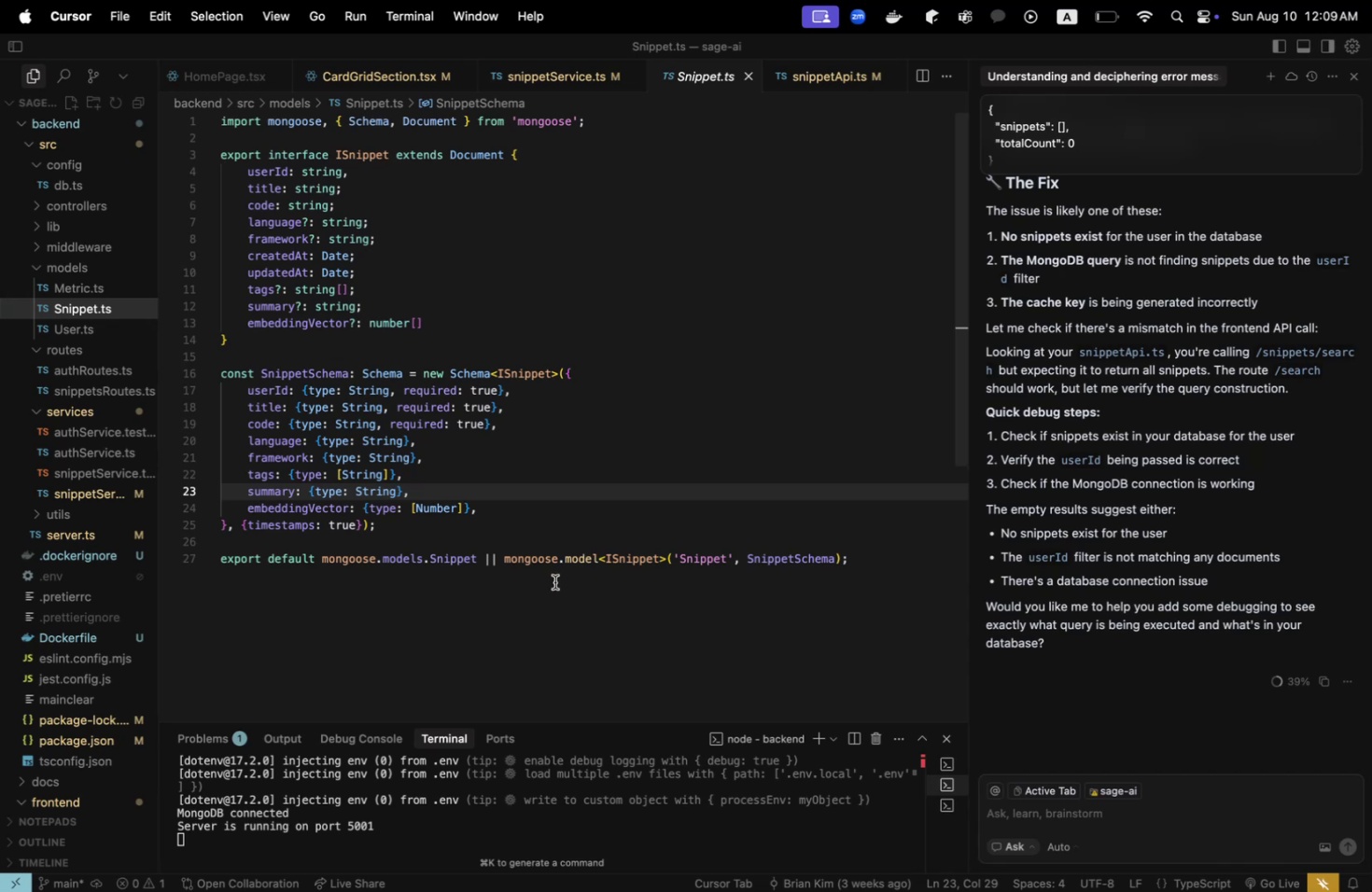 
scroll: coordinate [539, 572], scroll_direction: up, amount: 5.0
 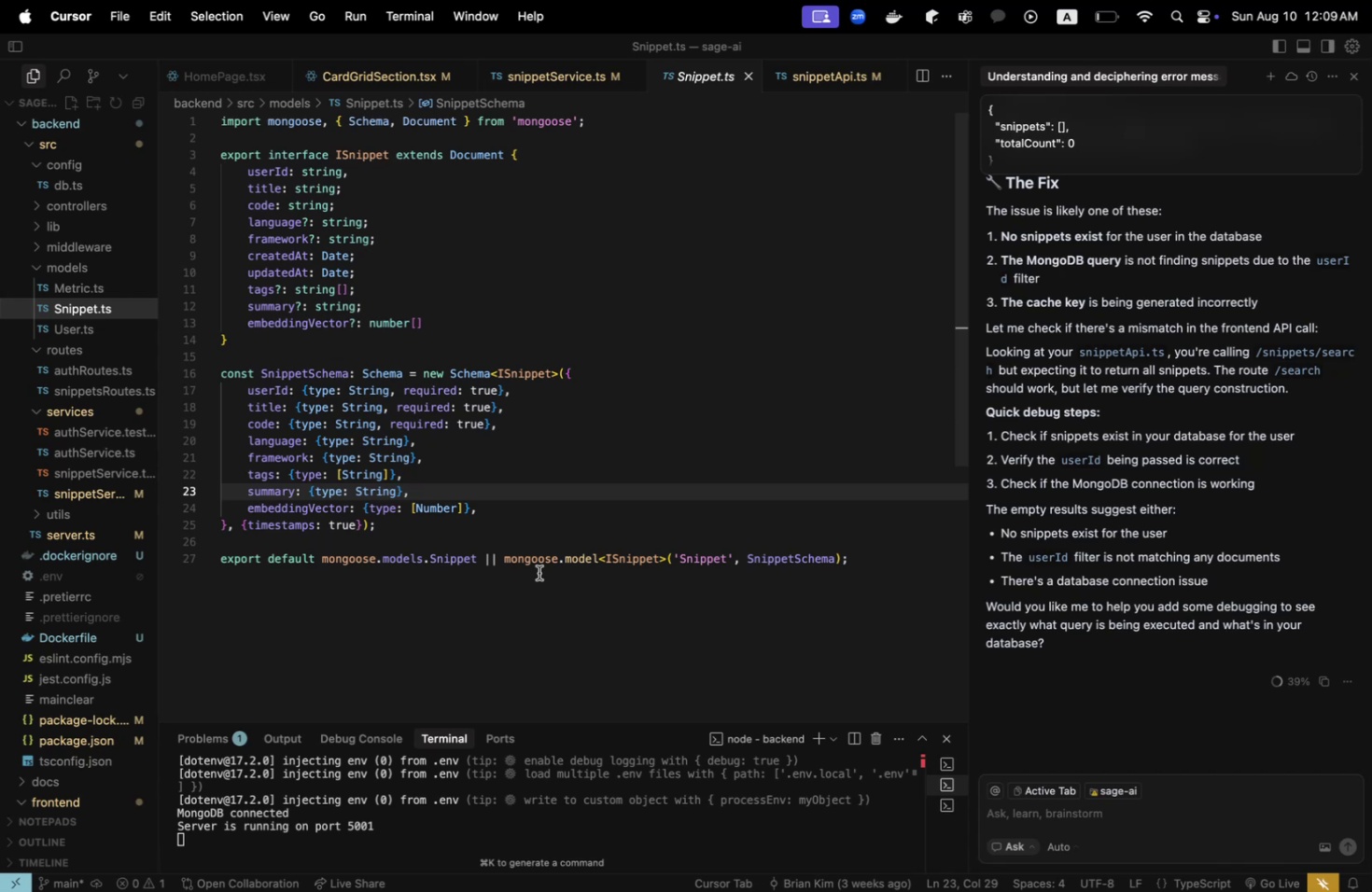 
wait(19.52)
 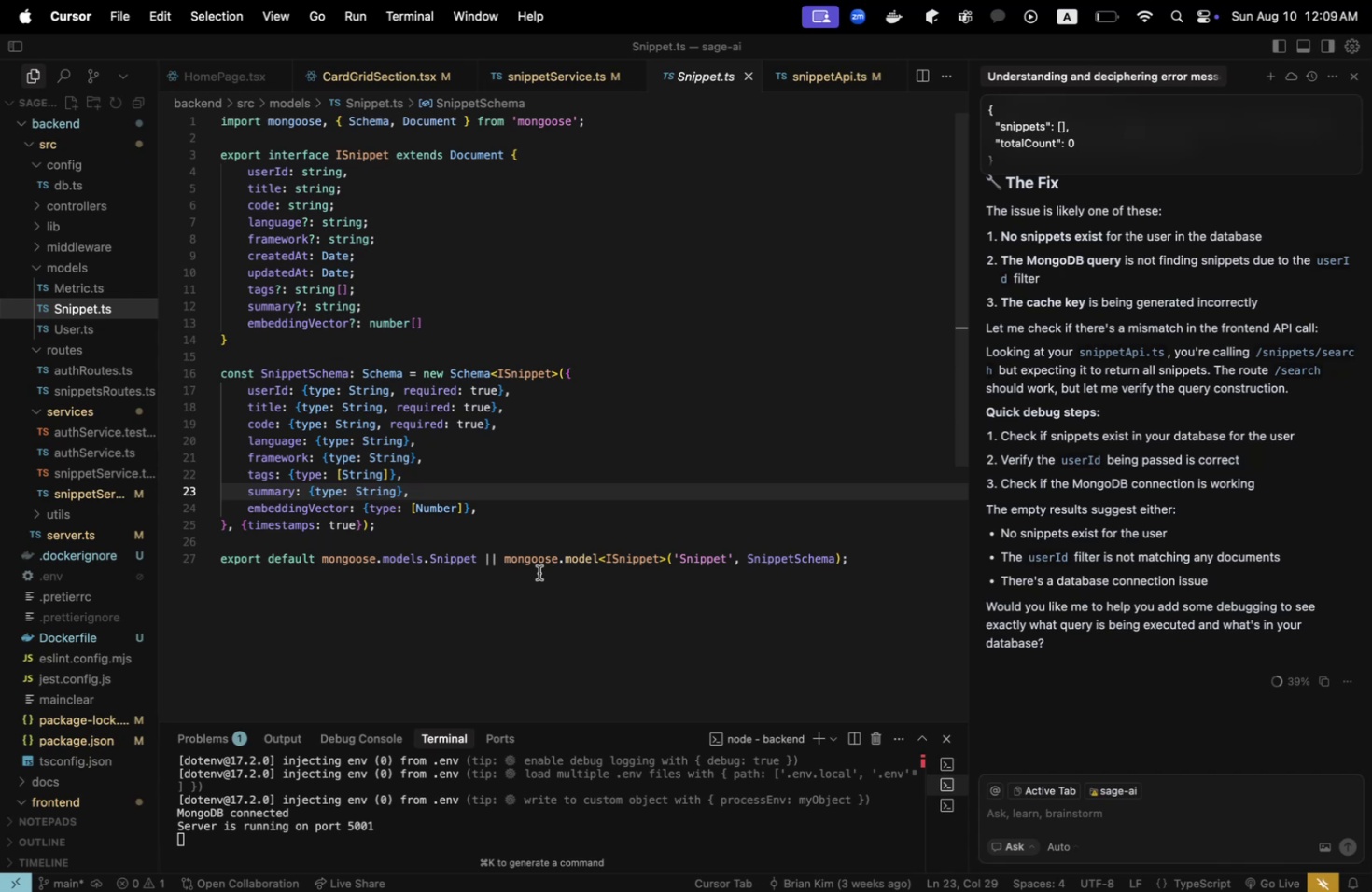 
left_click([772, 554])
 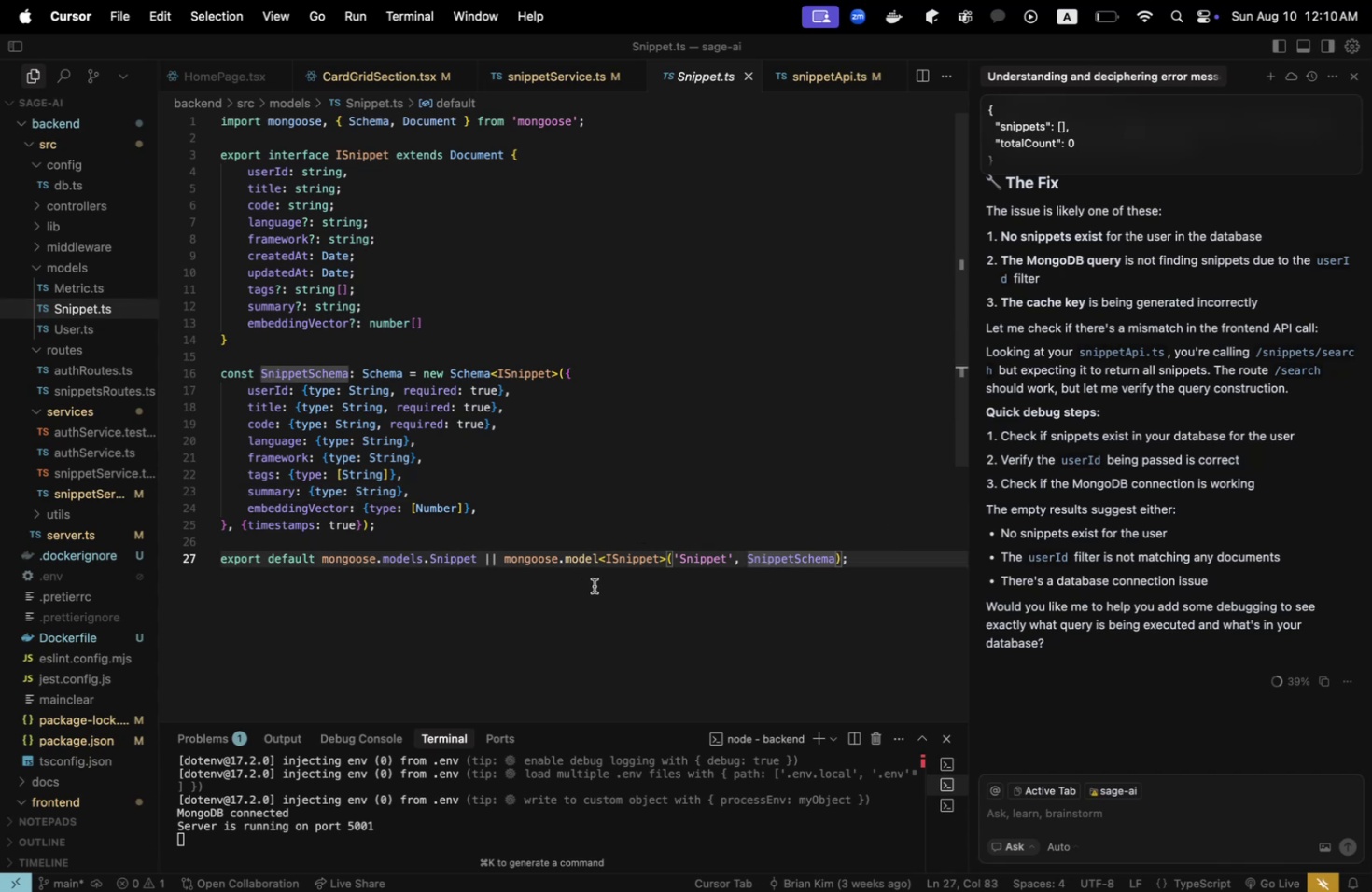 
left_click([680, 564])
 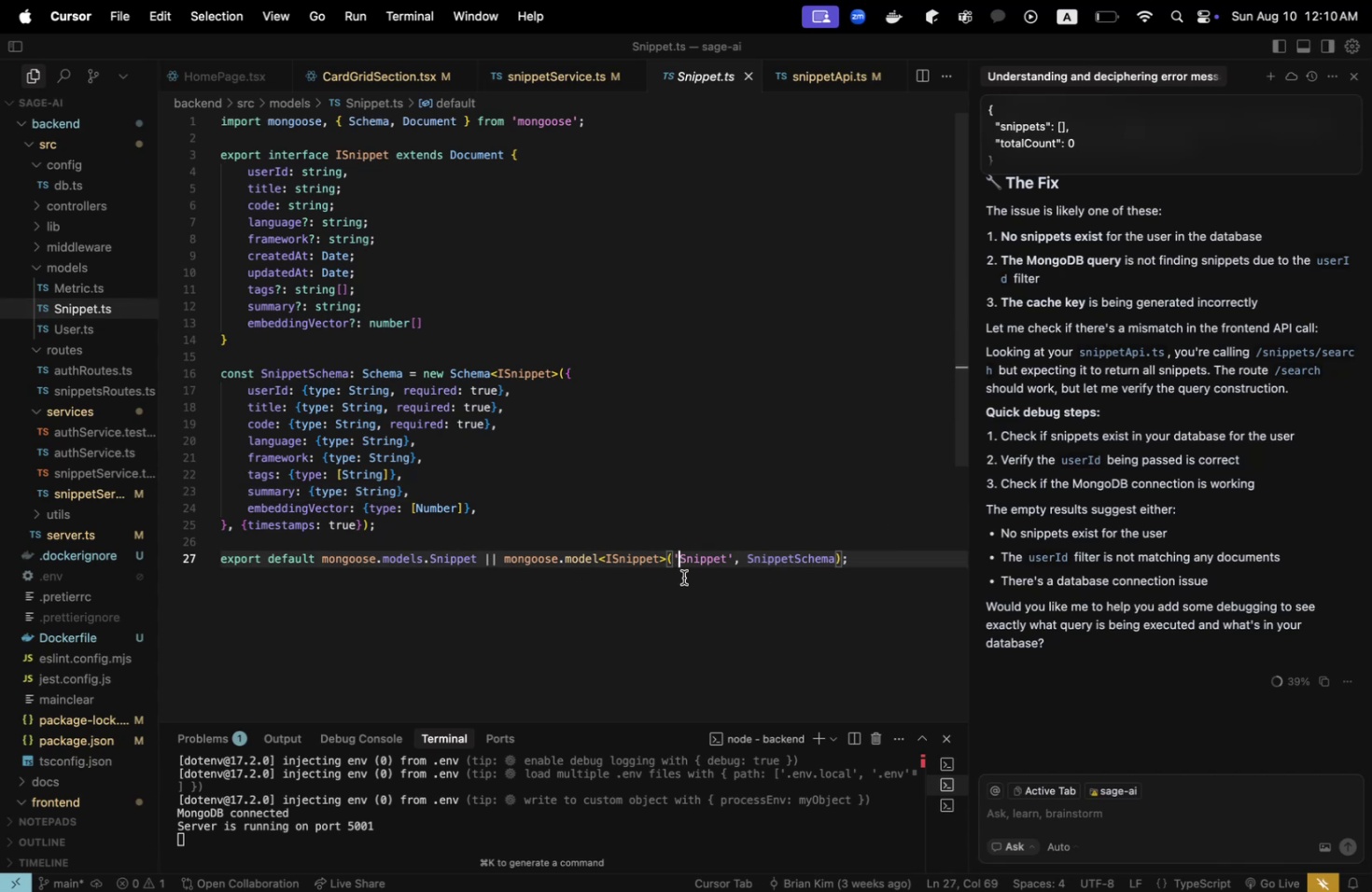 
key(Meta+CommandLeft)
 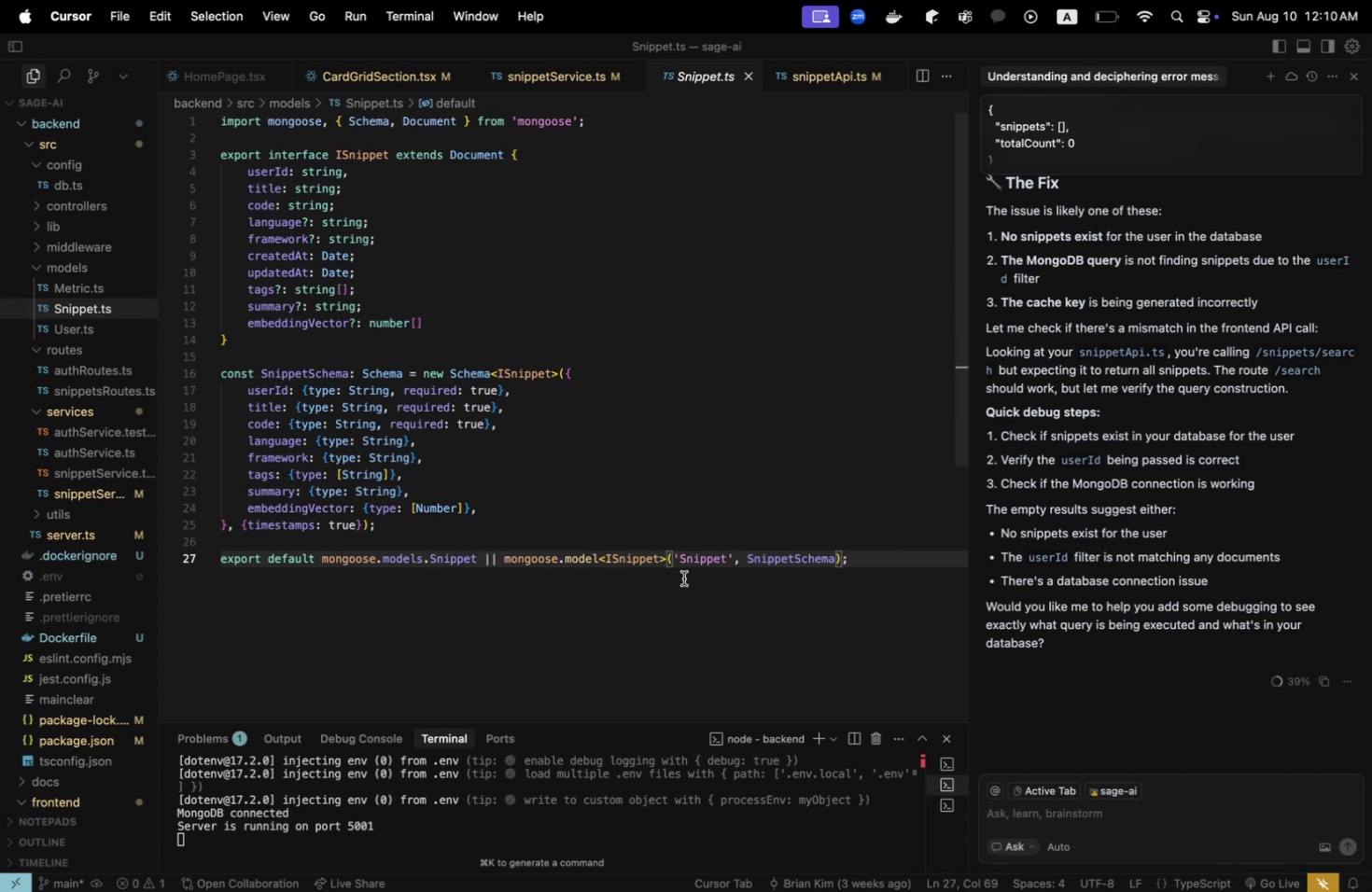 
key(Meta+Tab)
 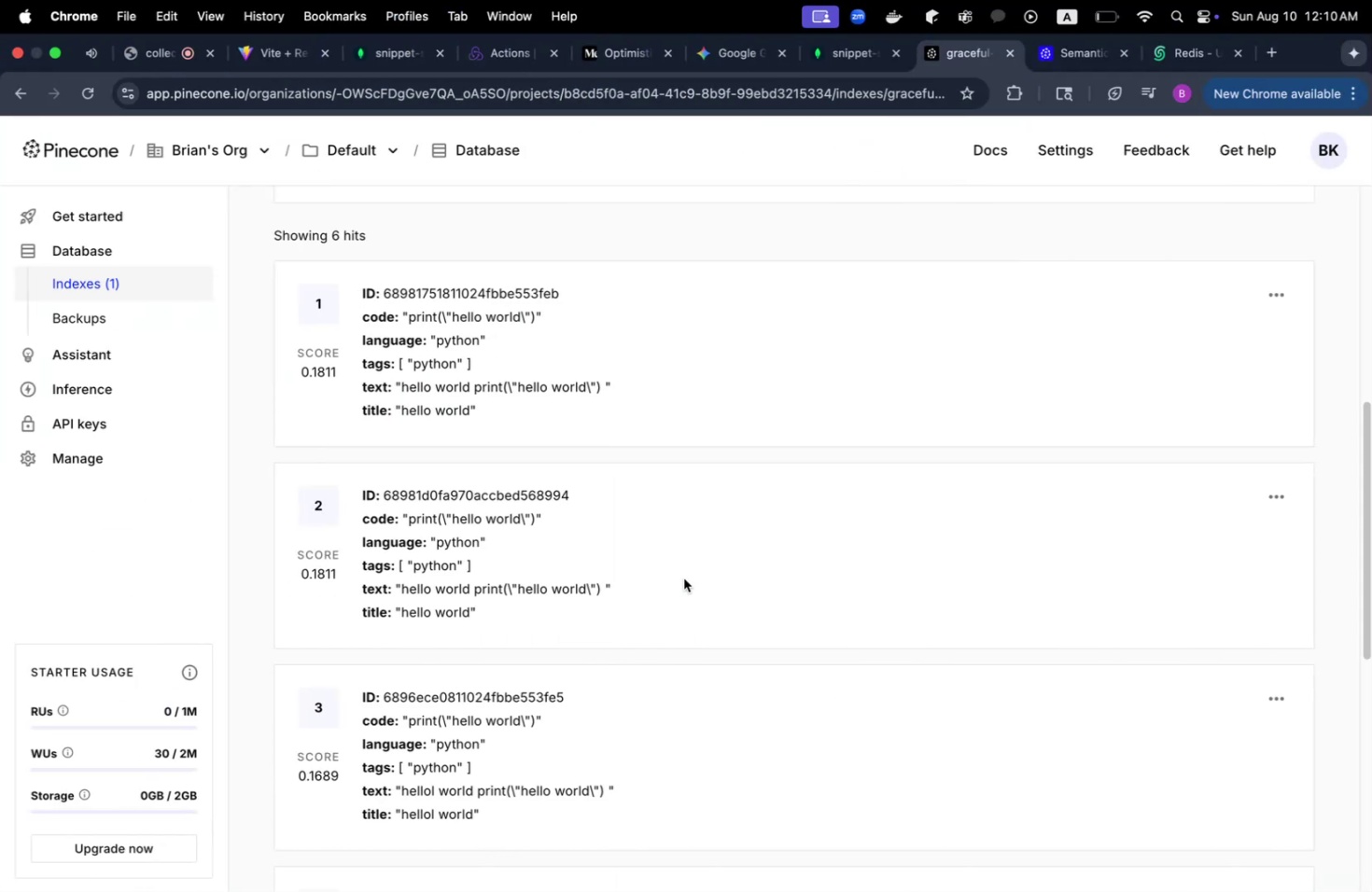 
key(Meta+CommandLeft)
 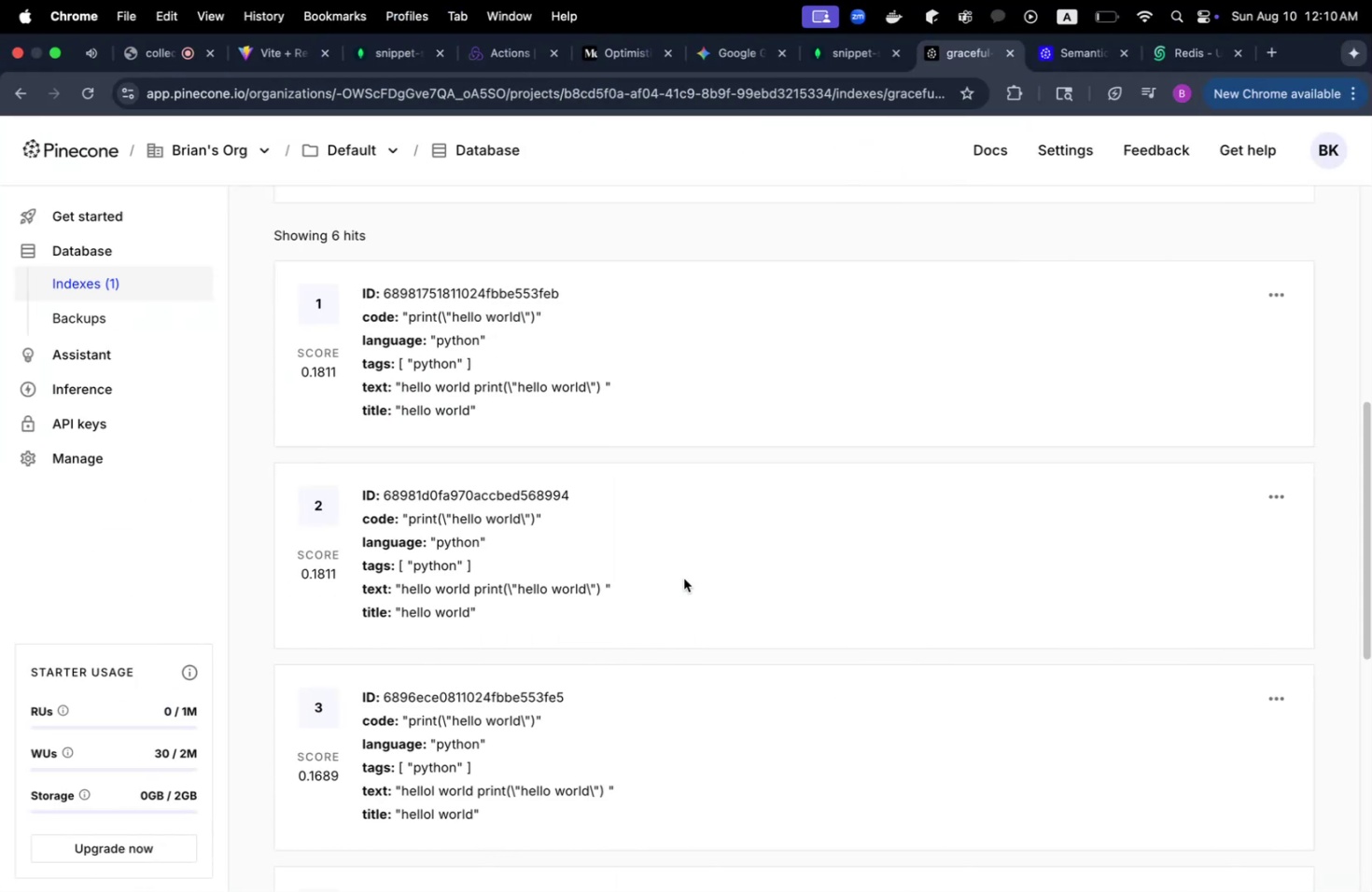 
key(Meta+Tab)
 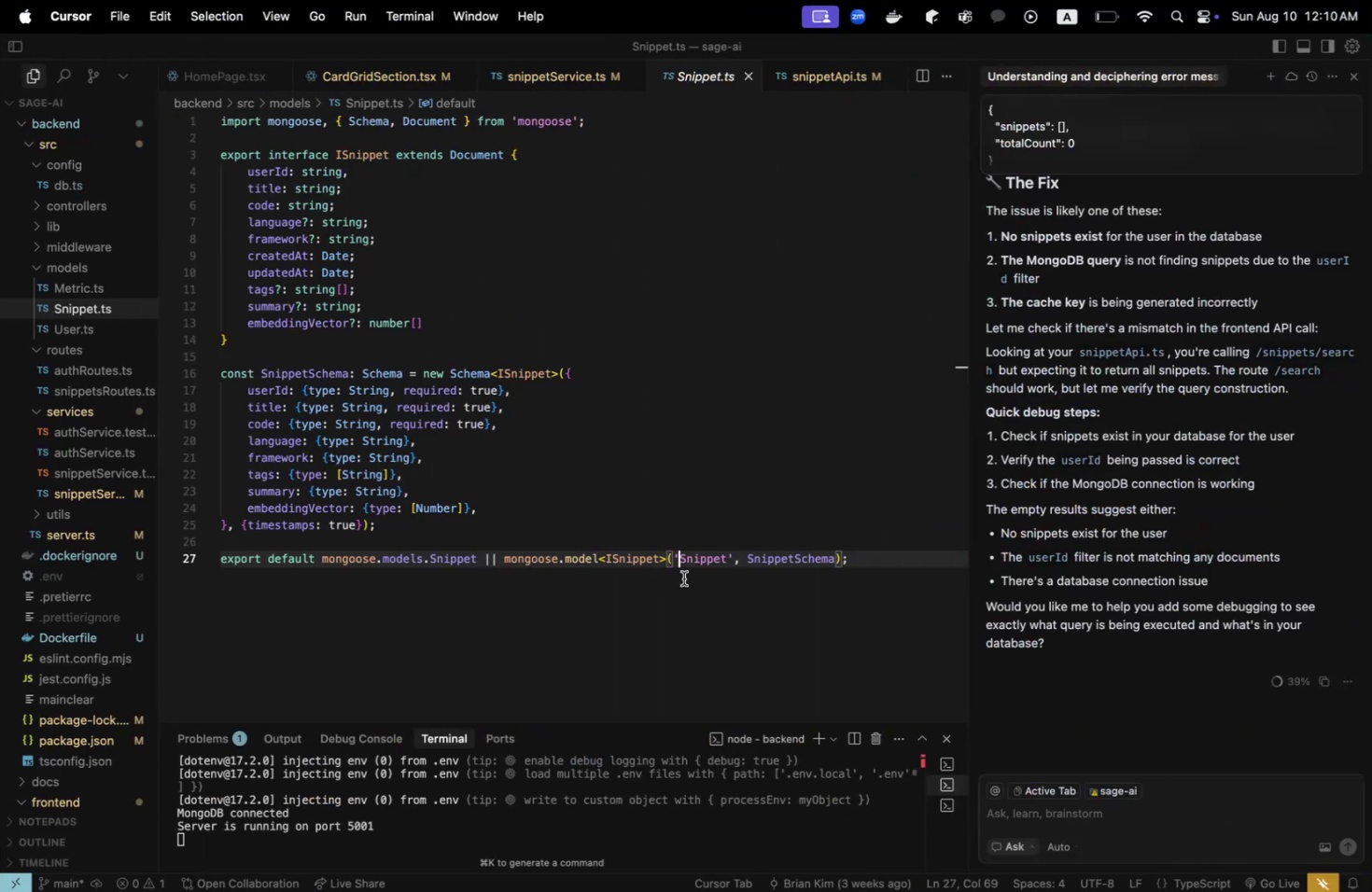 
key(Meta+CommandLeft)
 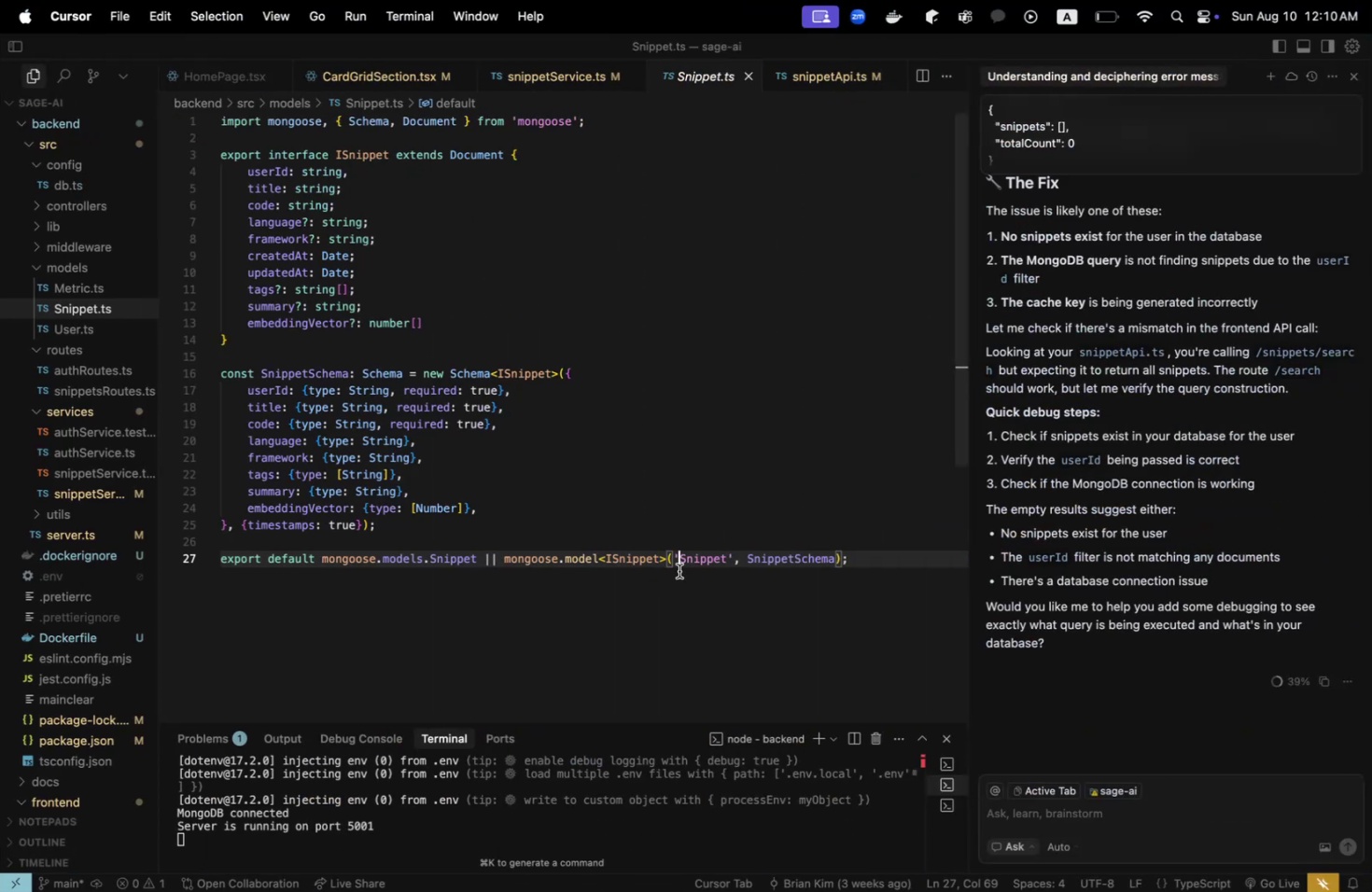 
key(Meta+Tab)
 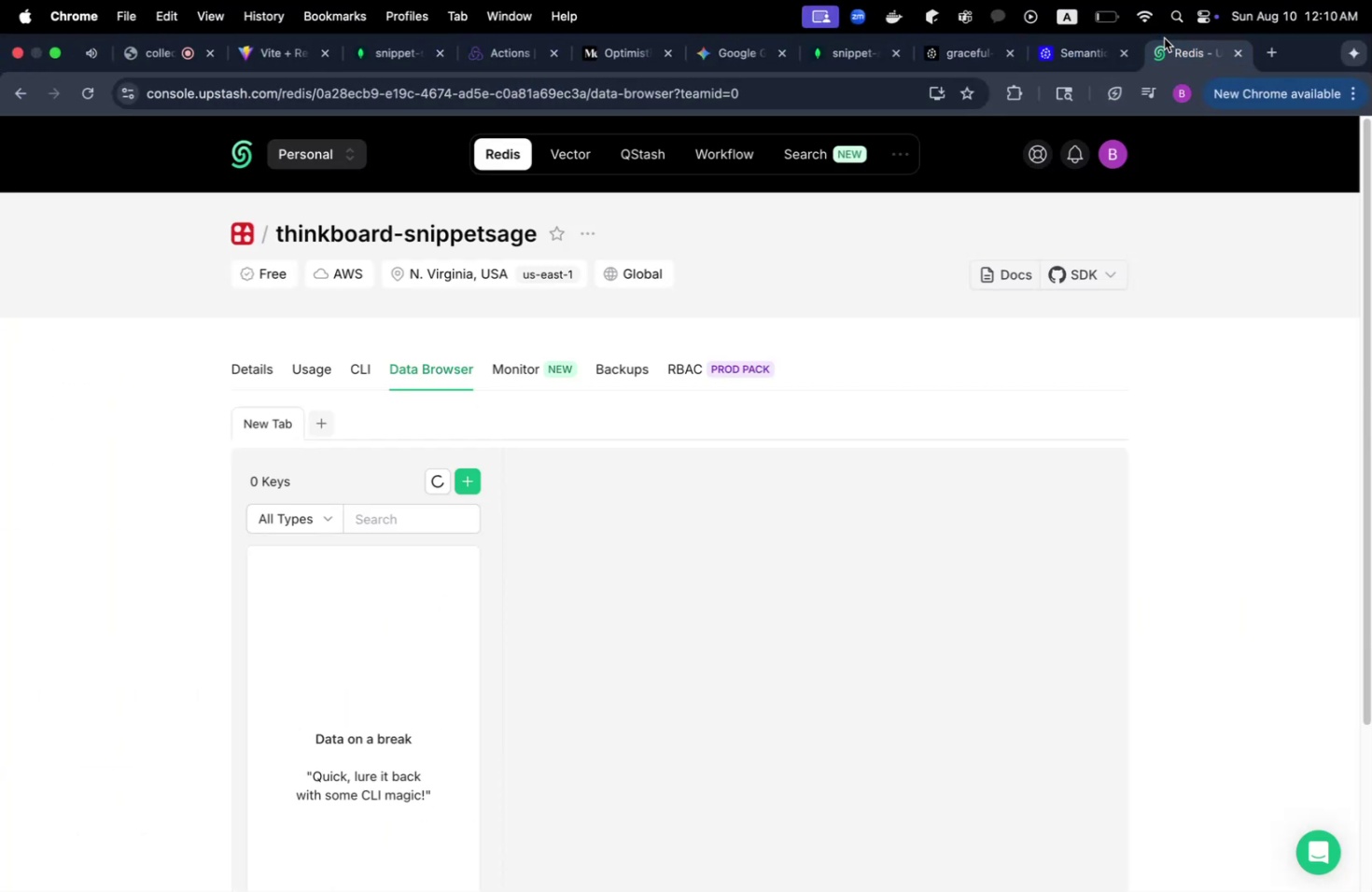 
double_click([1039, 52])
 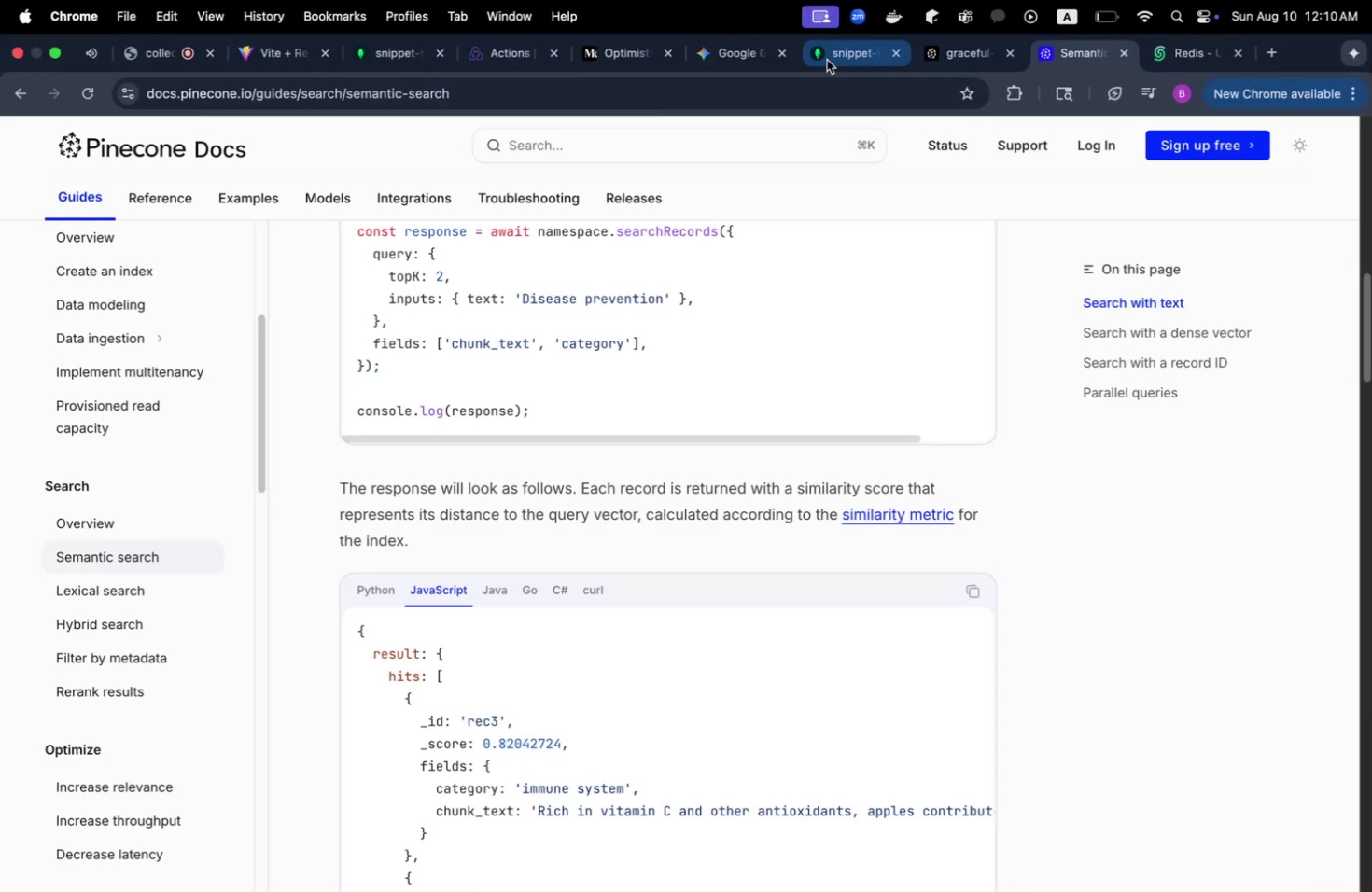 
triple_click([826, 60])
 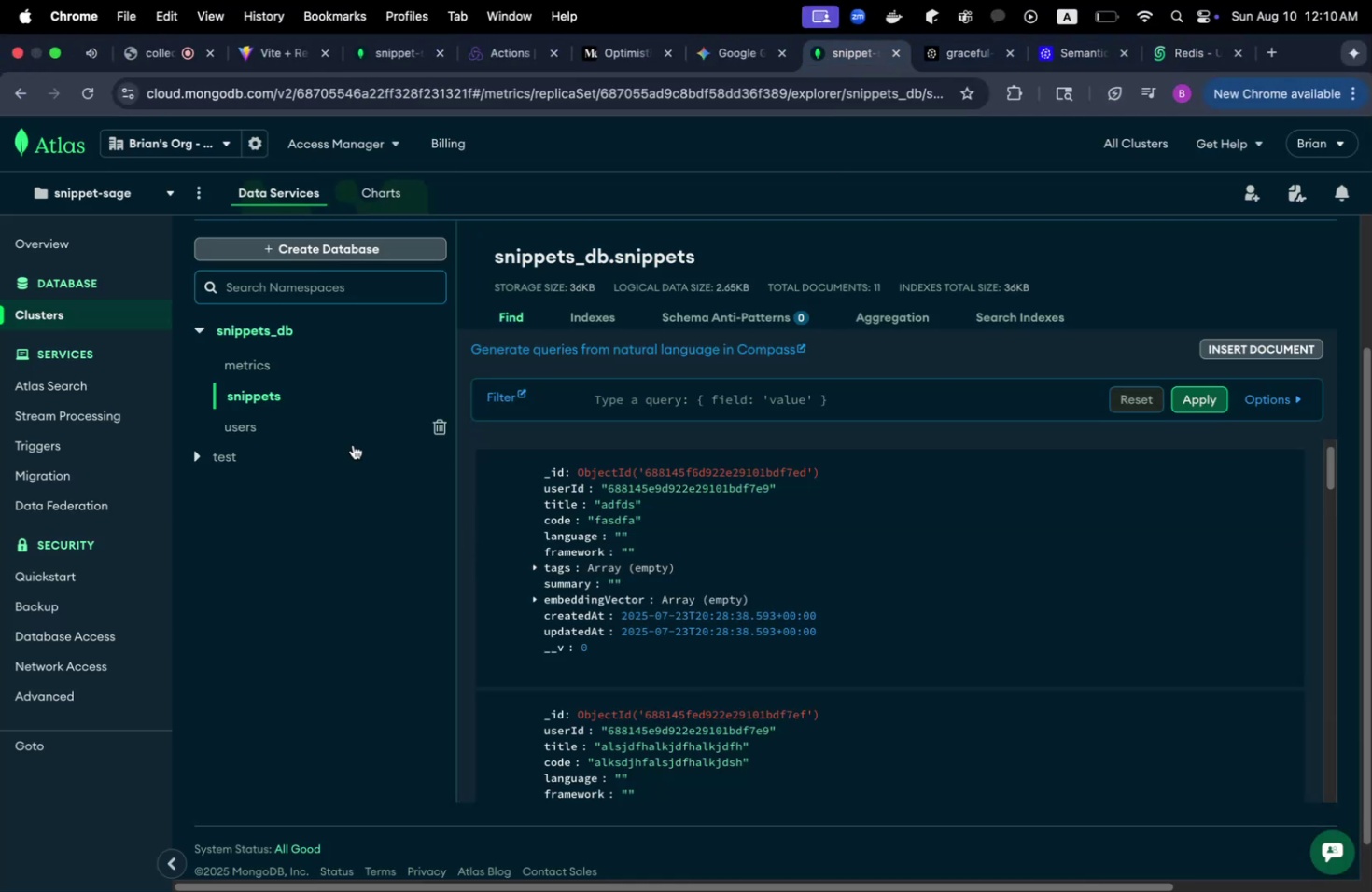 
scroll: coordinate [599, 614], scroll_direction: up, amount: 39.0
 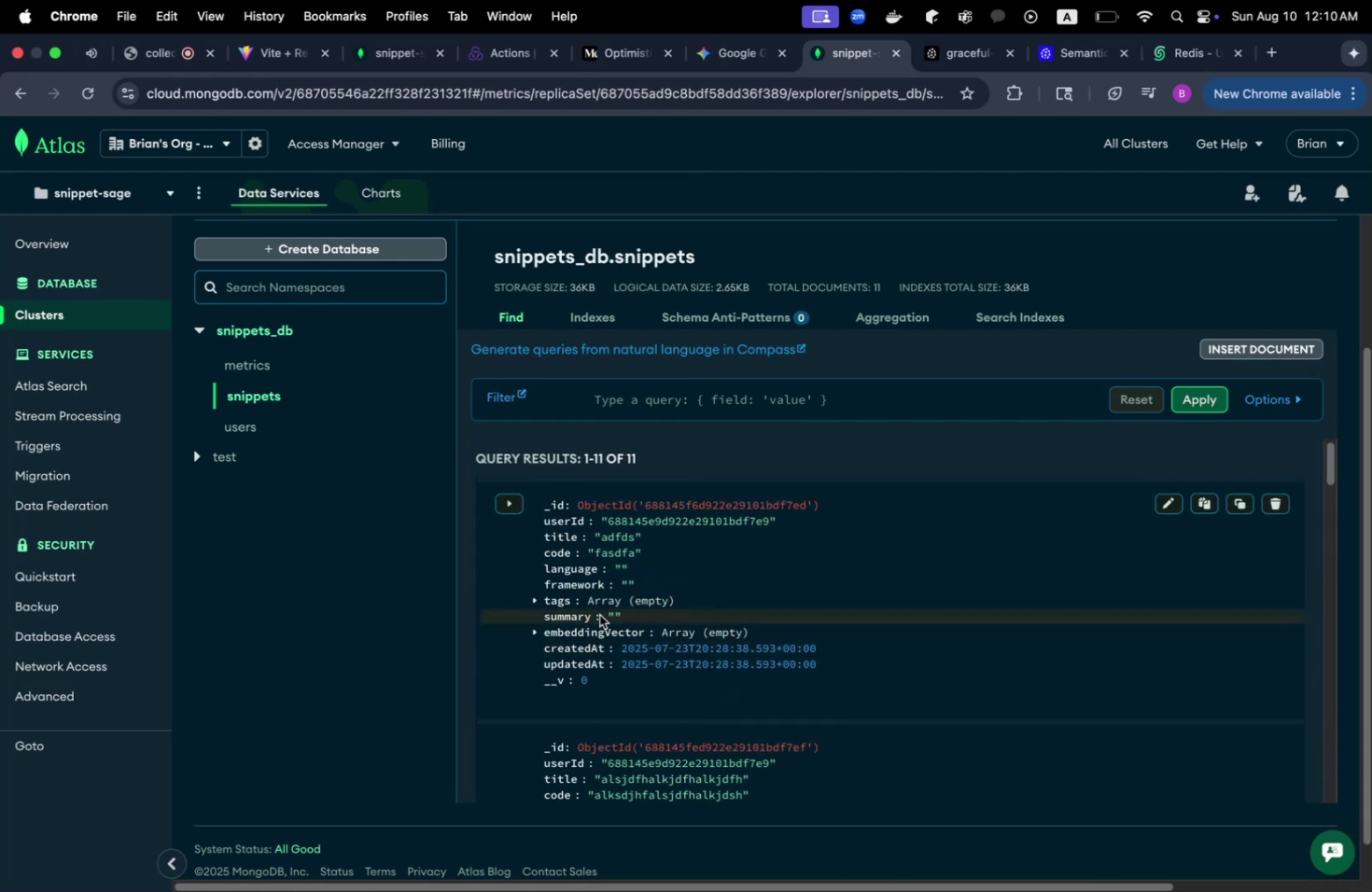 
key(Meta+CommandLeft)
 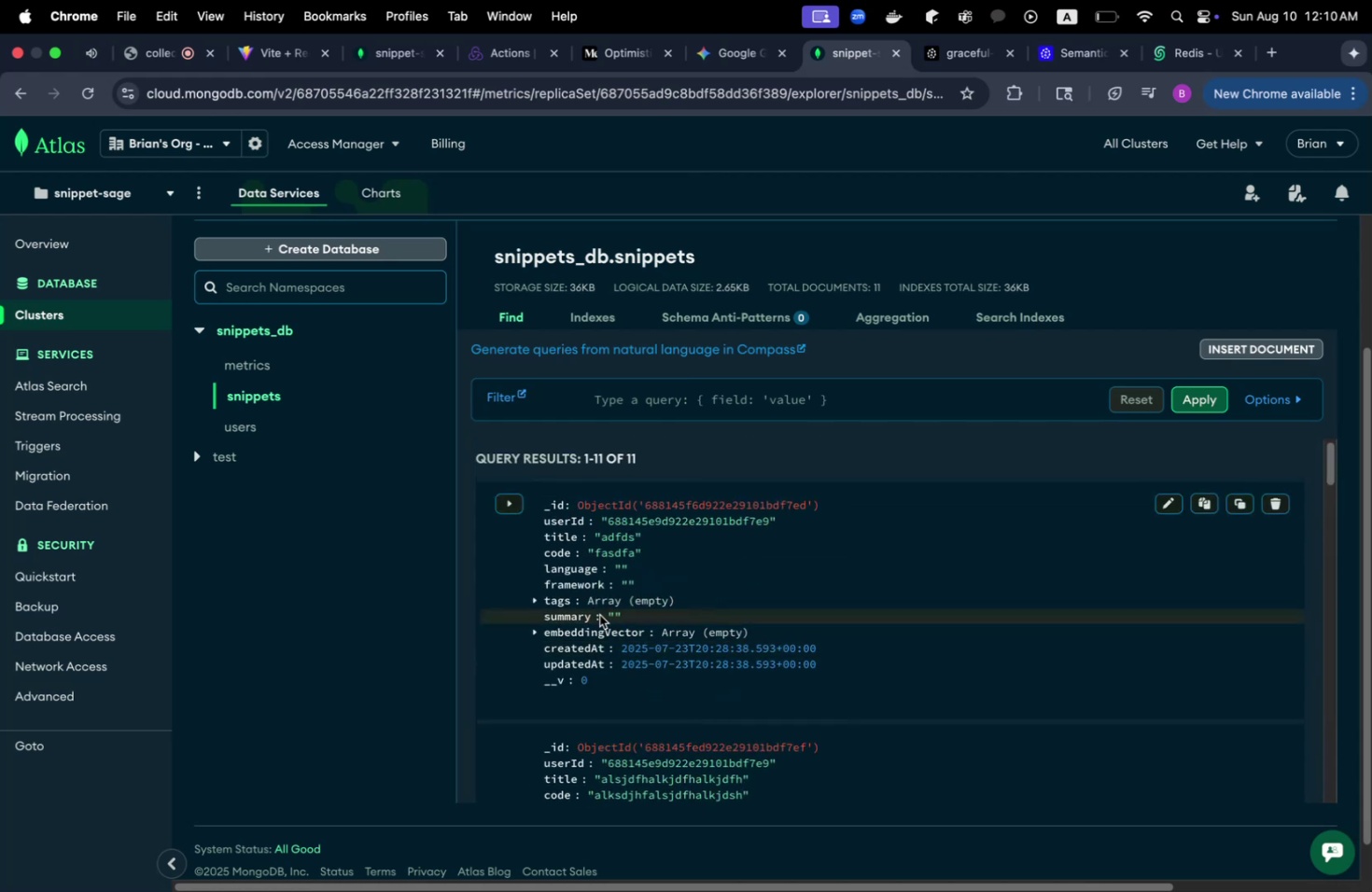 
key(Meta+Tab)
 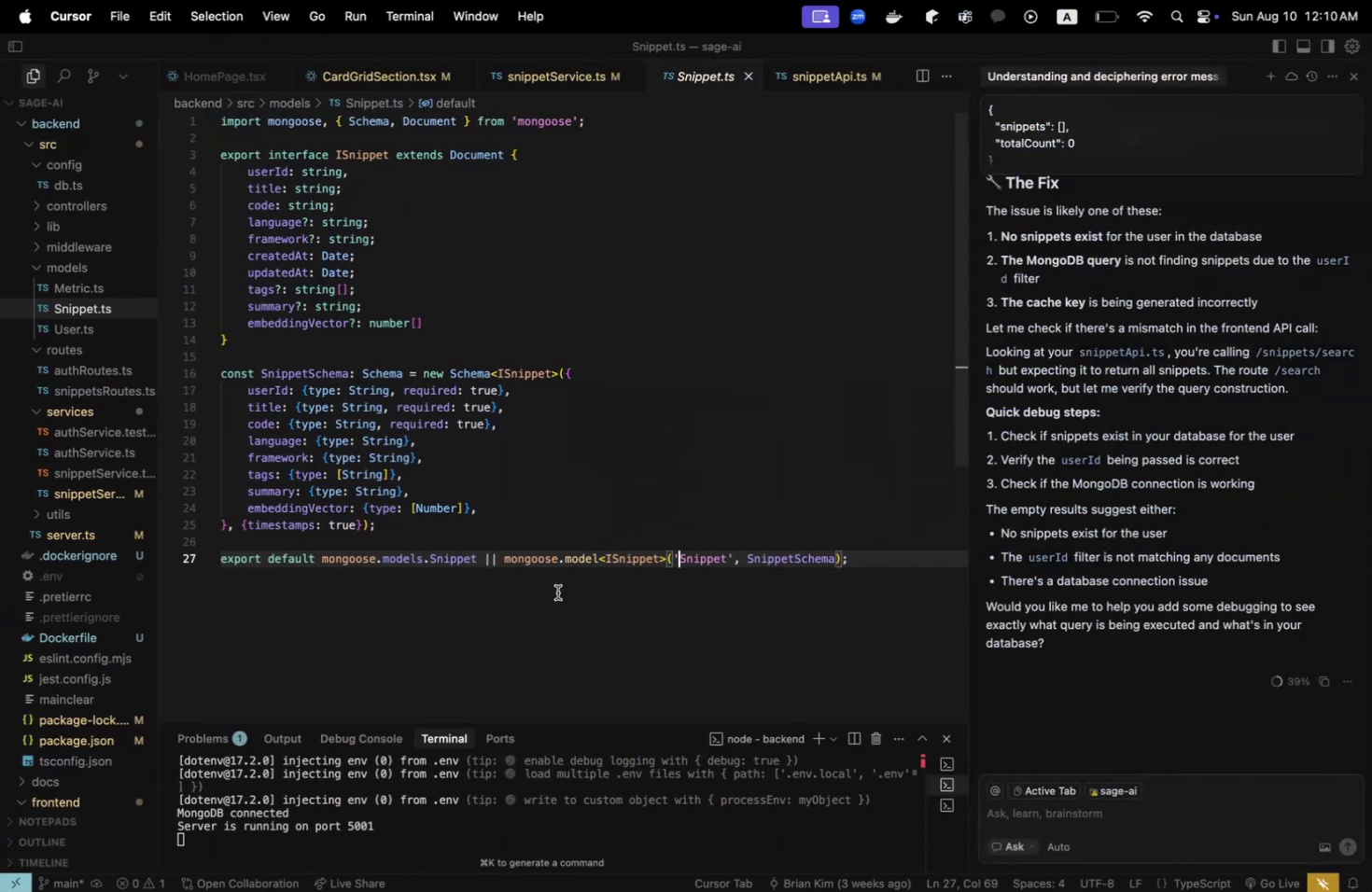 
scroll: coordinate [23, 463], scroll_direction: down, amount: 22.0
 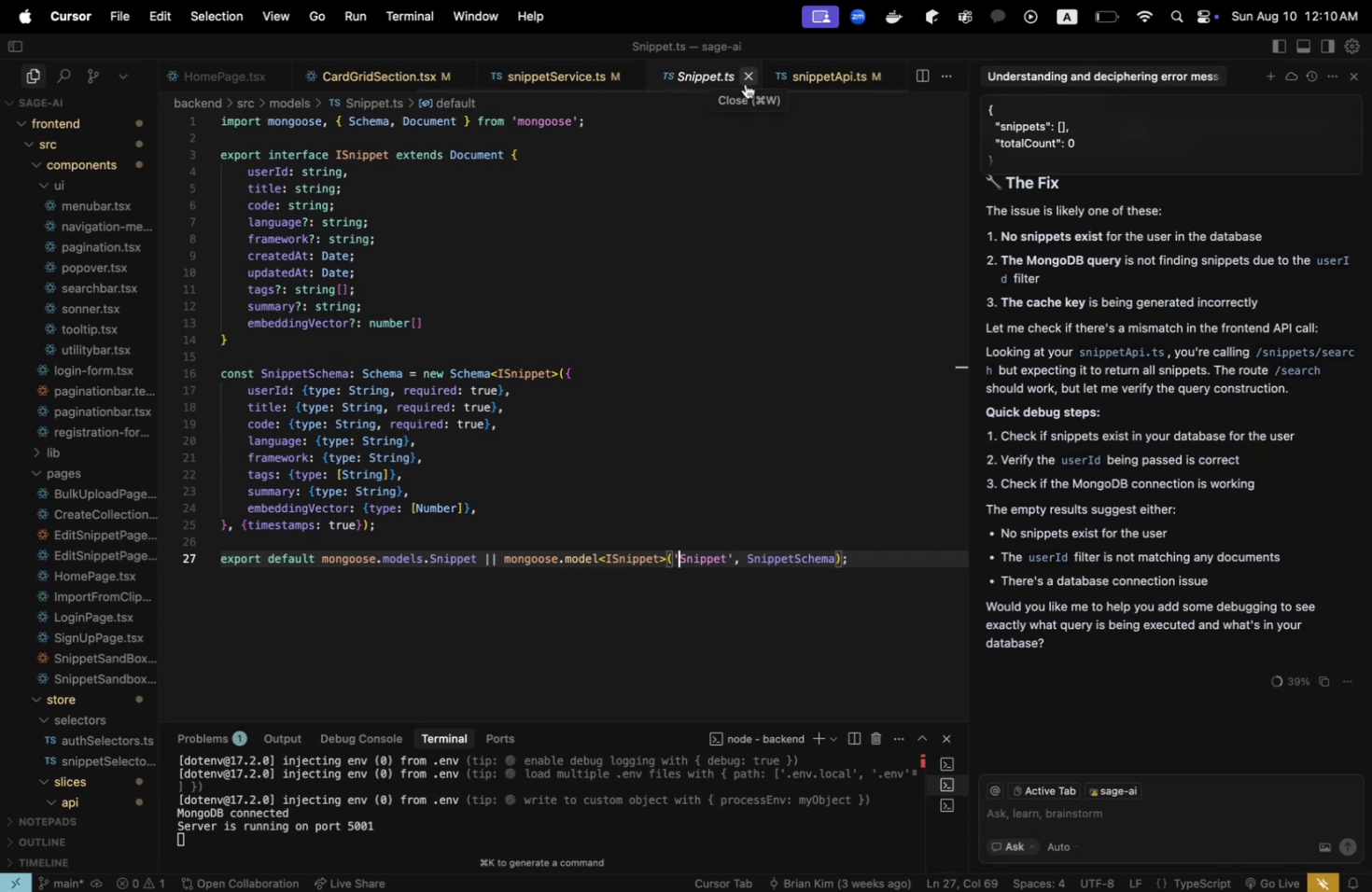 
wait(6.21)
 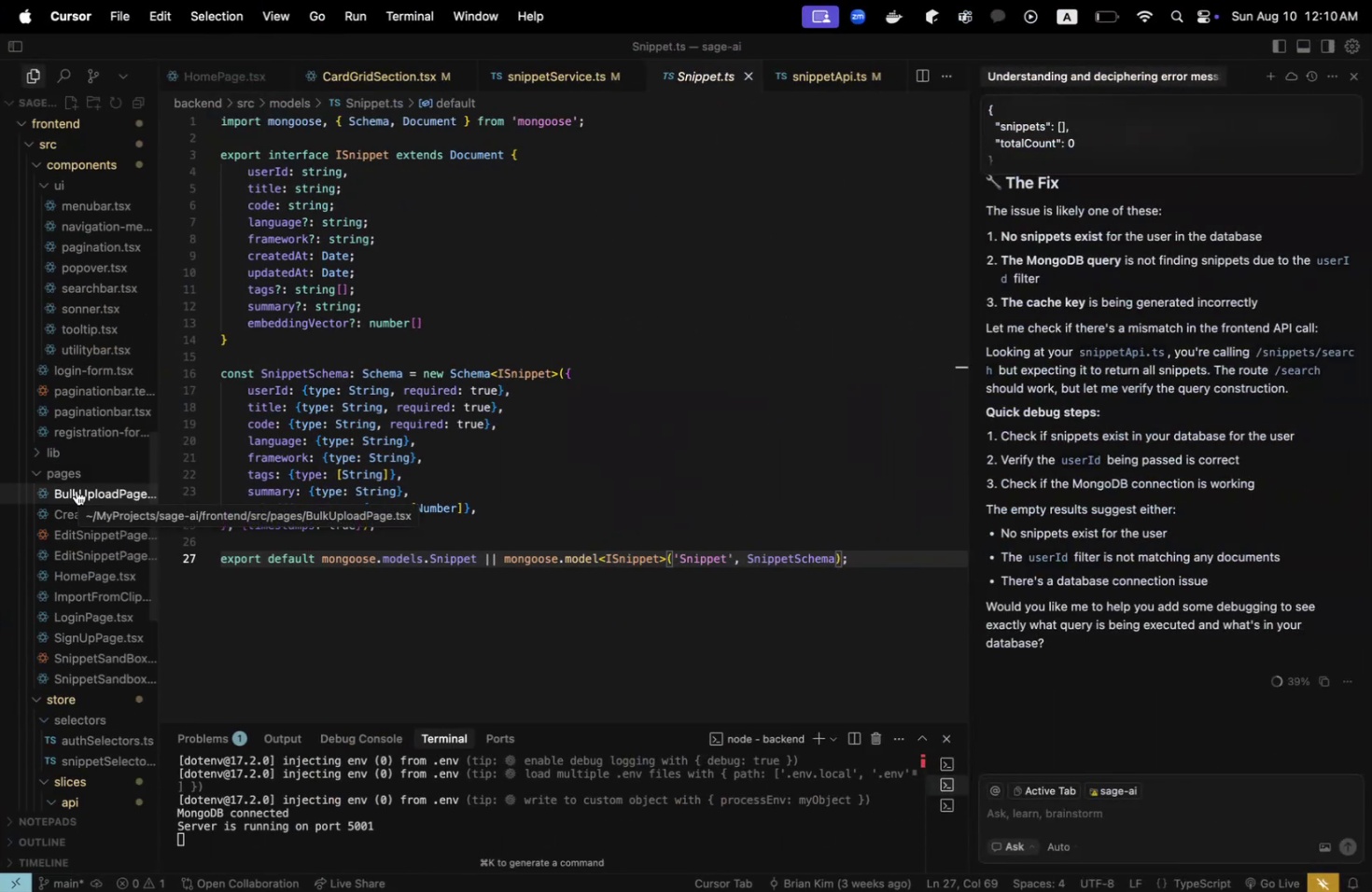 
left_click([745, 84])
 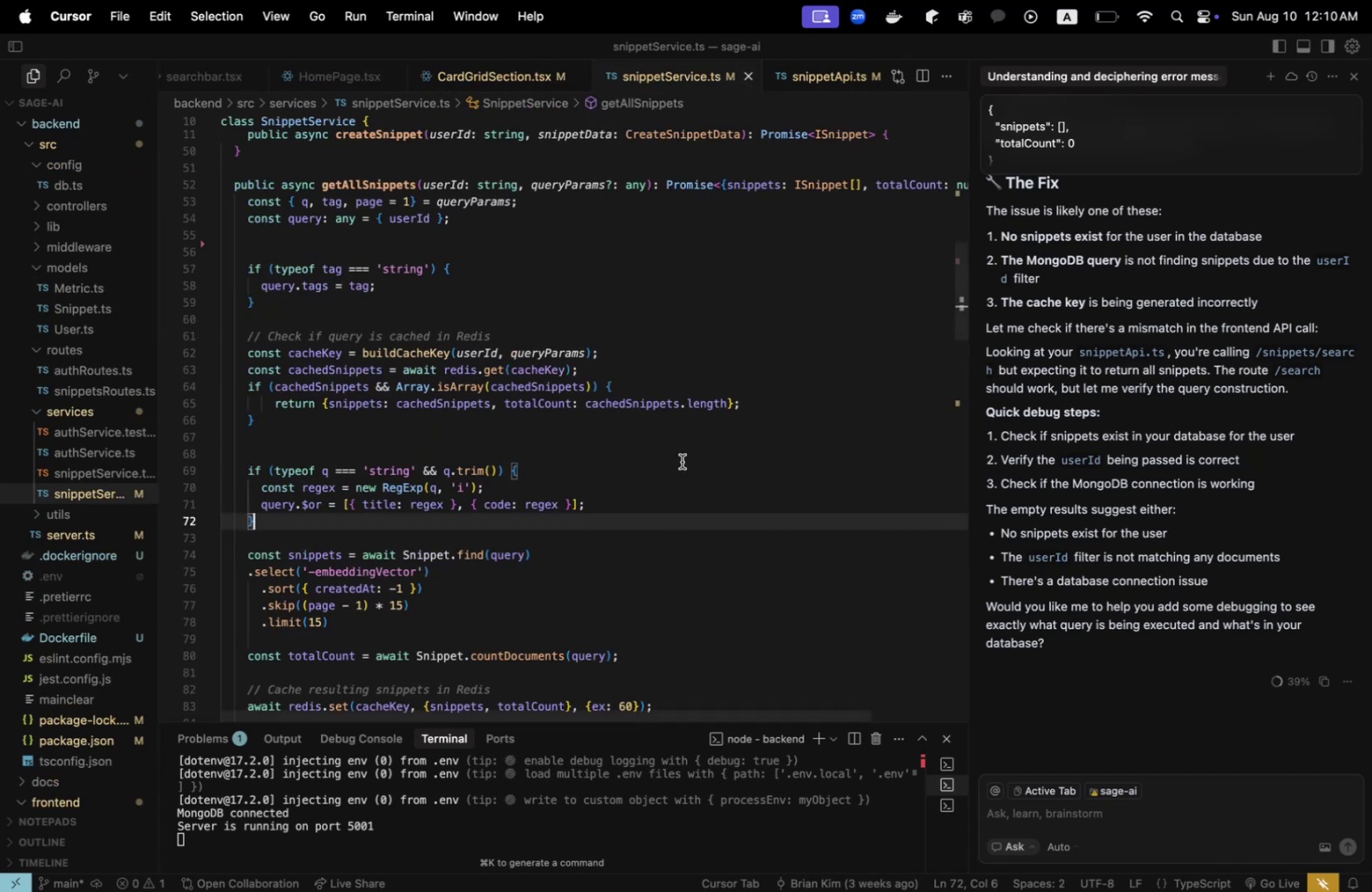 
scroll: coordinate [669, 458], scroll_direction: down, amount: 2.0
 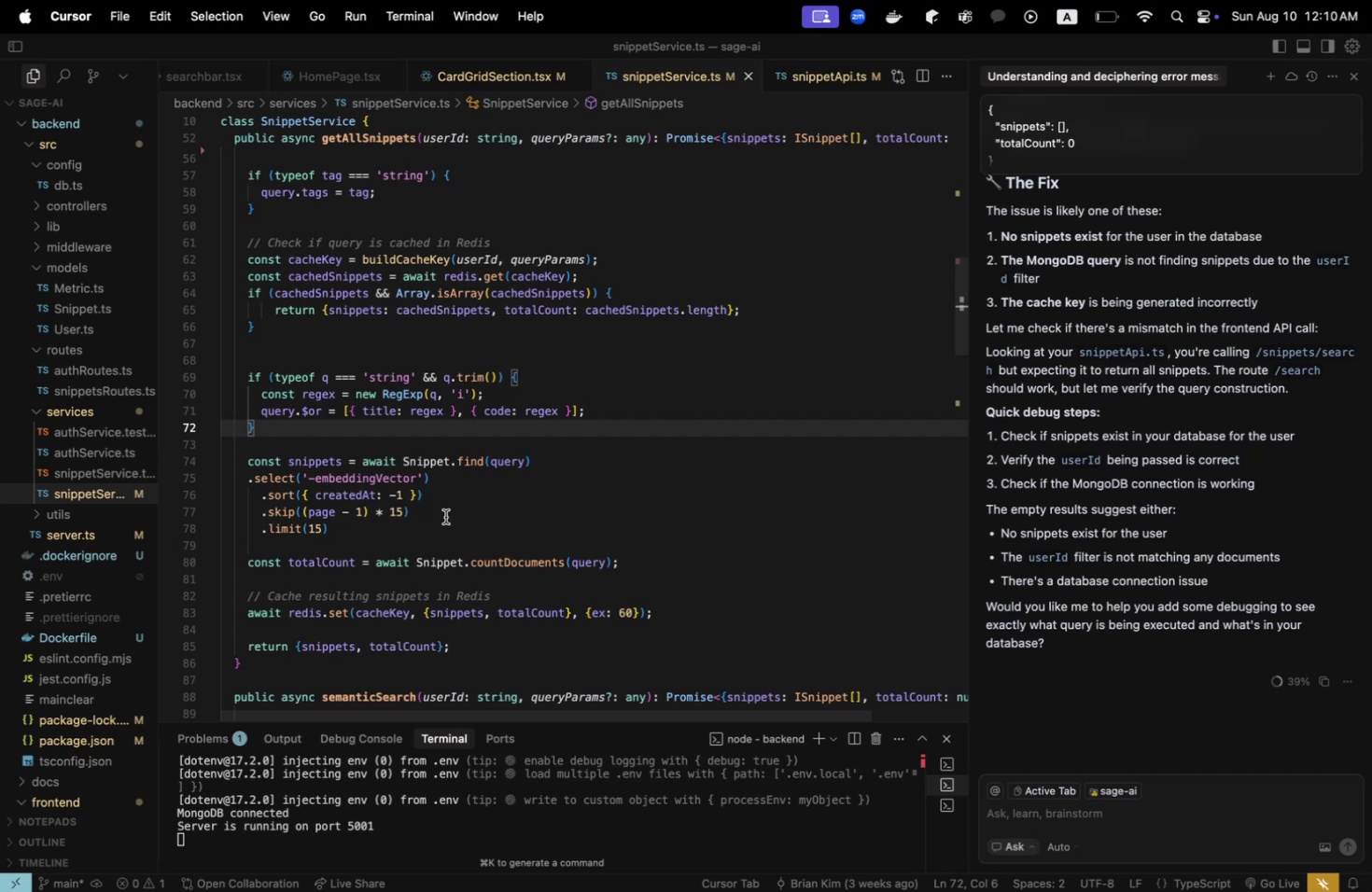 
wait(10.09)
 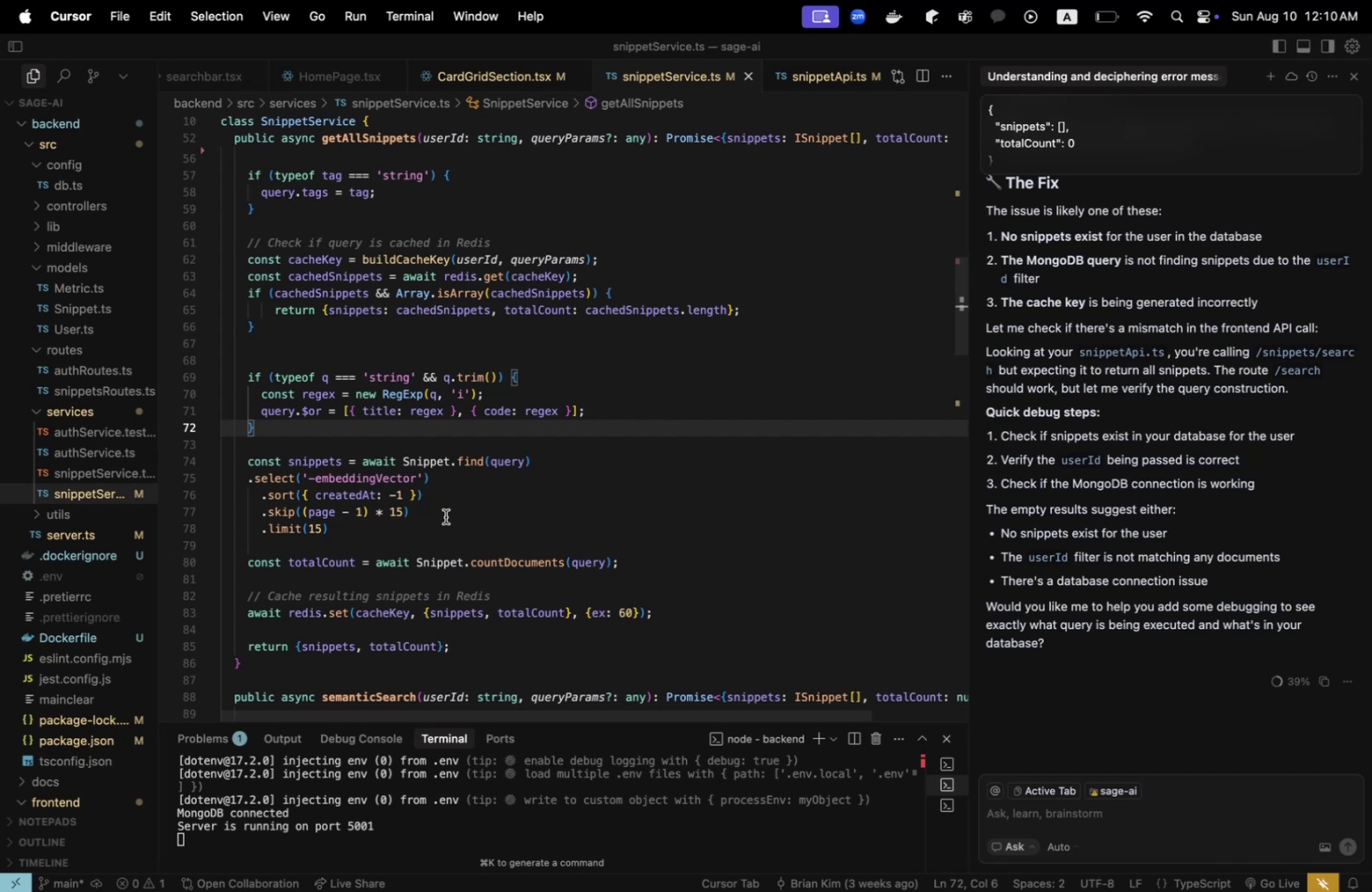 
scroll: coordinate [447, 516], scroll_direction: up, amount: 2.0
 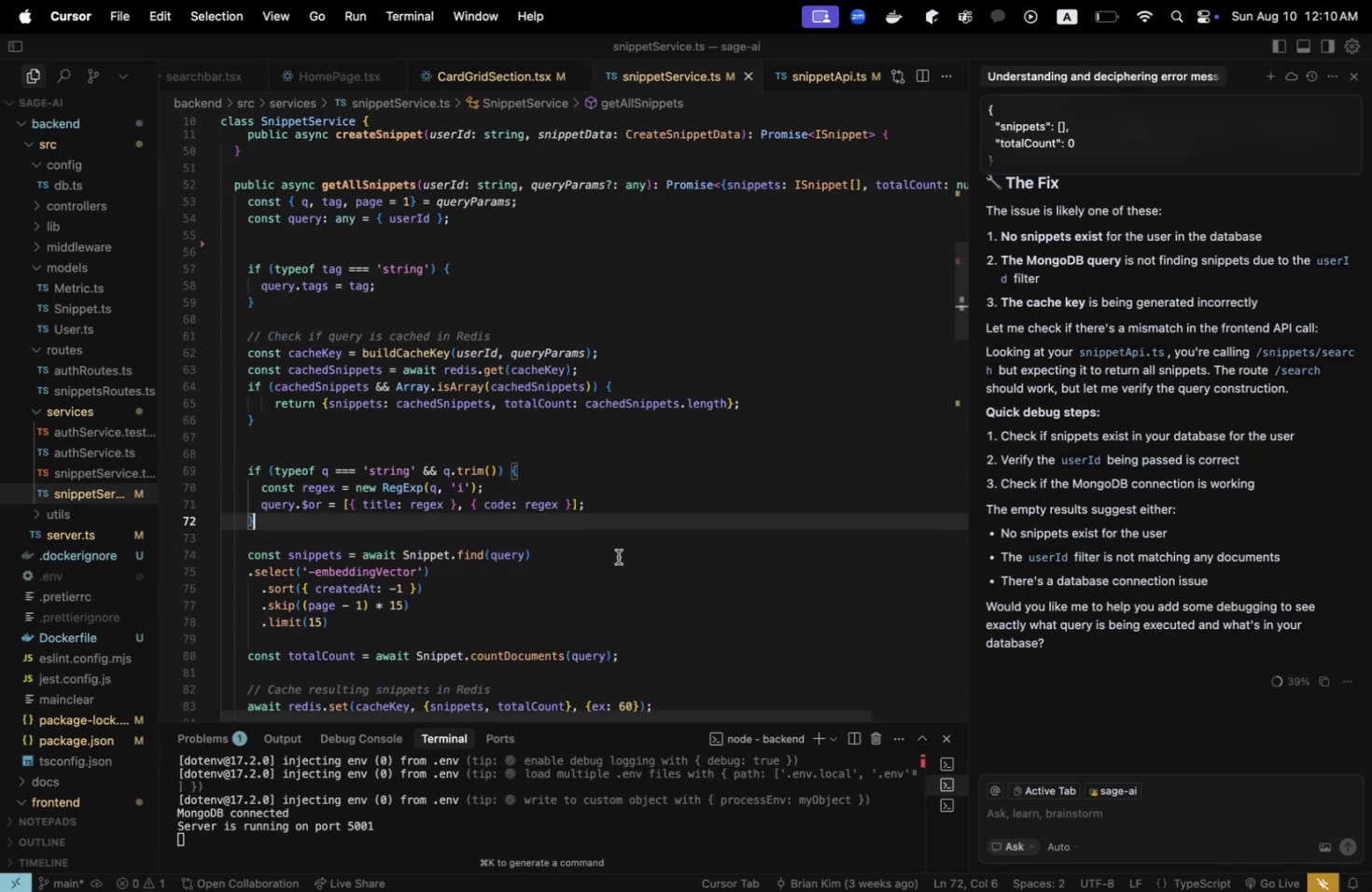 
scroll: coordinate [618, 556], scroll_direction: down, amount: 2.0
 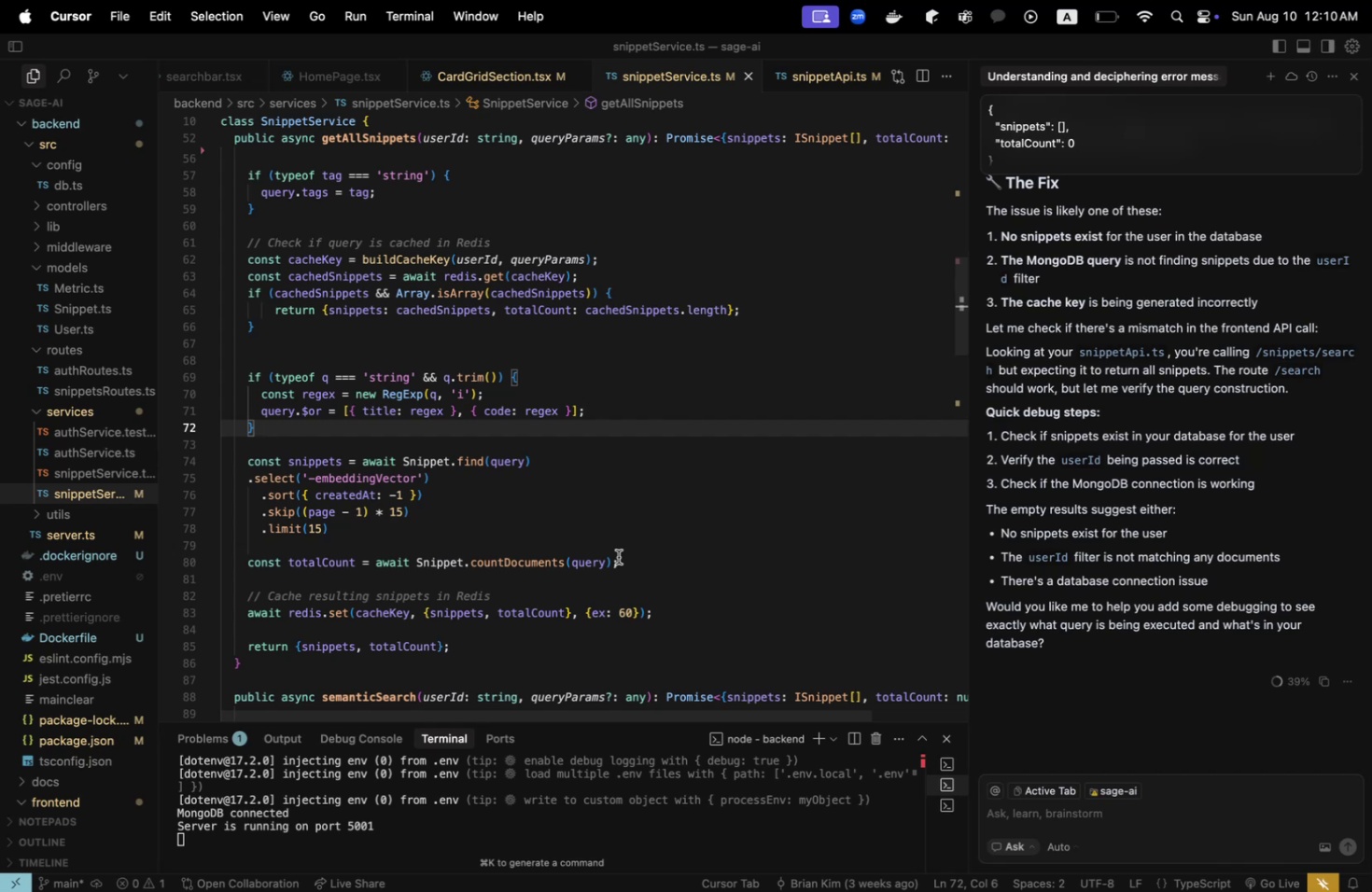 
left_click([644, 537])
 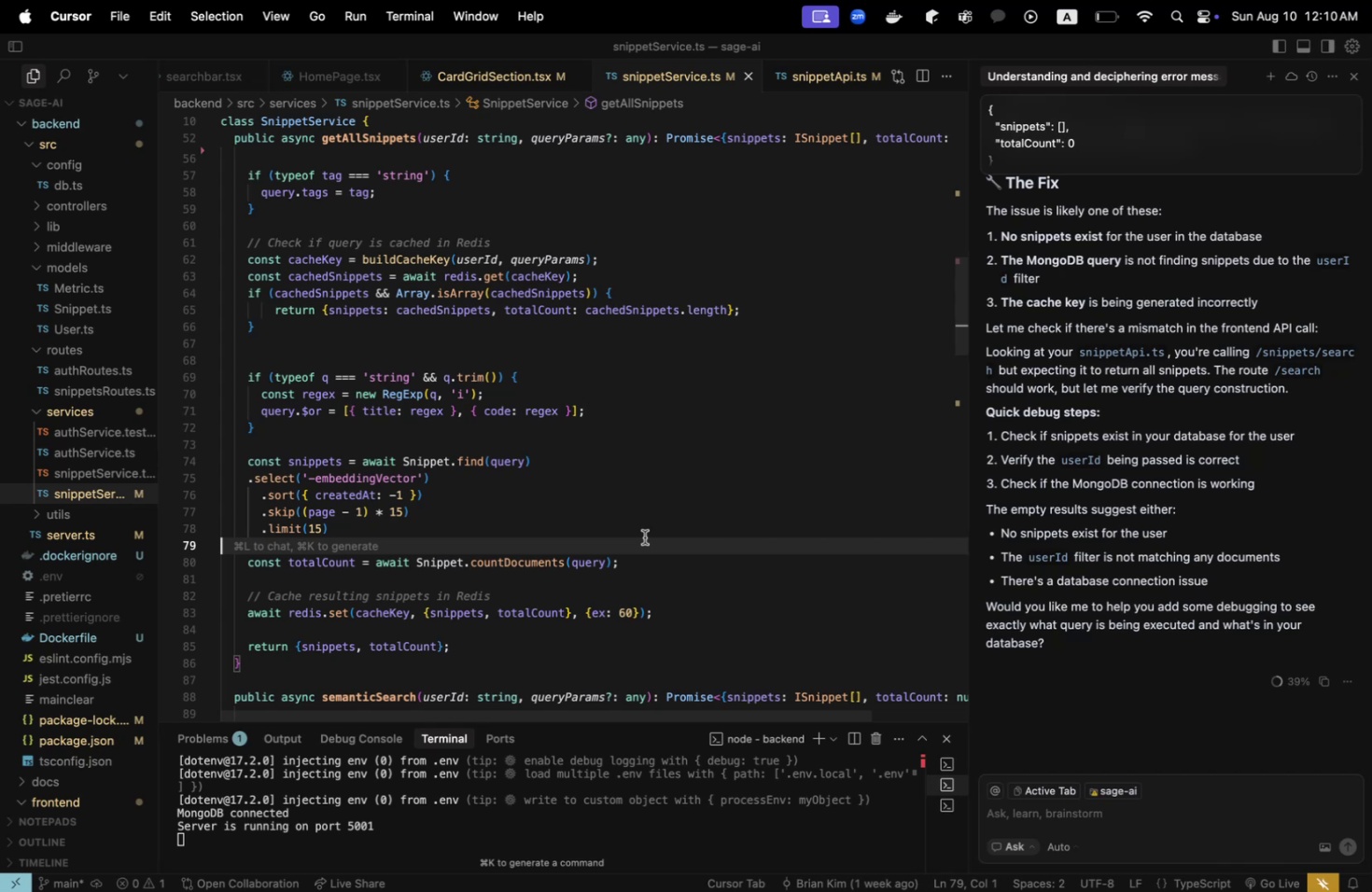 
wait(12.05)
 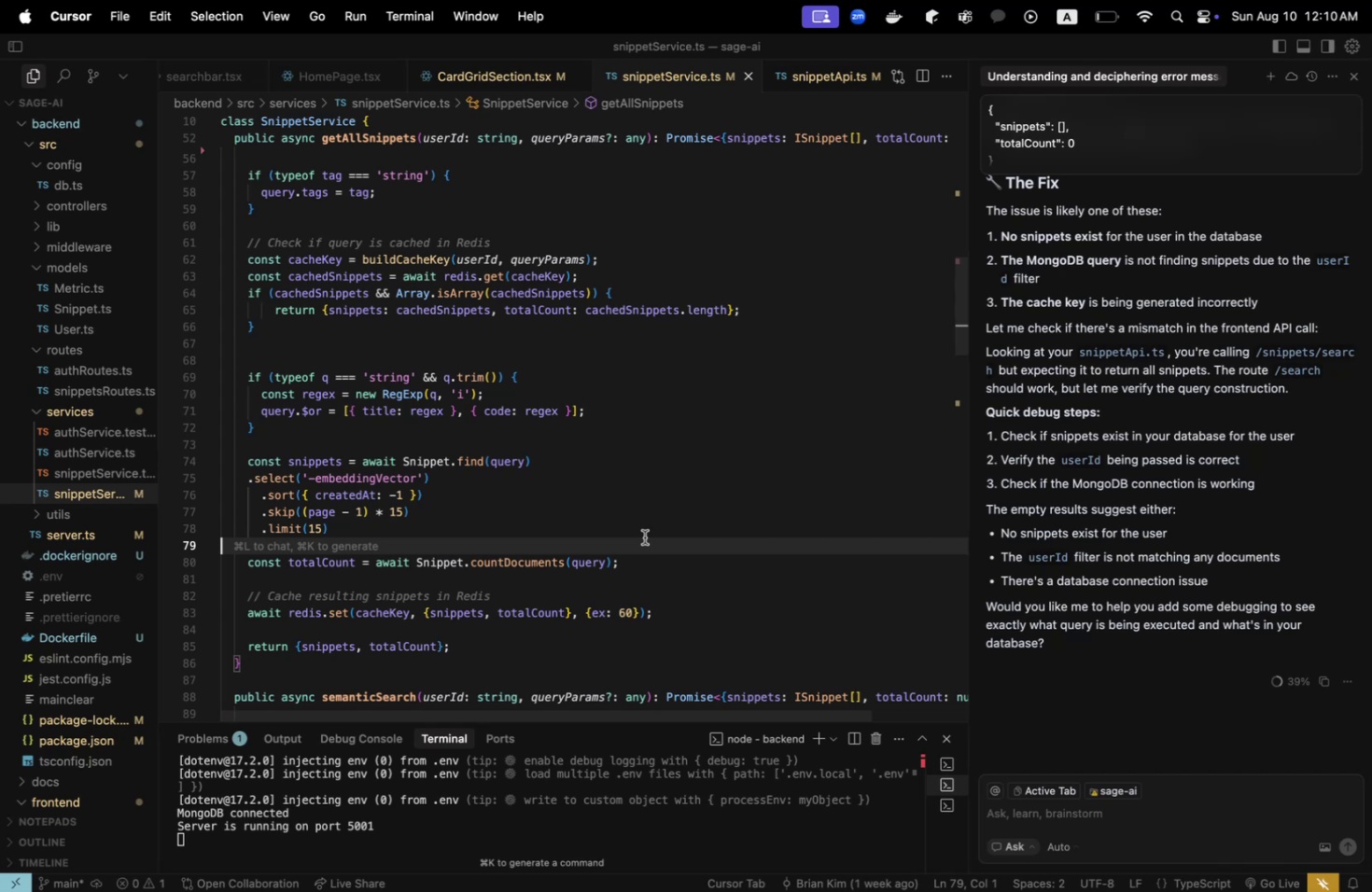 
left_click([515, 499])
 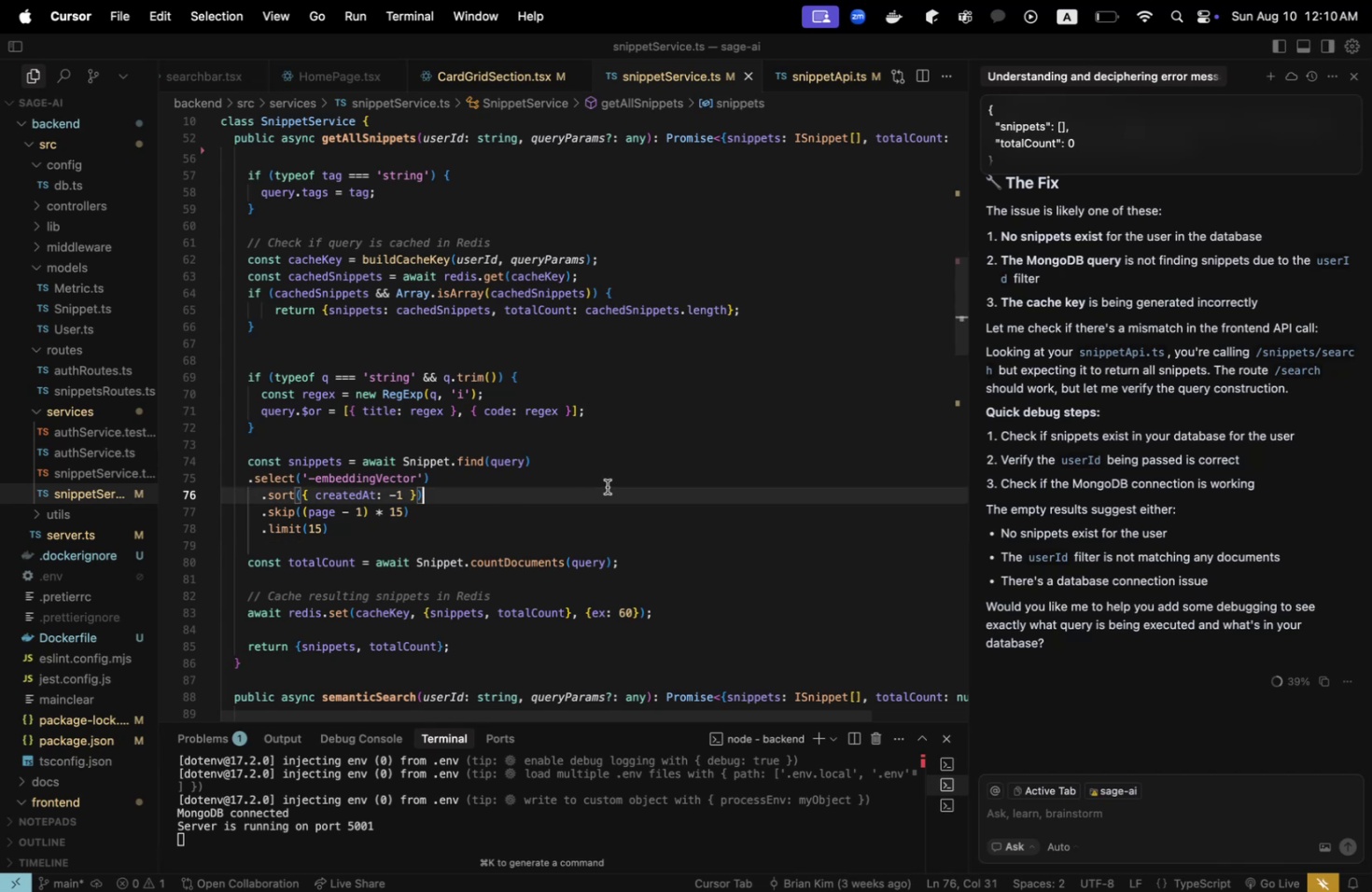 
key(Meta+CommandLeft)
 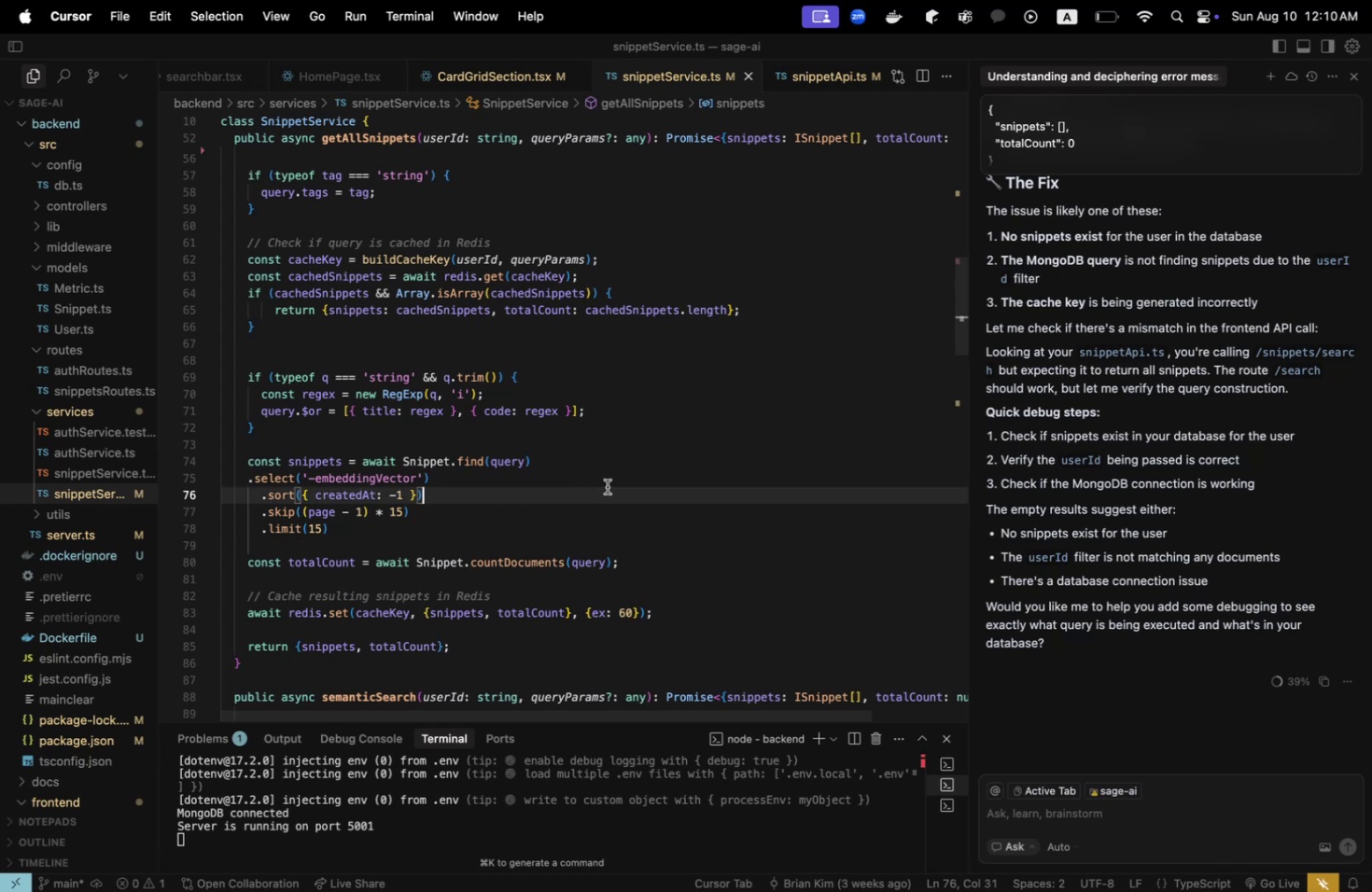 
key(Meta+Tab)
 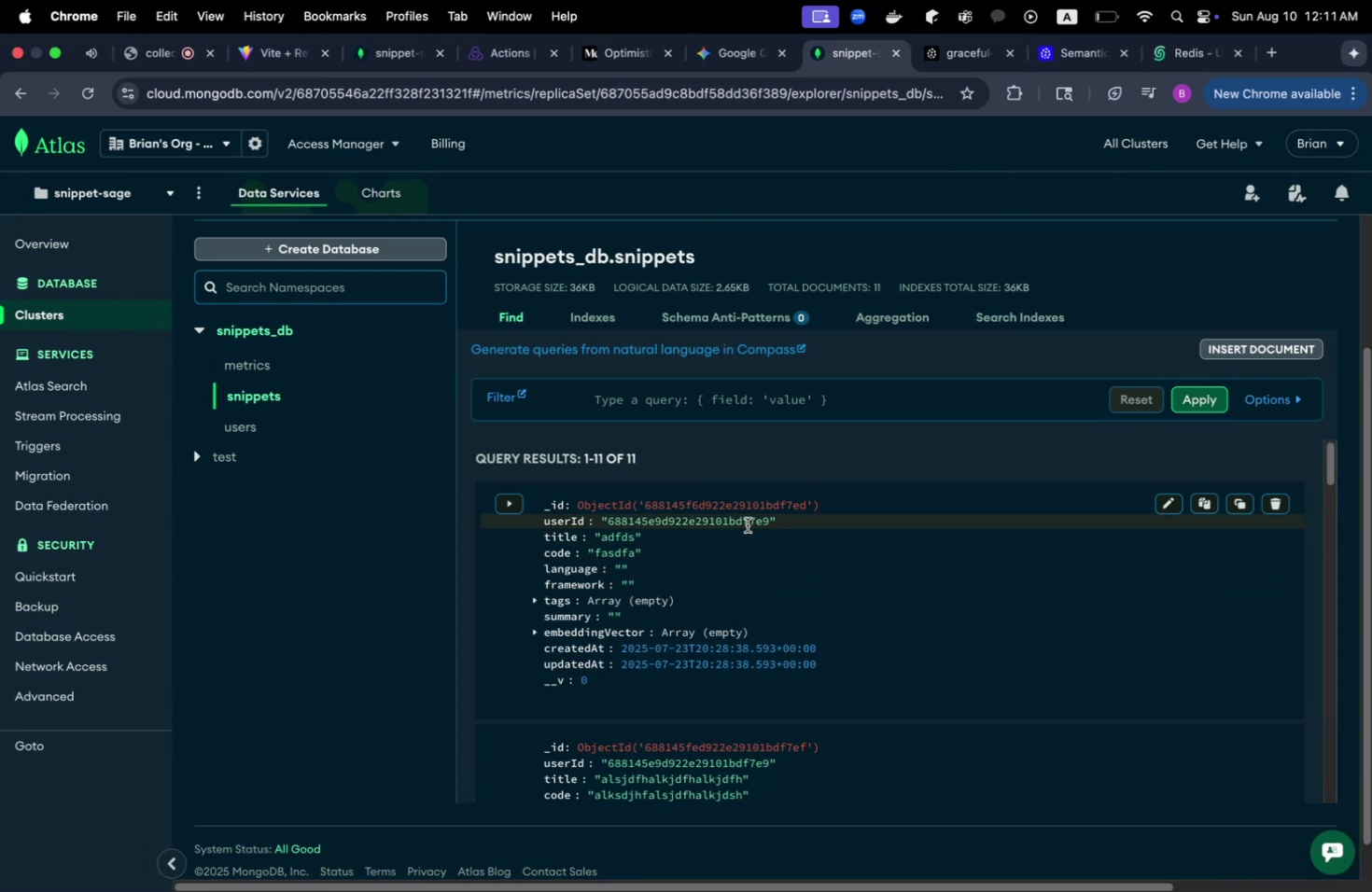 
scroll: coordinate [763, 622], scroll_direction: down, amount: 94.0
 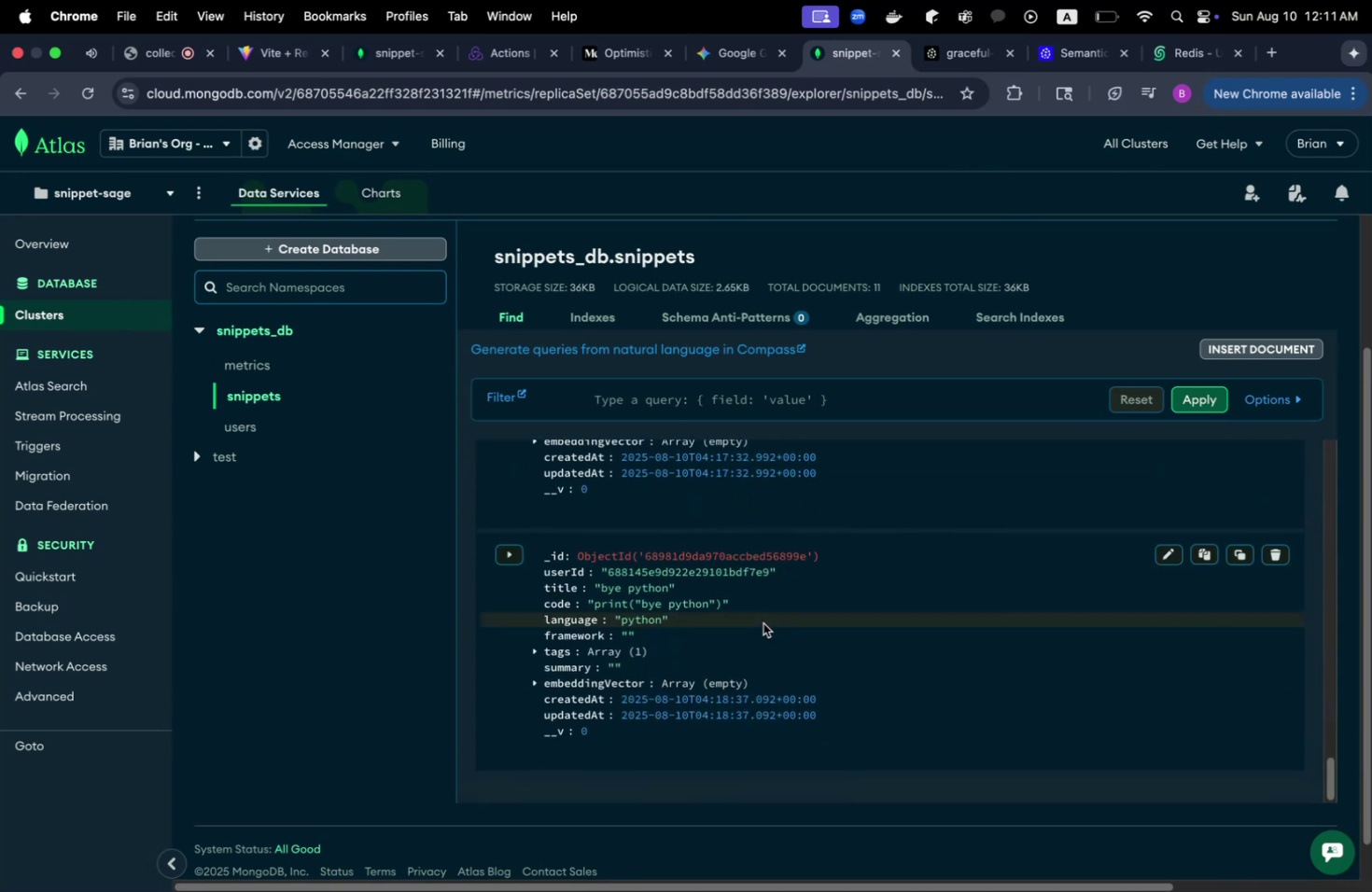 
key(Meta+CommandLeft)
 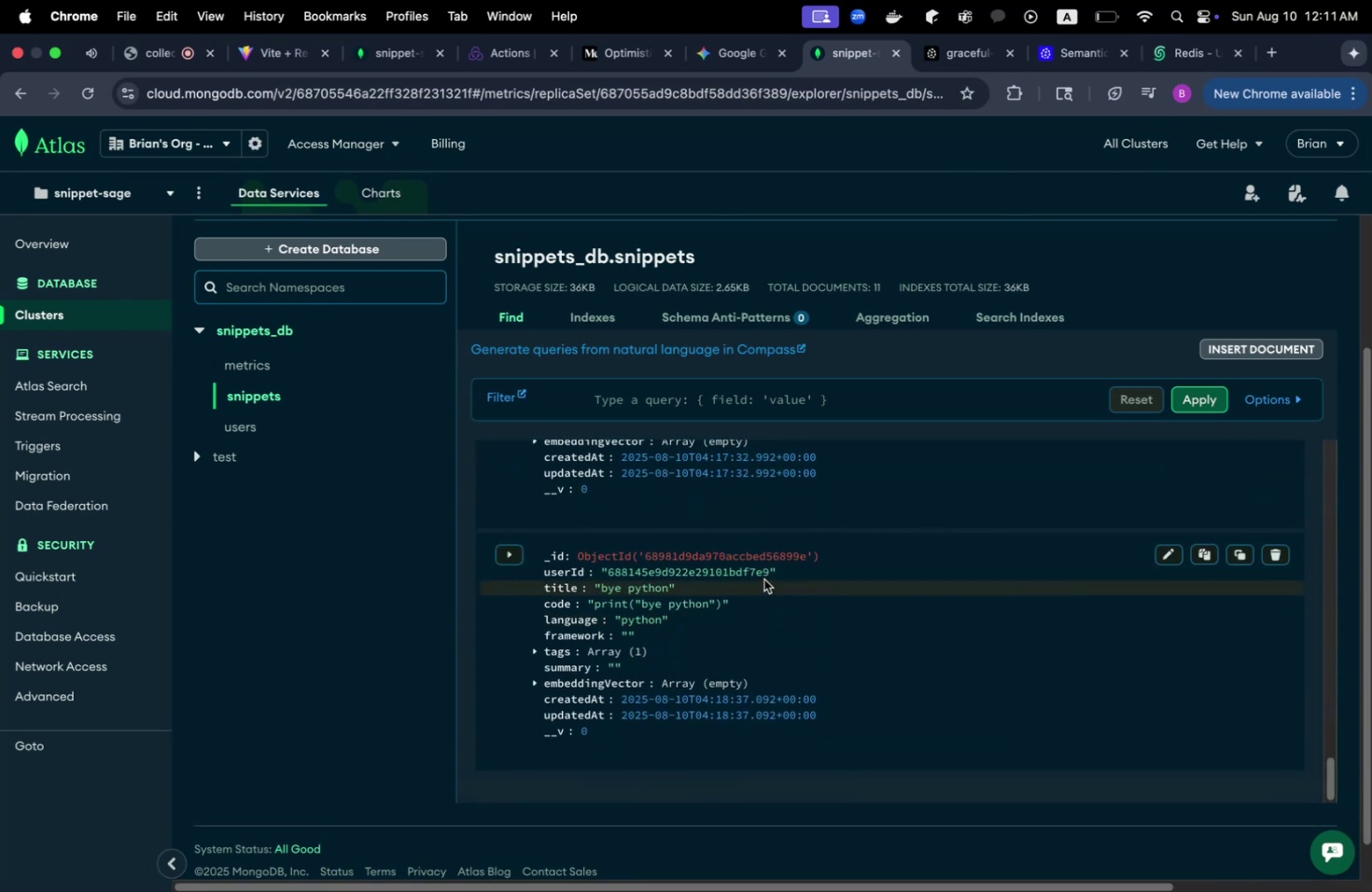 
key(Meta+Tab)
 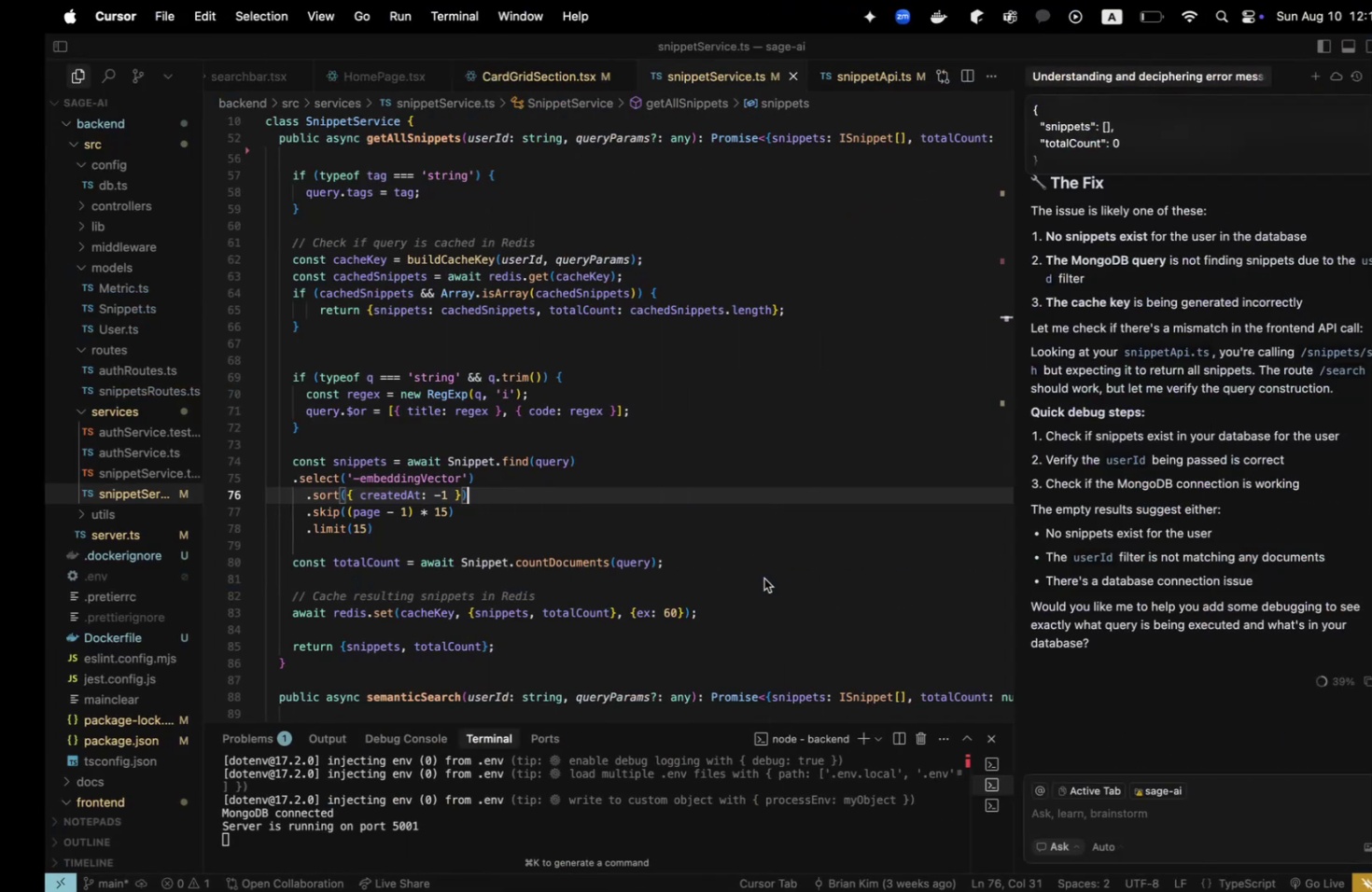 
key(Meta+CommandLeft)
 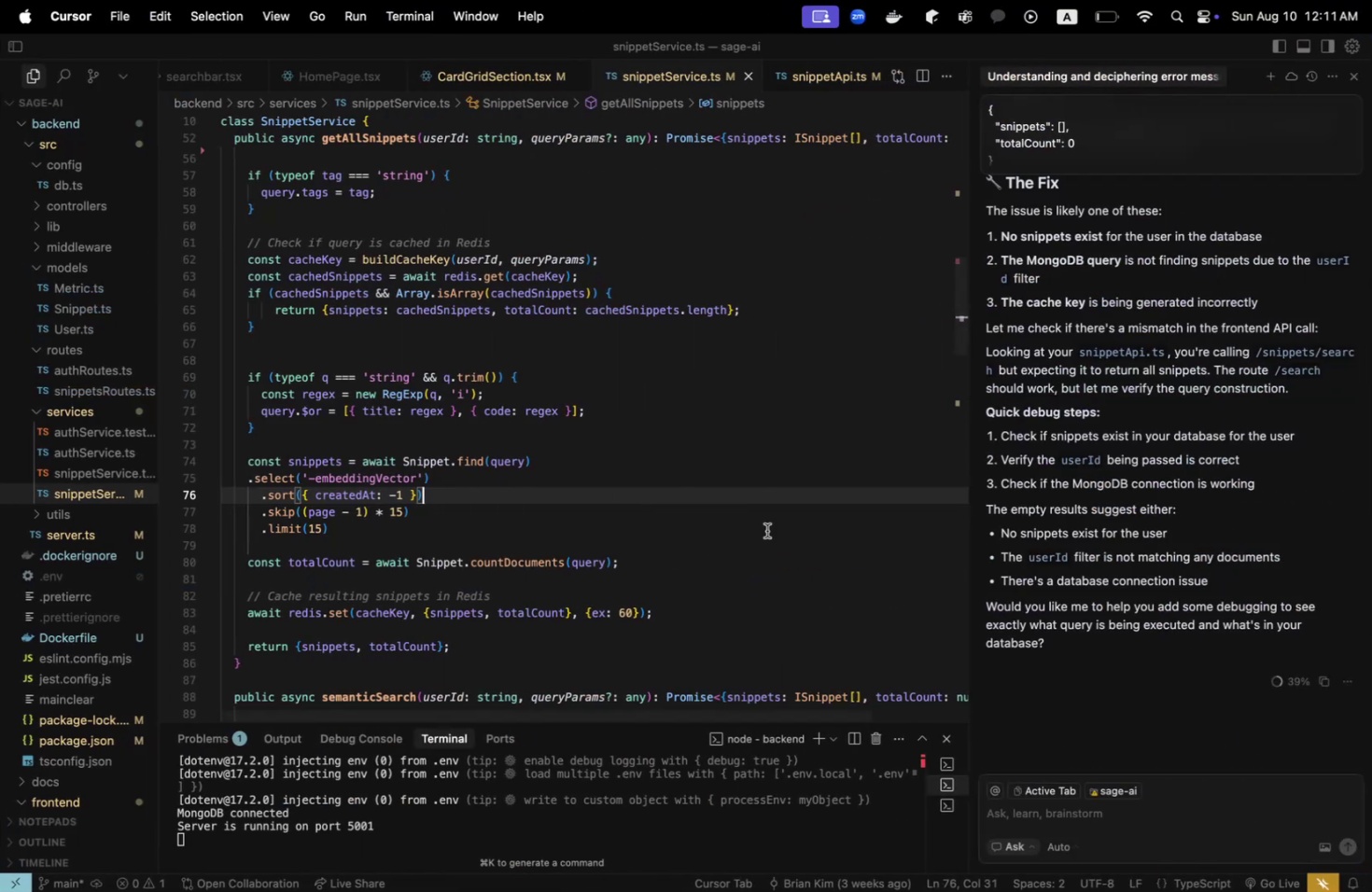 
key(Meta+Tab)
 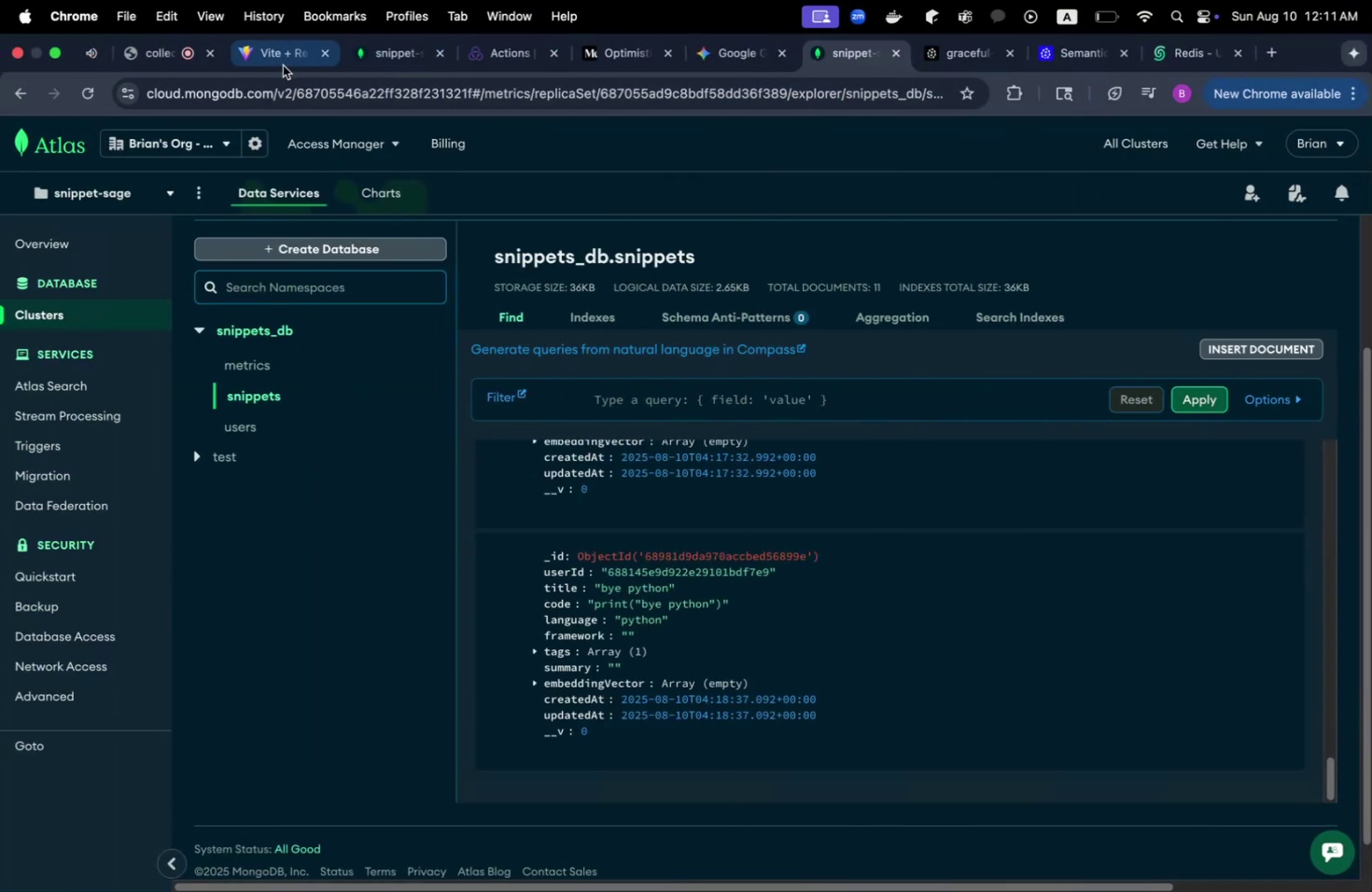 
left_click([257, 64])
 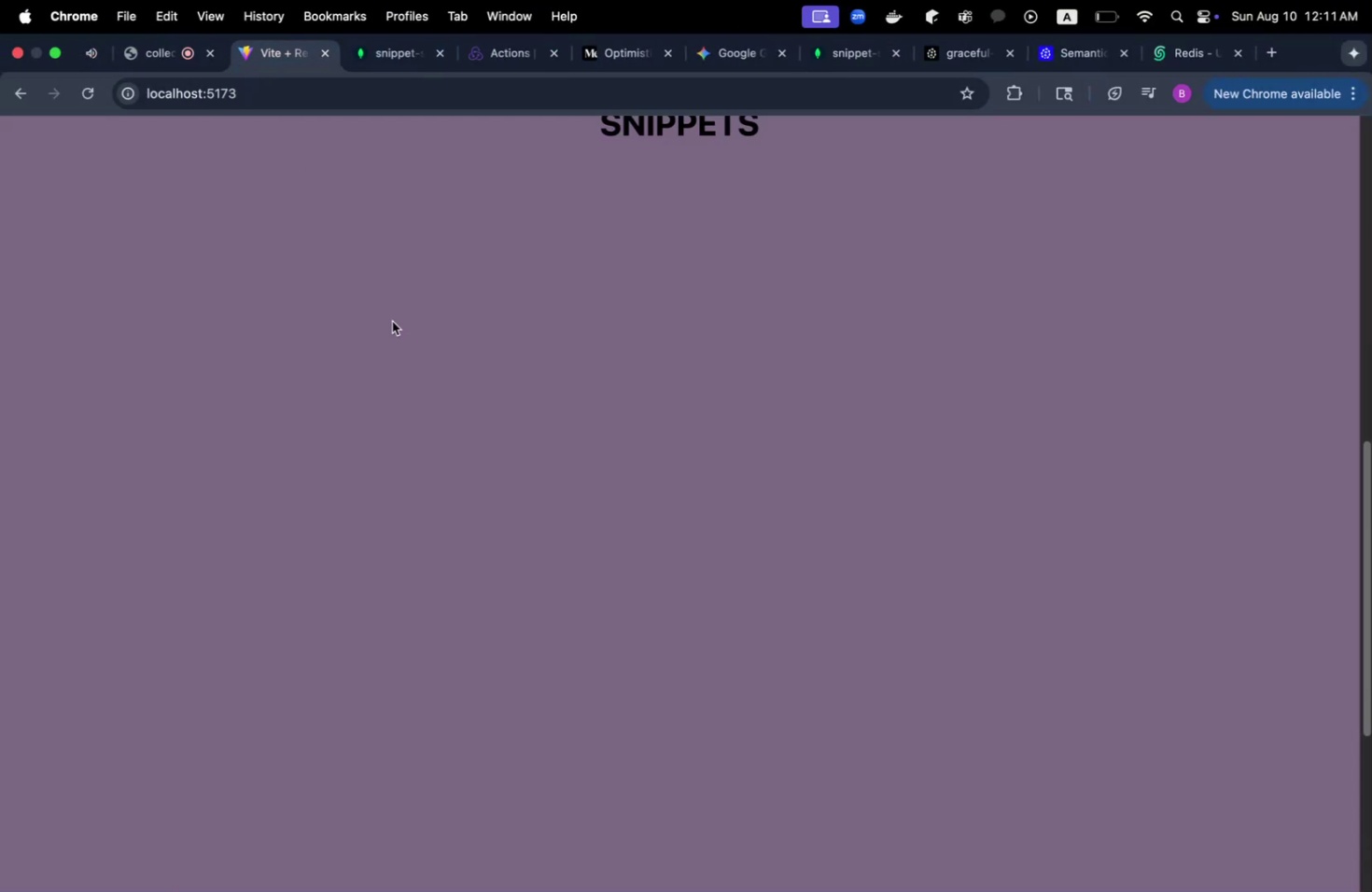 
scroll: coordinate [395, 325], scroll_direction: up, amount: 20.0
 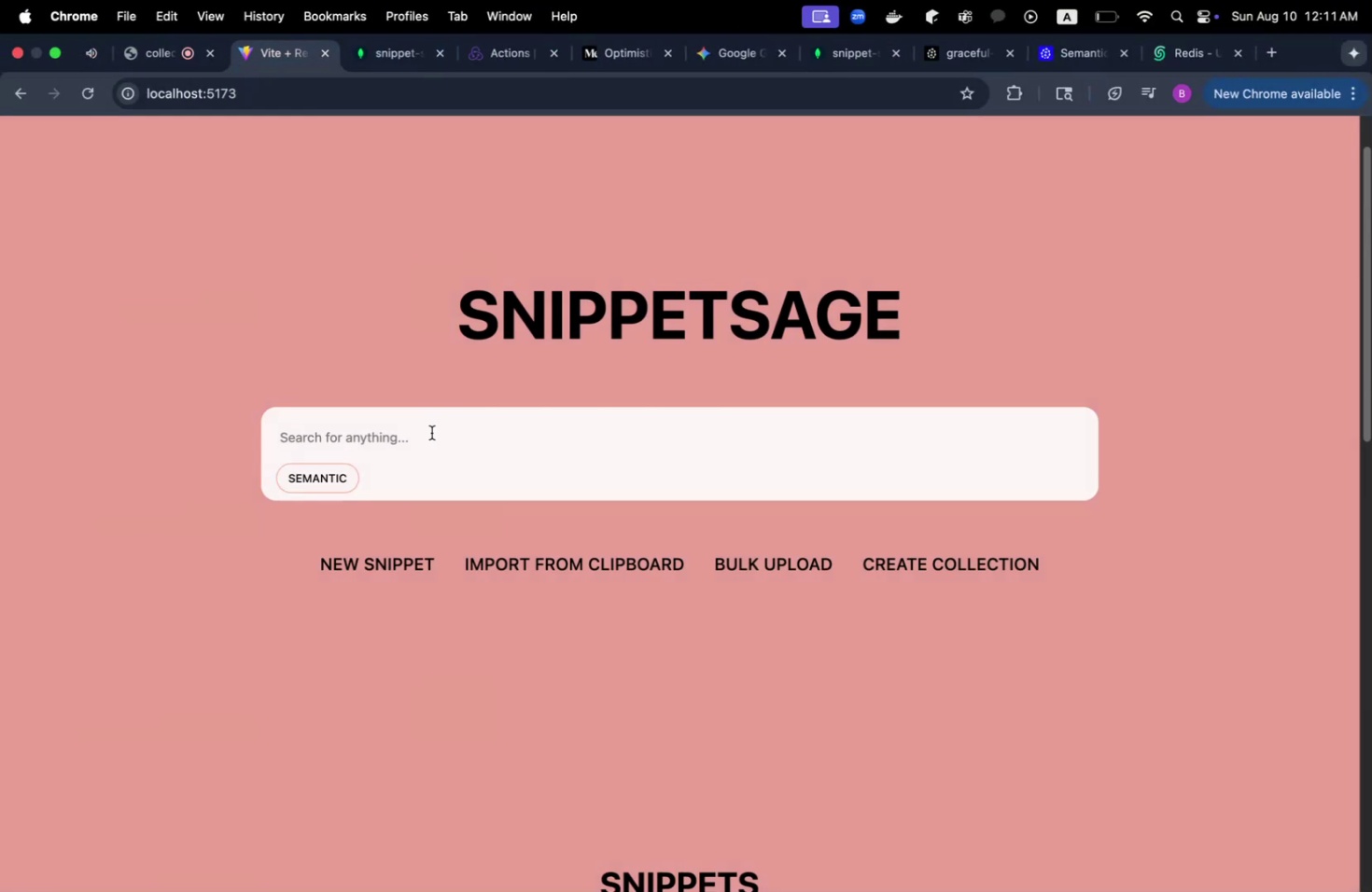 
left_click([430, 436])
 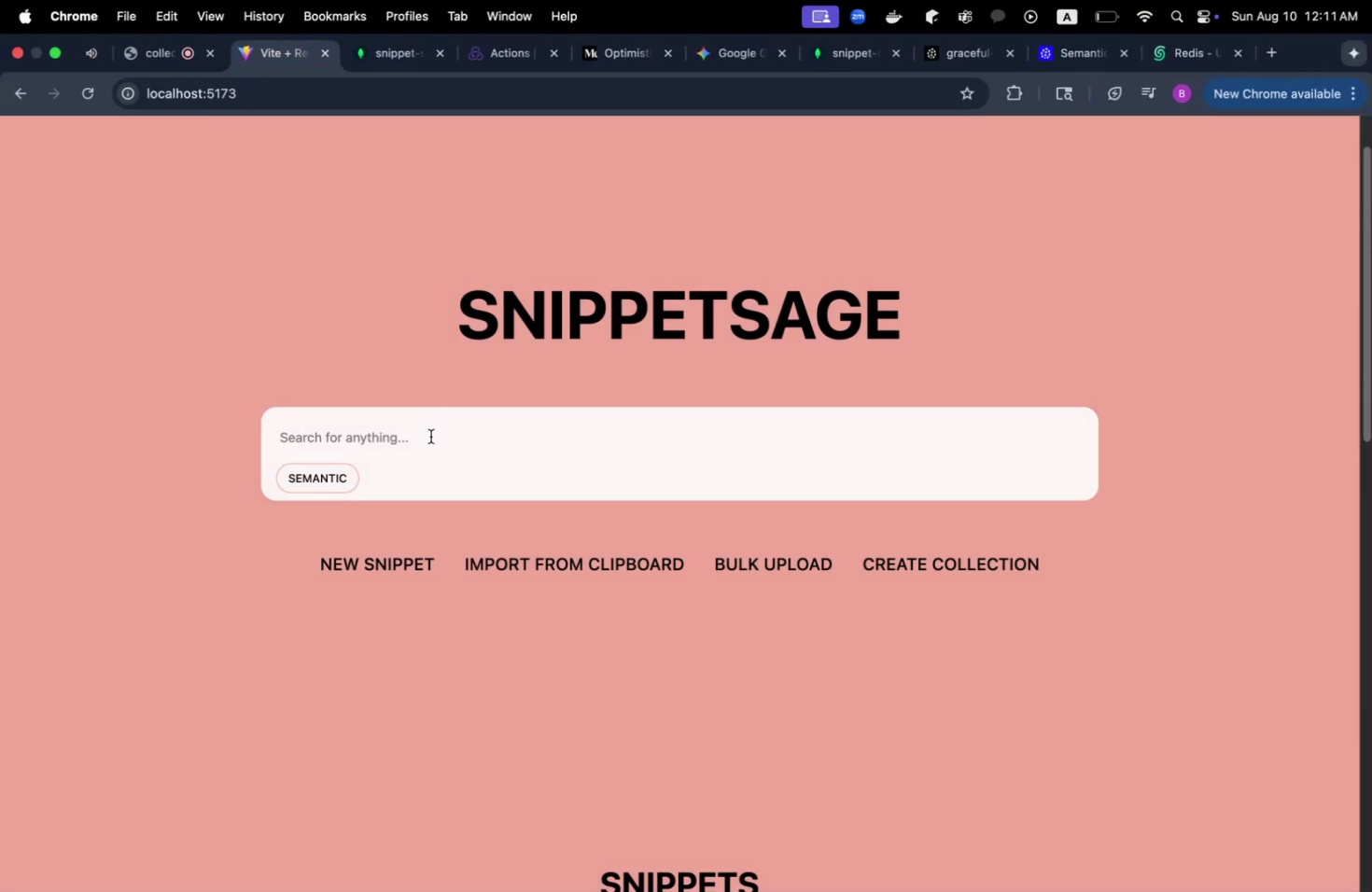 
type([p)
key(Backspace)
key(Backspace)
key(Backspace)
type(python)
 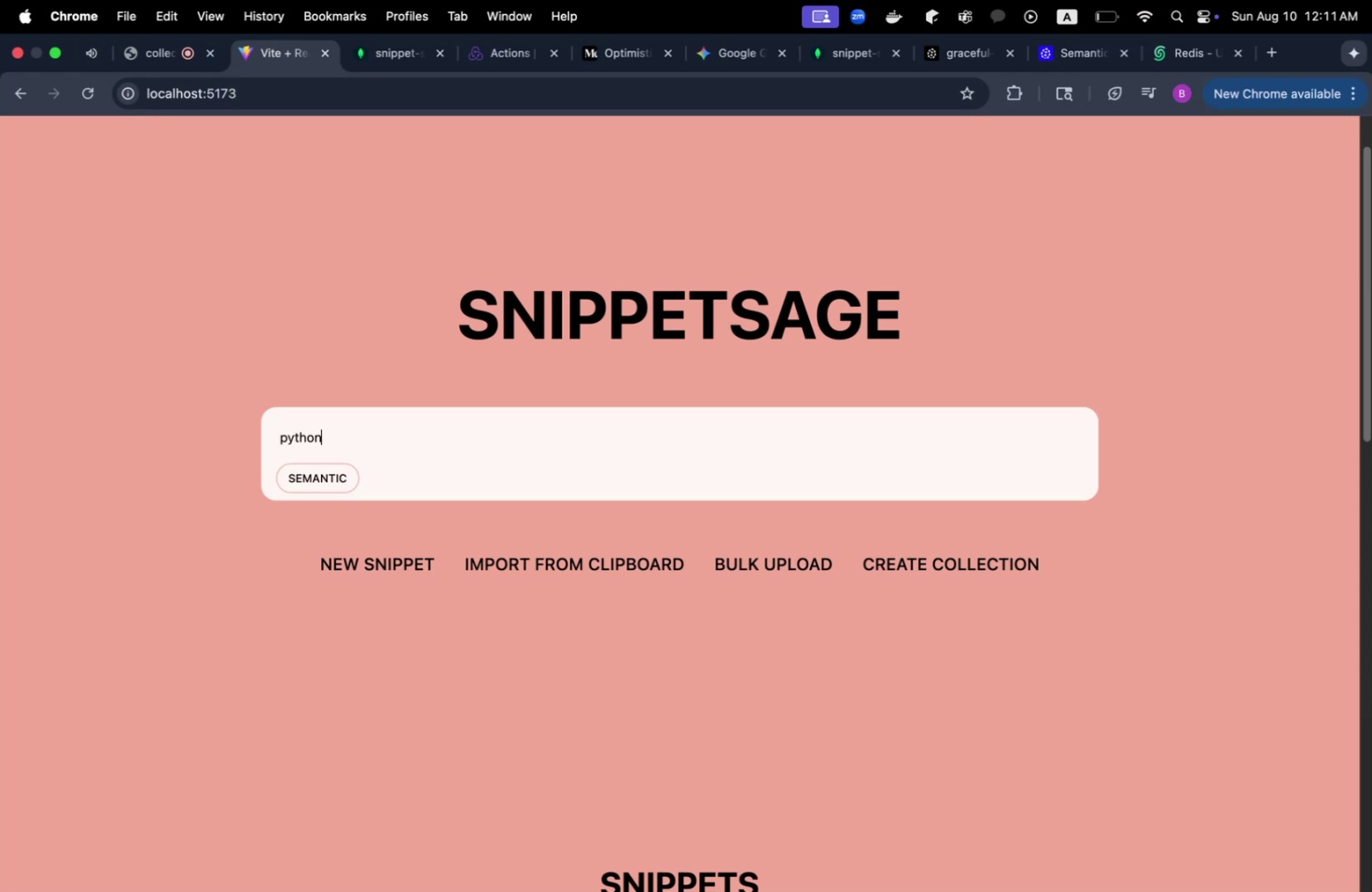 
key(Enter)
 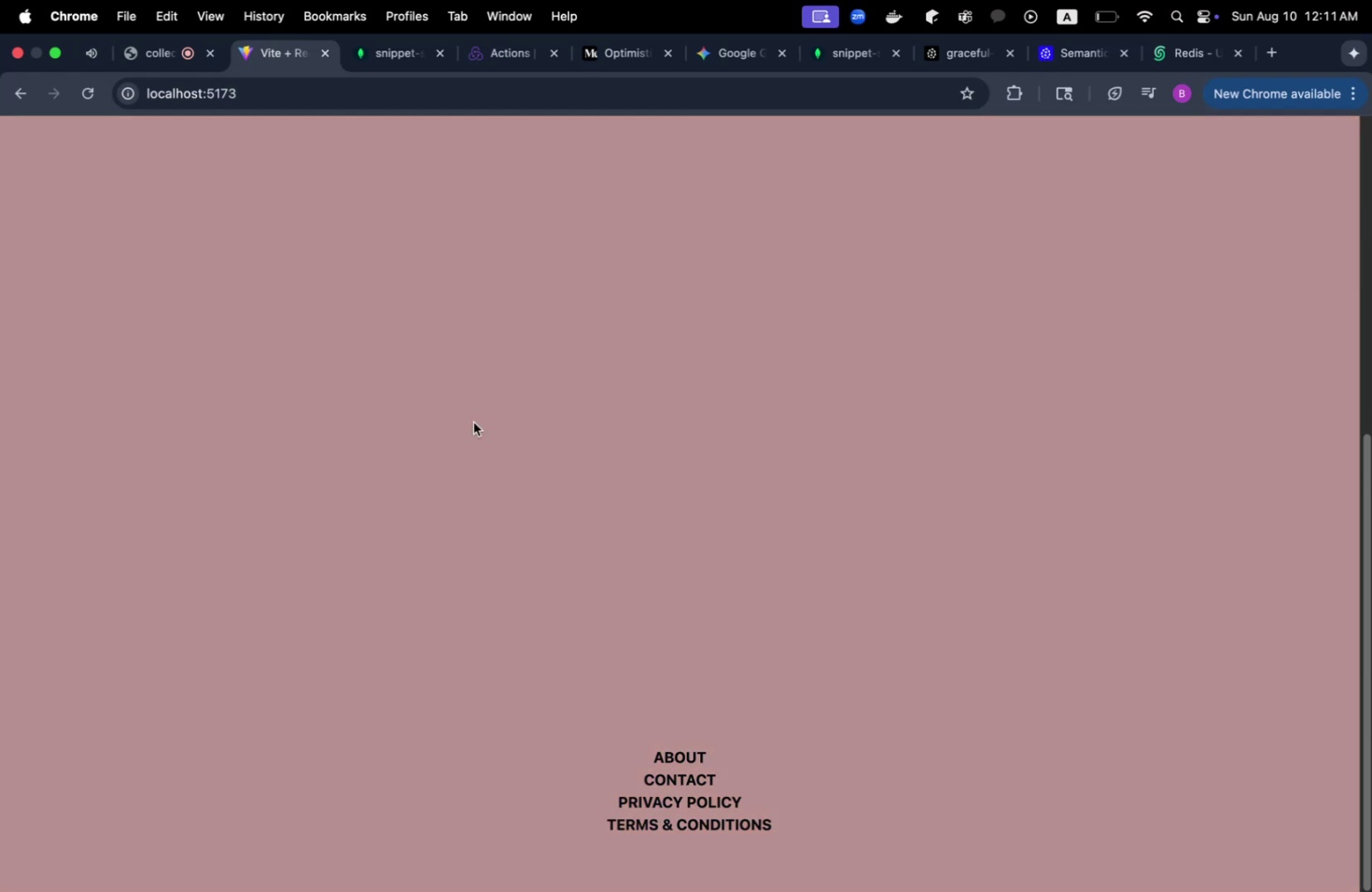 
scroll: coordinate [790, 523], scroll_direction: up, amount: 22.0
 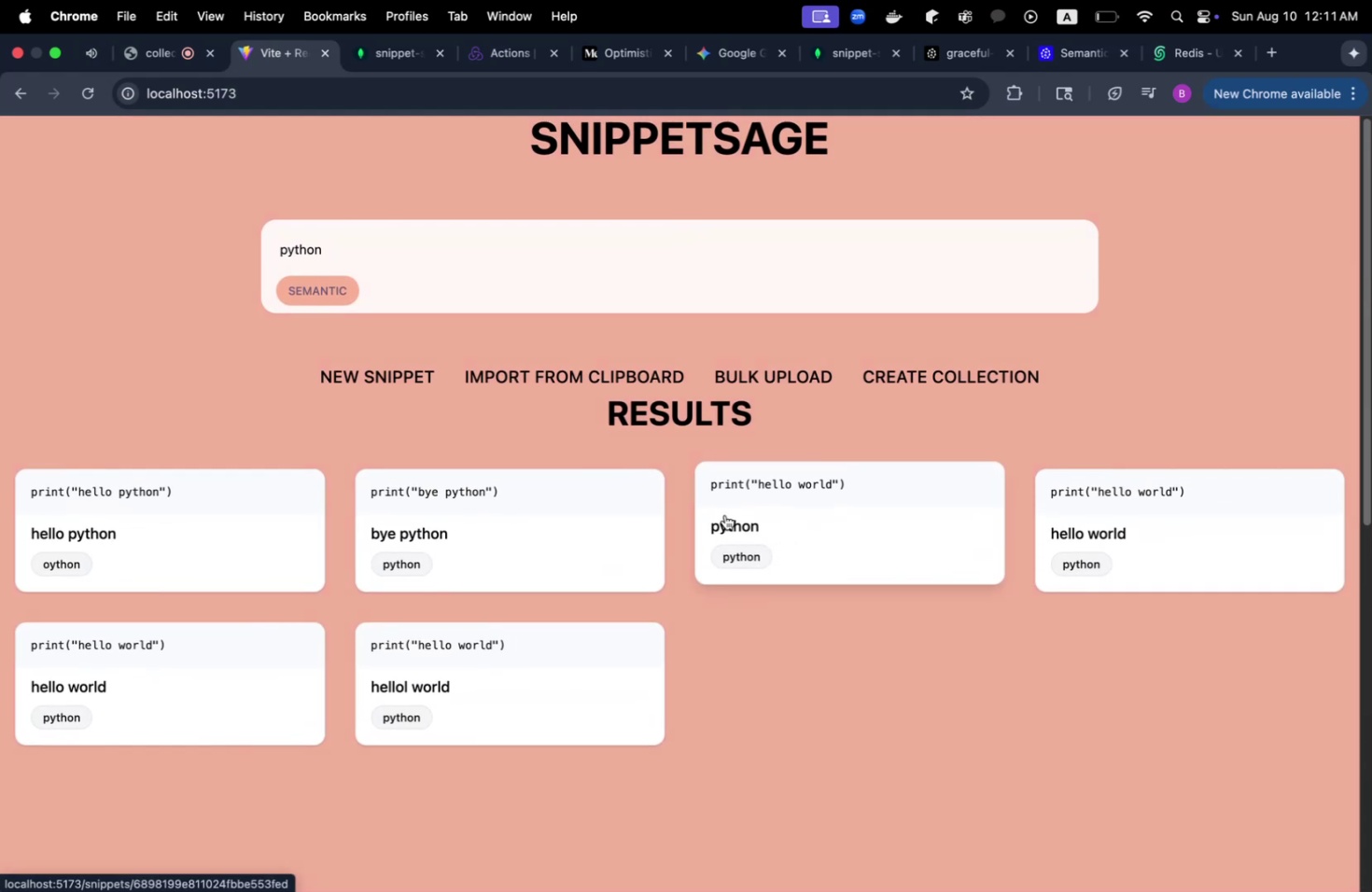 
scroll: coordinate [724, 514], scroll_direction: down, amount: 14.0
 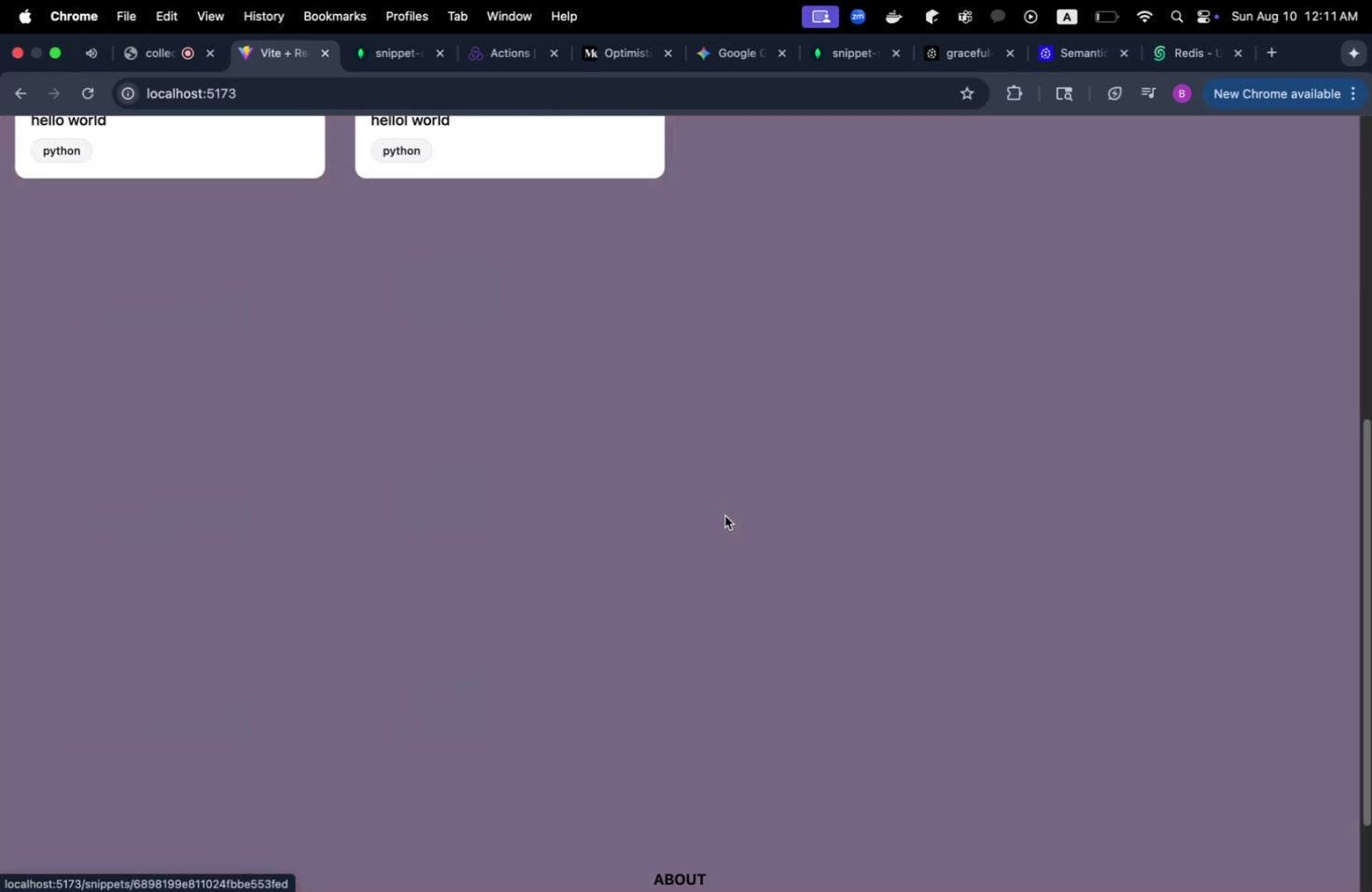 
scroll: coordinate [724, 515], scroll_direction: up, amount: 18.0
 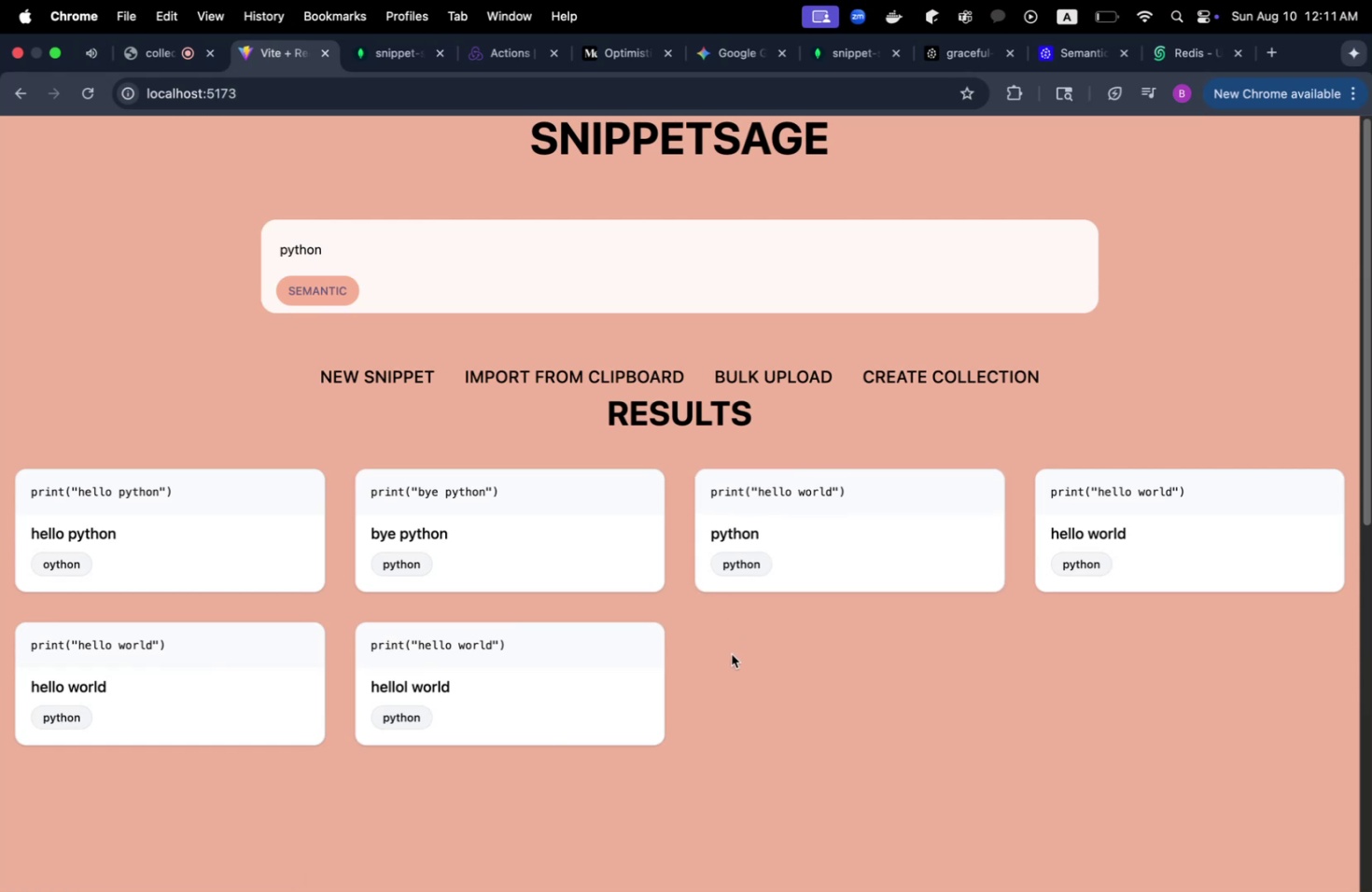 
wait(5.1)
 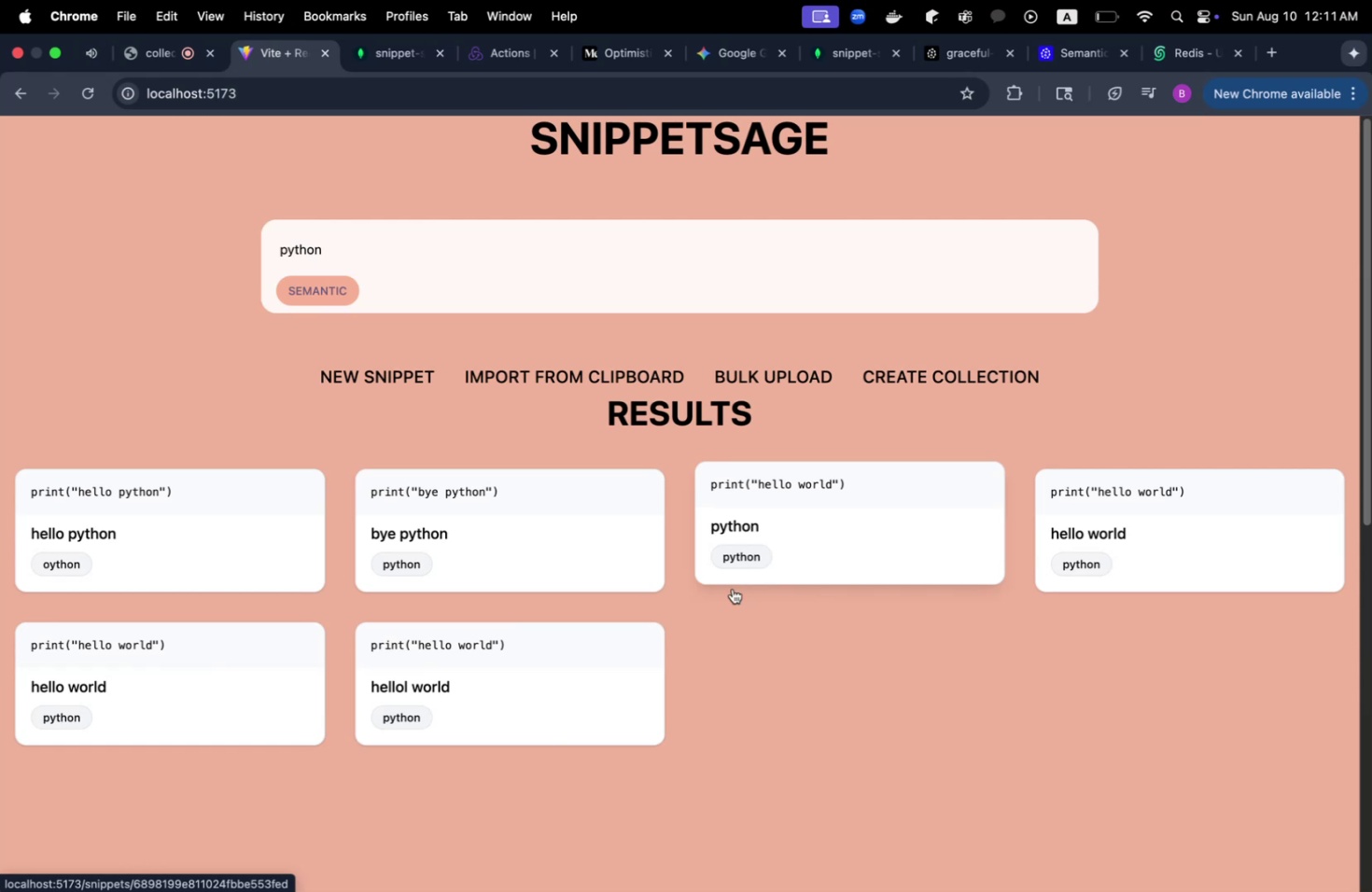 
left_click([416, 234])
 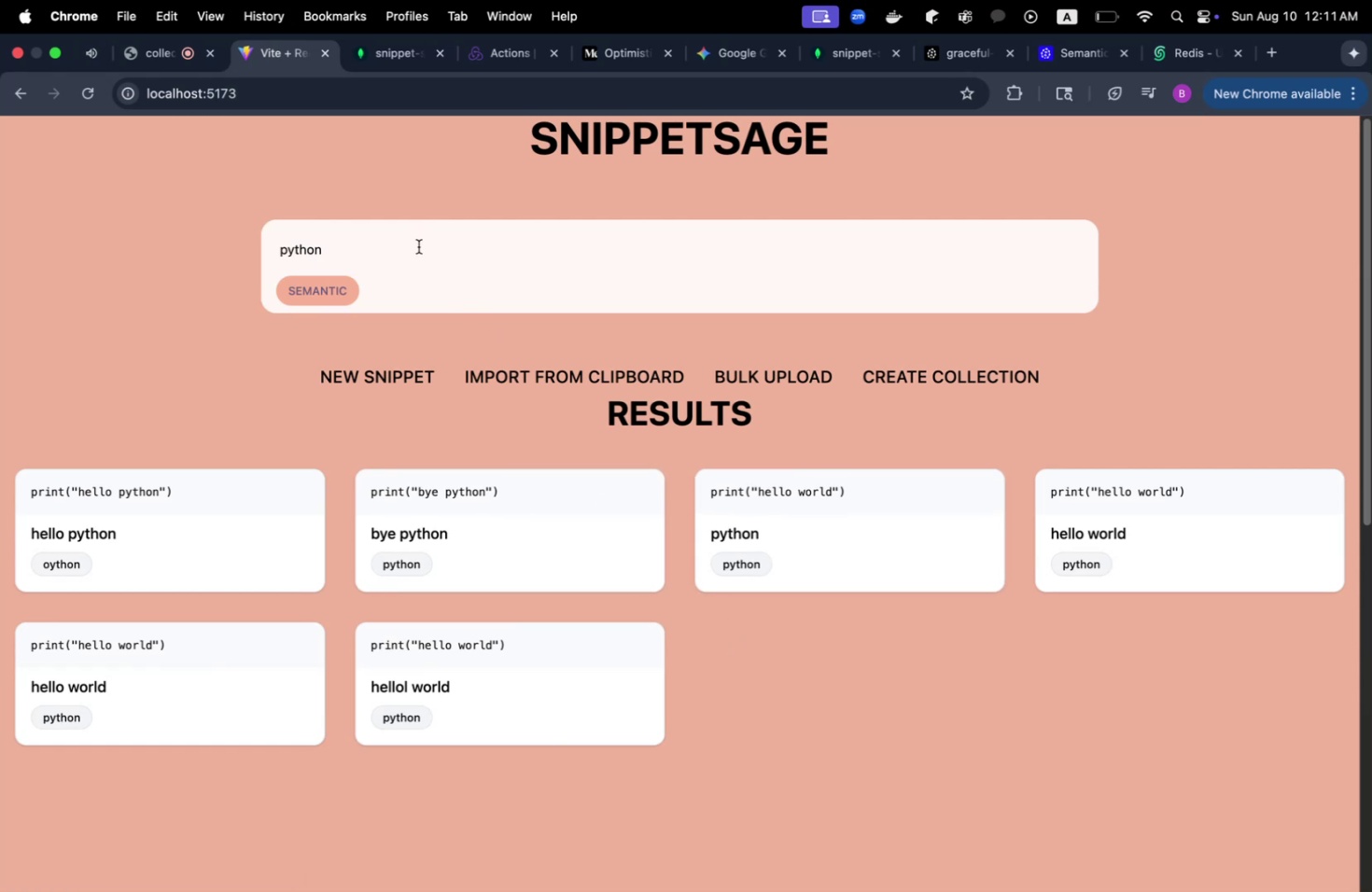 
left_click([418, 246])
 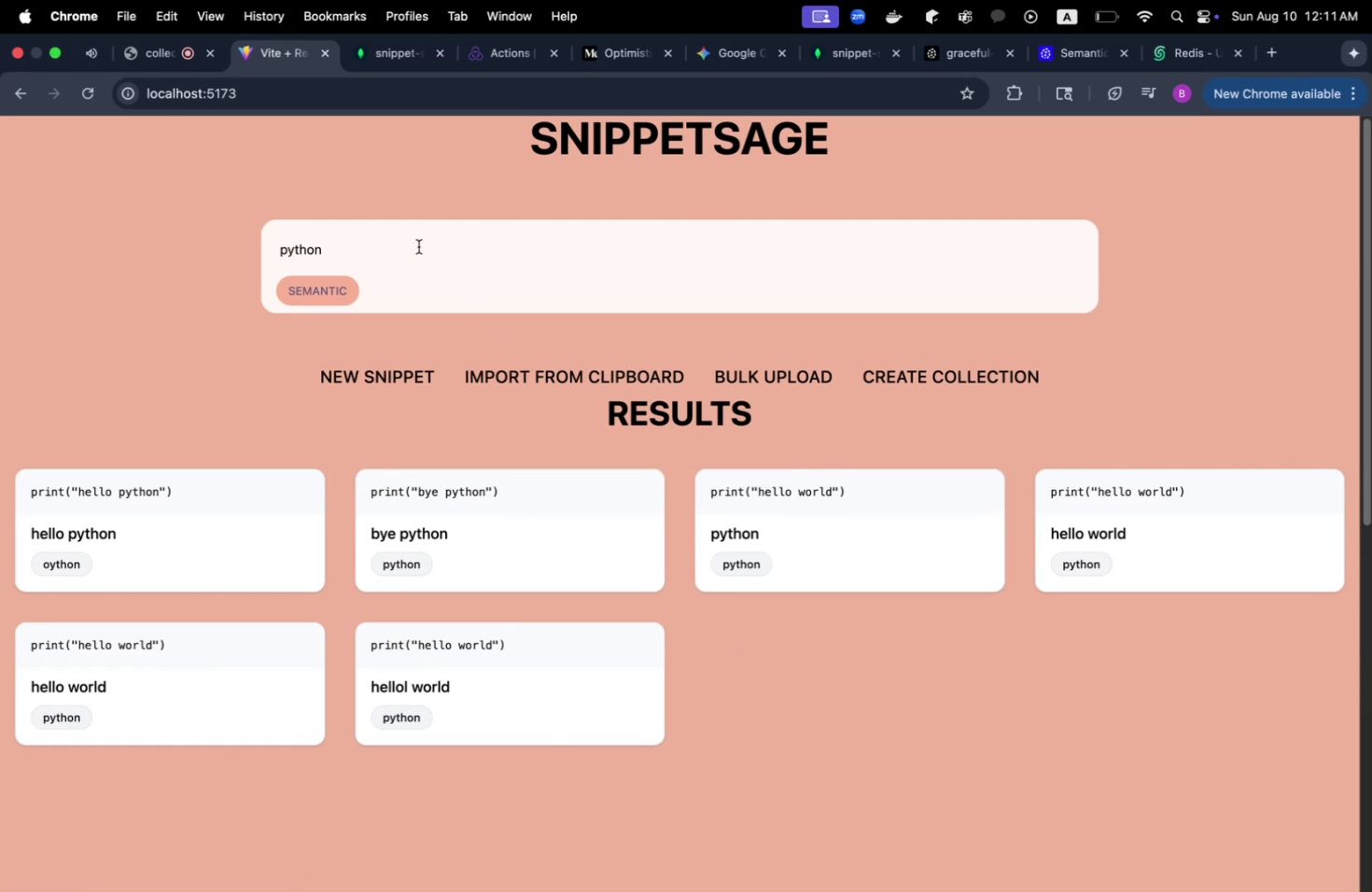 
key(Enter)
 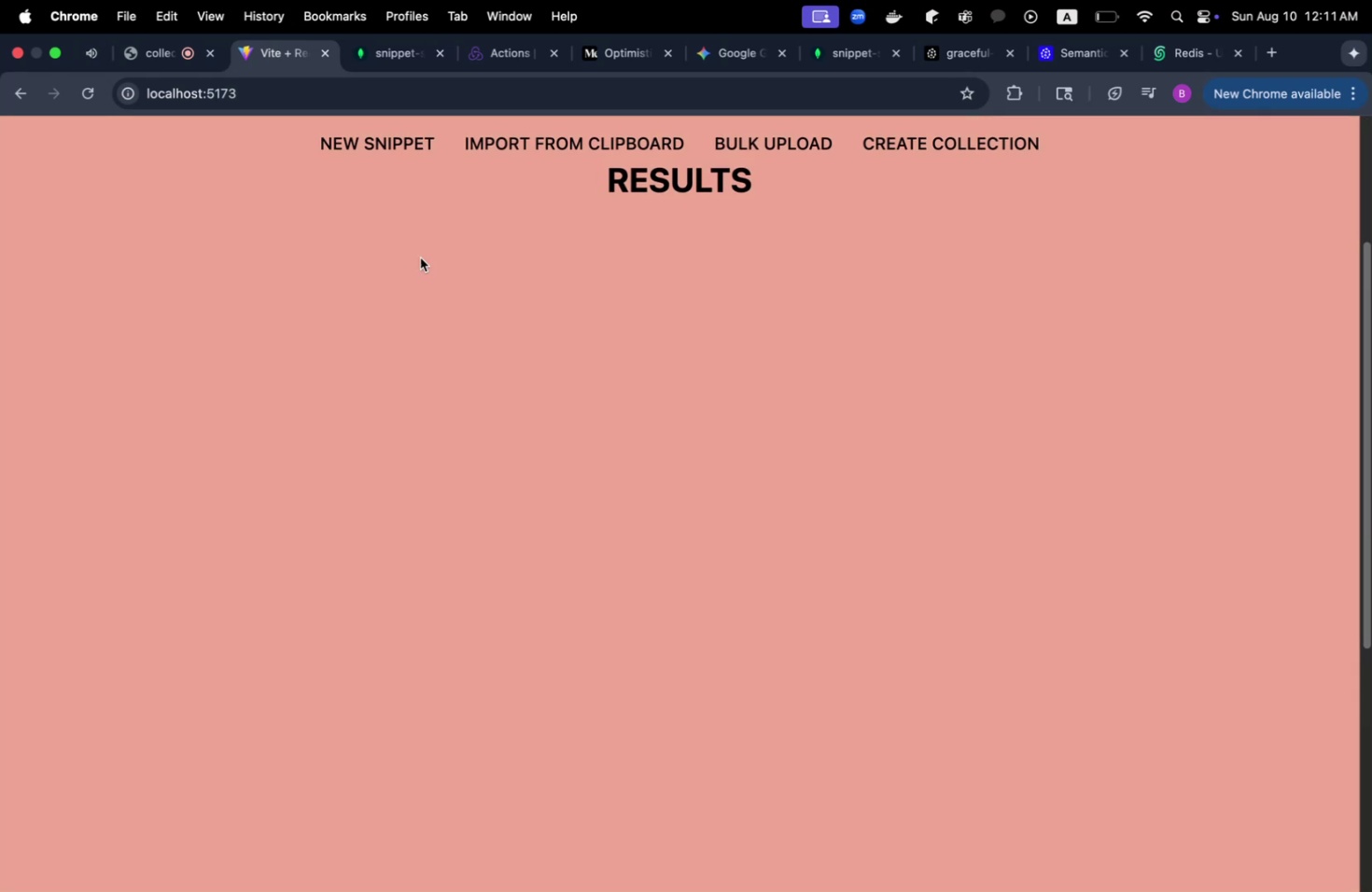 
key(Meta+CommandLeft)
 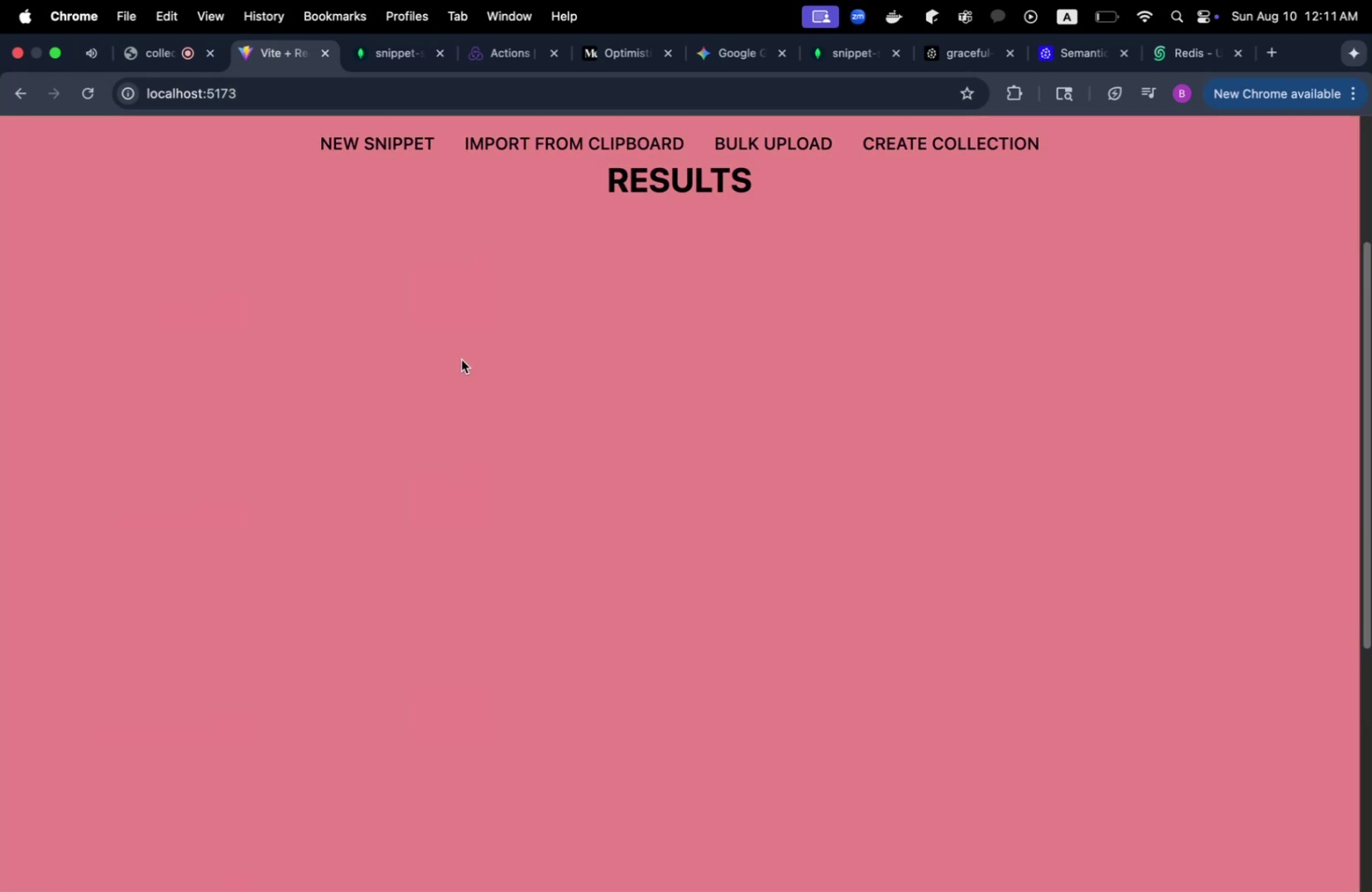 
key(Meta+Tab)
 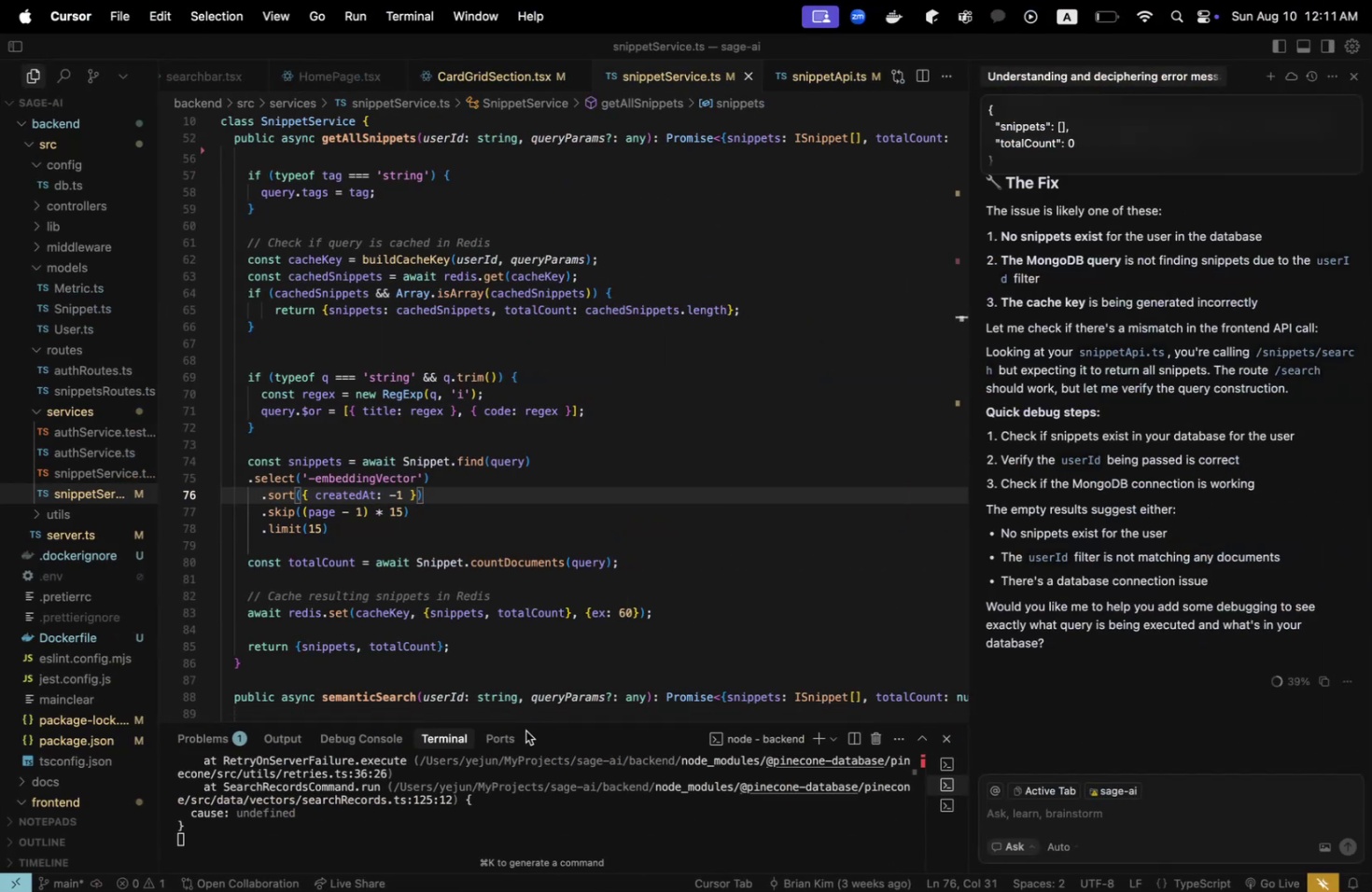 
scroll: coordinate [524, 796], scroll_direction: down, amount: 11.0
 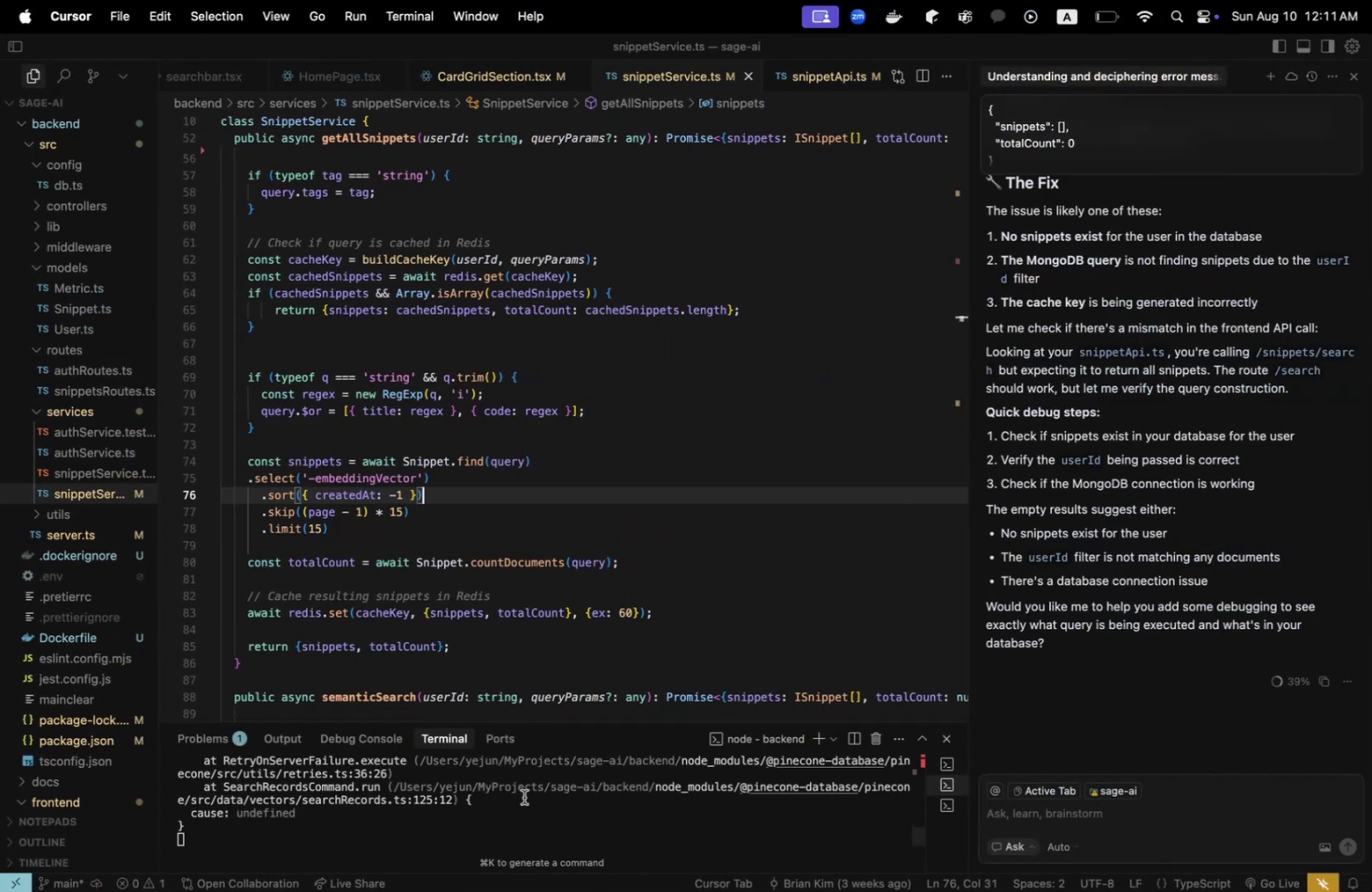 
key(Meta+CommandLeft)
 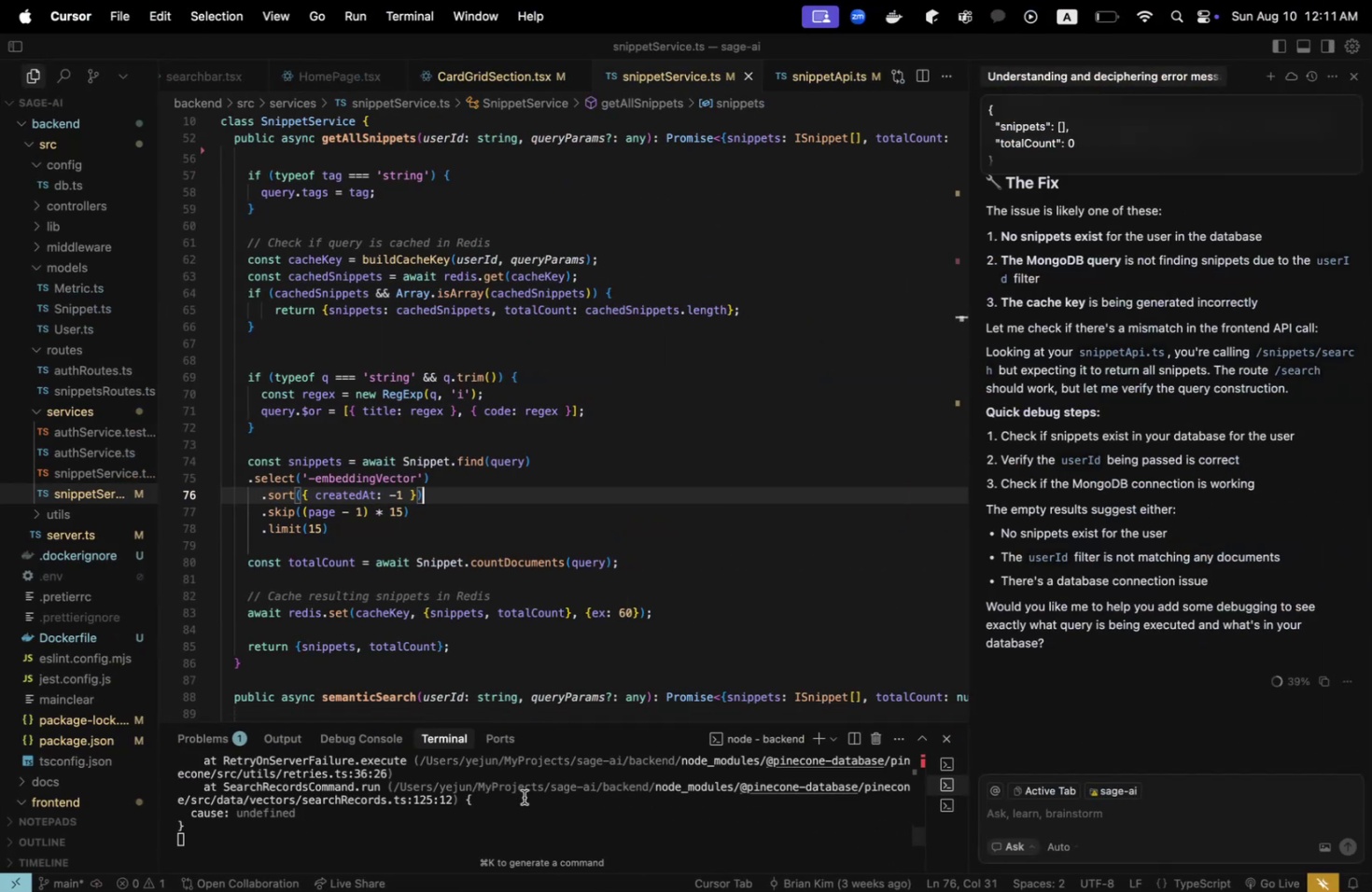 
key(Meta+Tab)
 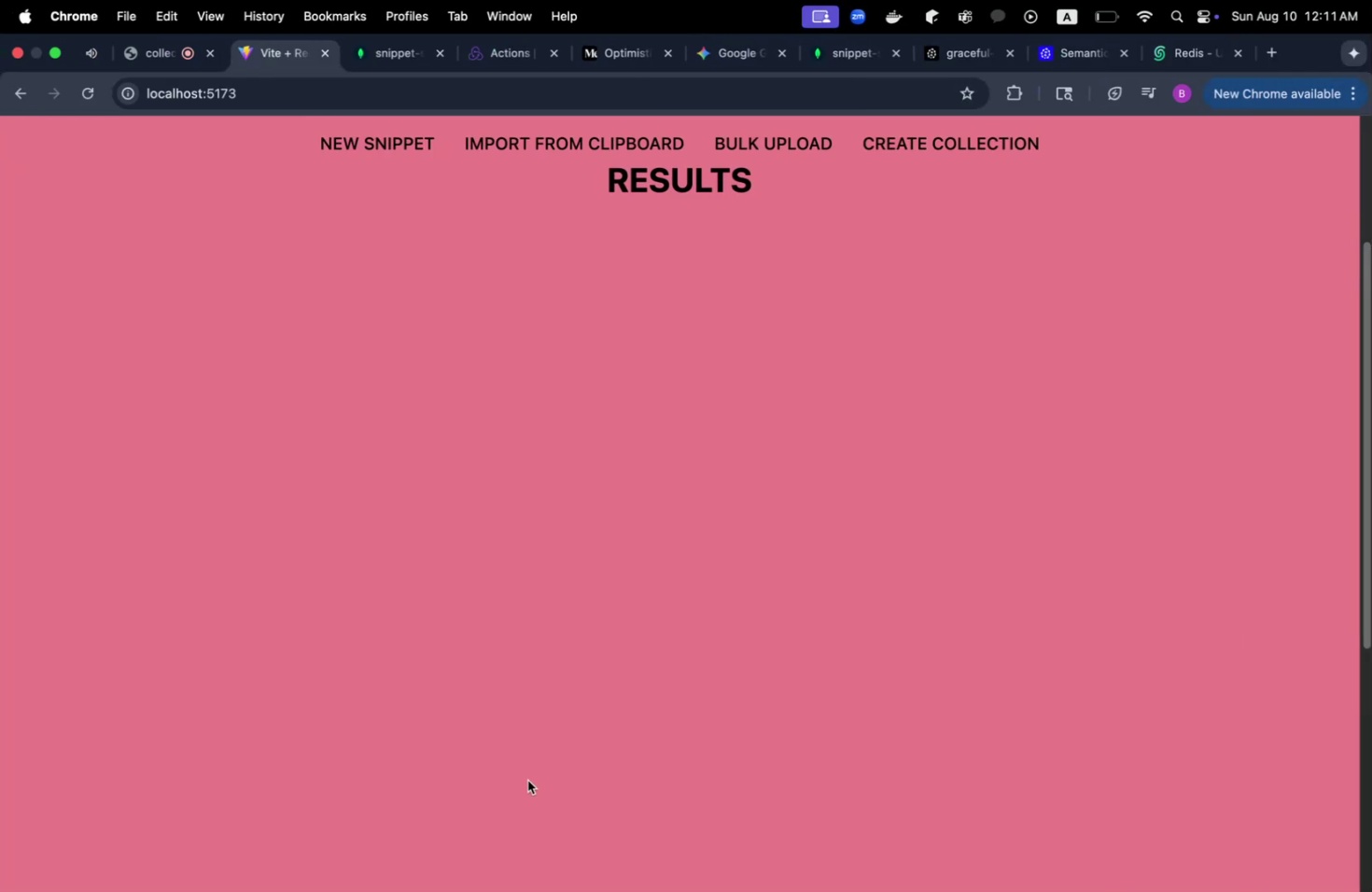 
scroll: coordinate [558, 557], scroll_direction: up, amount: 6.0
 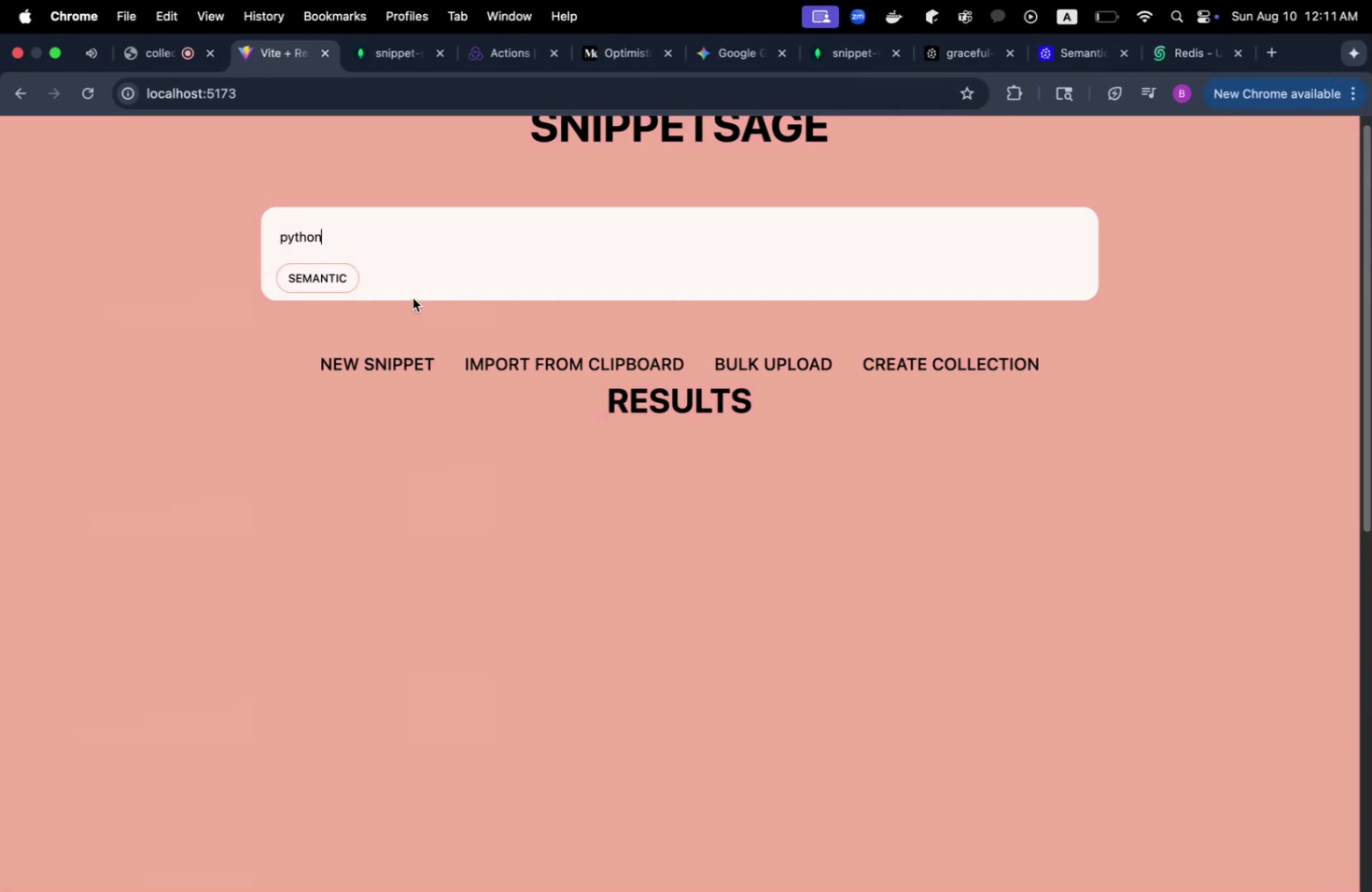 
left_click([337, 265])
 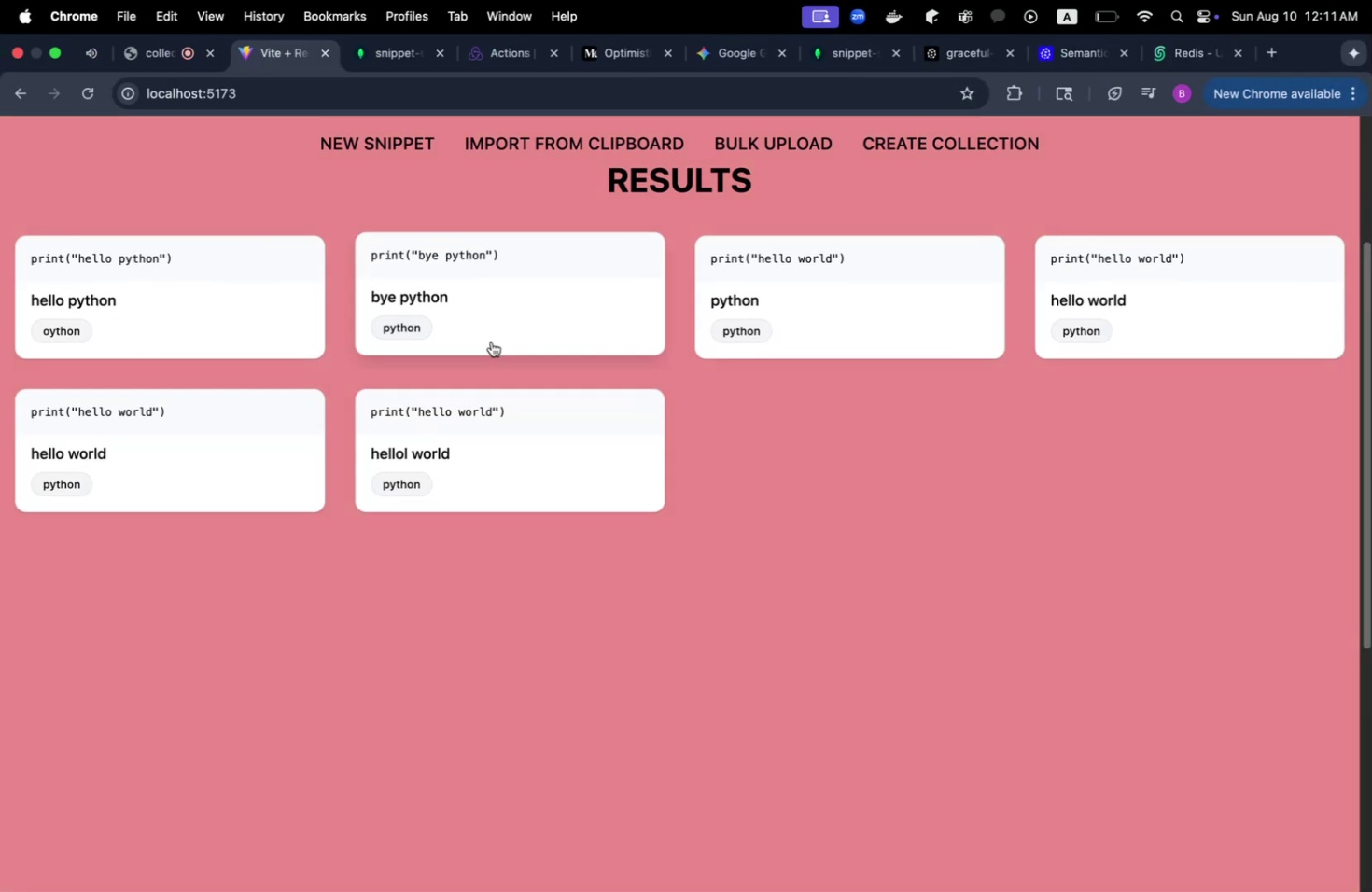 
scroll: coordinate [628, 470], scroll_direction: up, amount: 4.0
 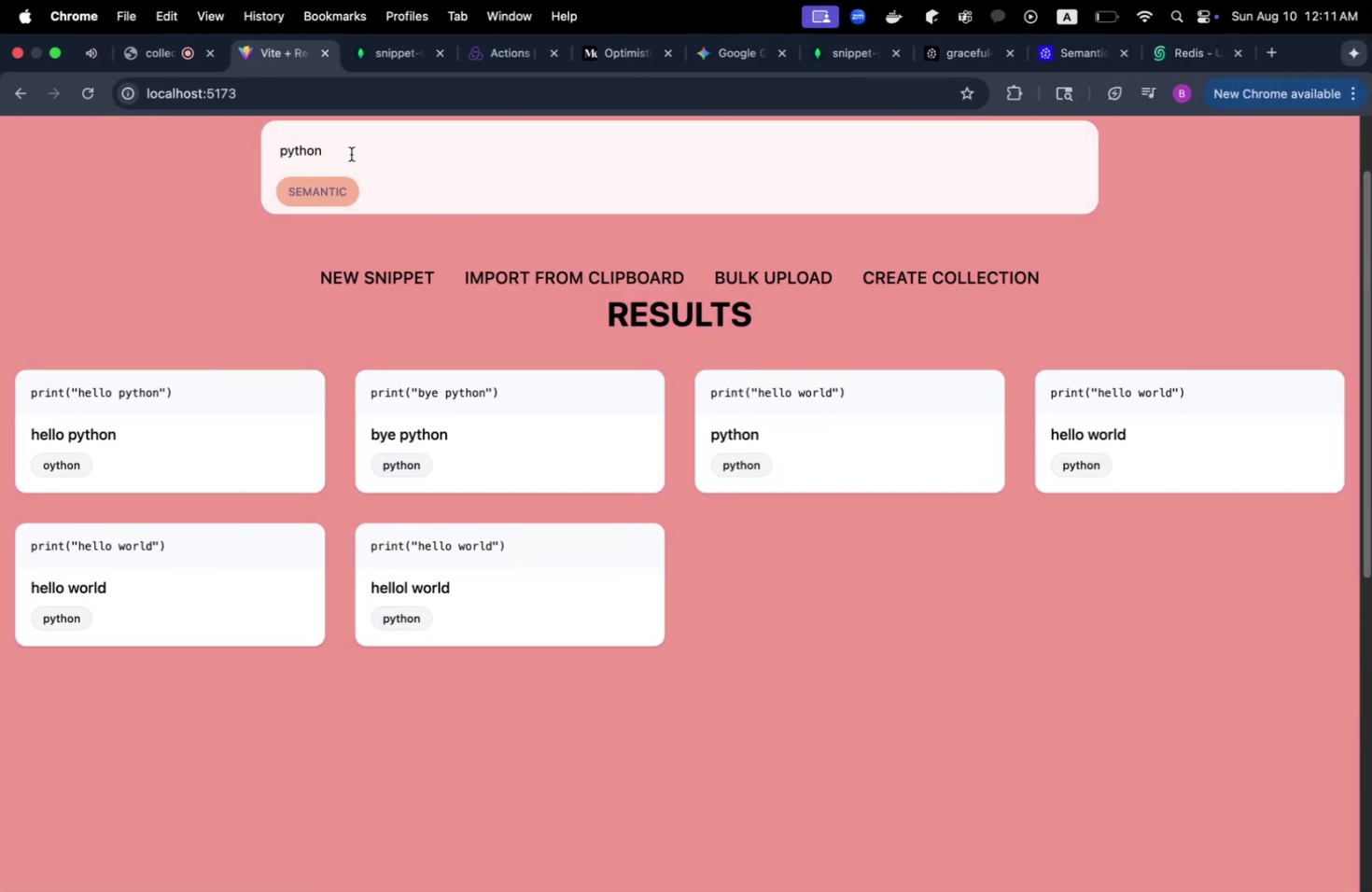 
left_click([302, 187])
 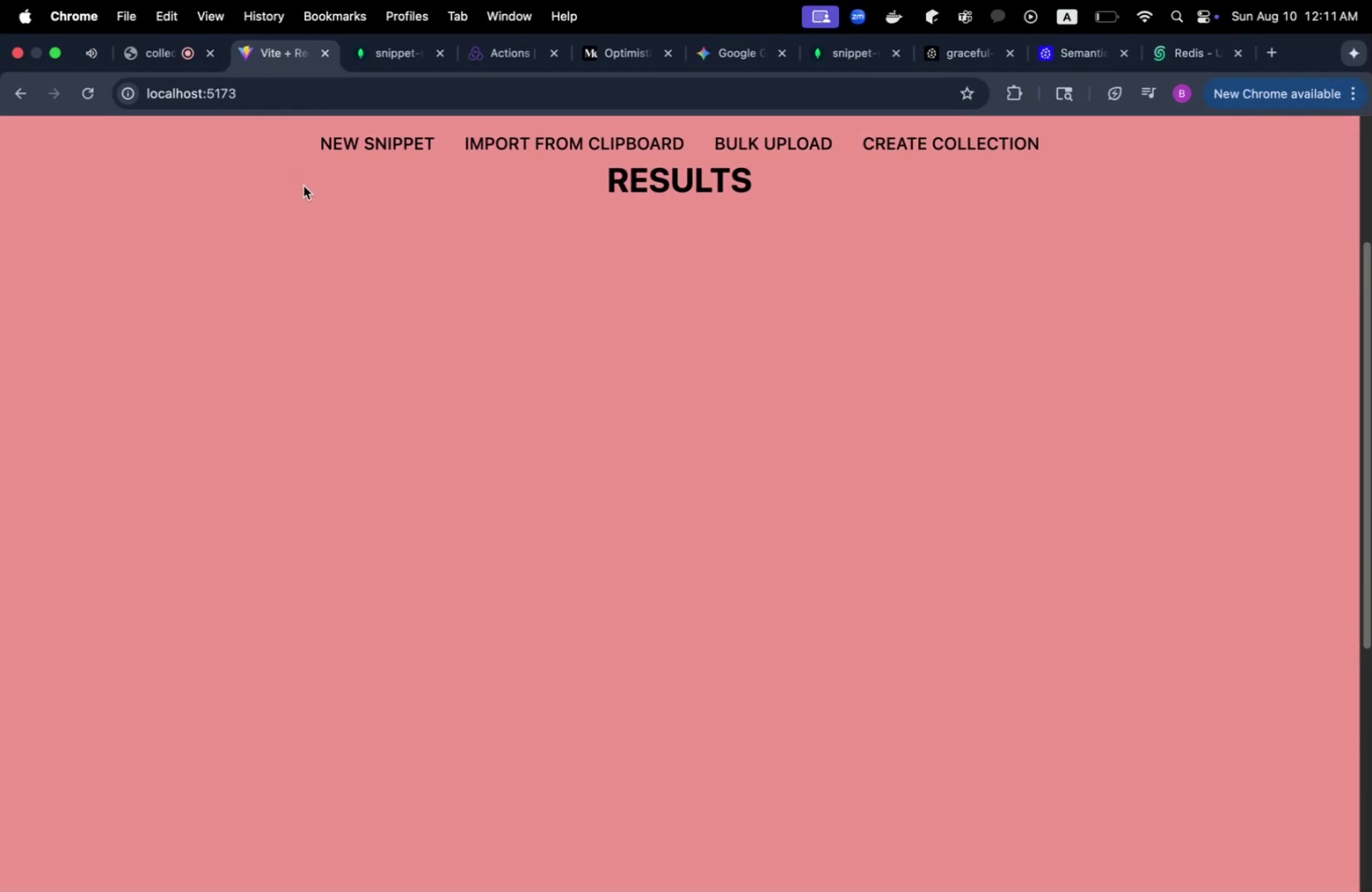 
scroll: coordinate [329, 225], scroll_direction: up, amount: 4.0
 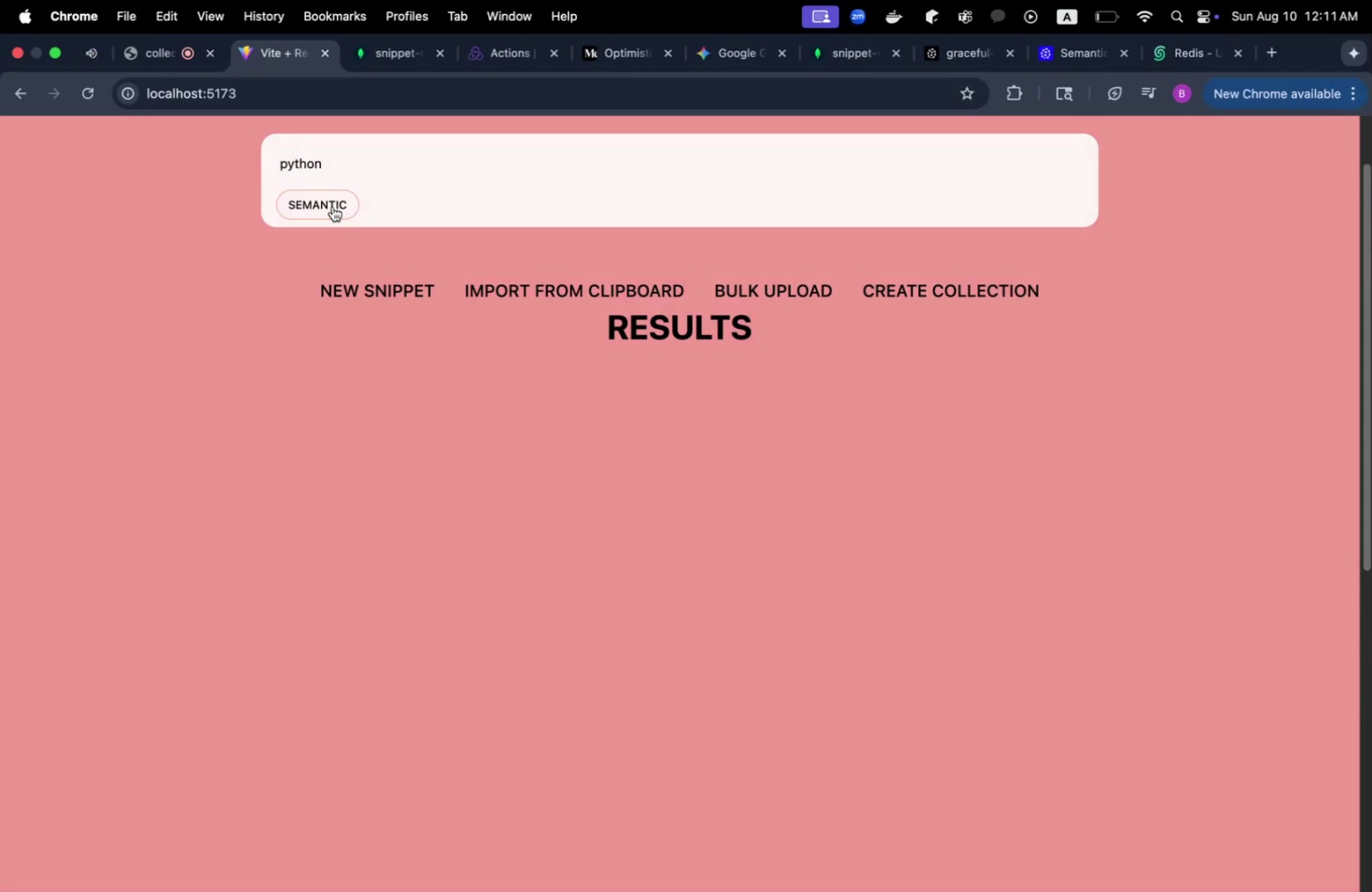 
left_click([332, 194])
 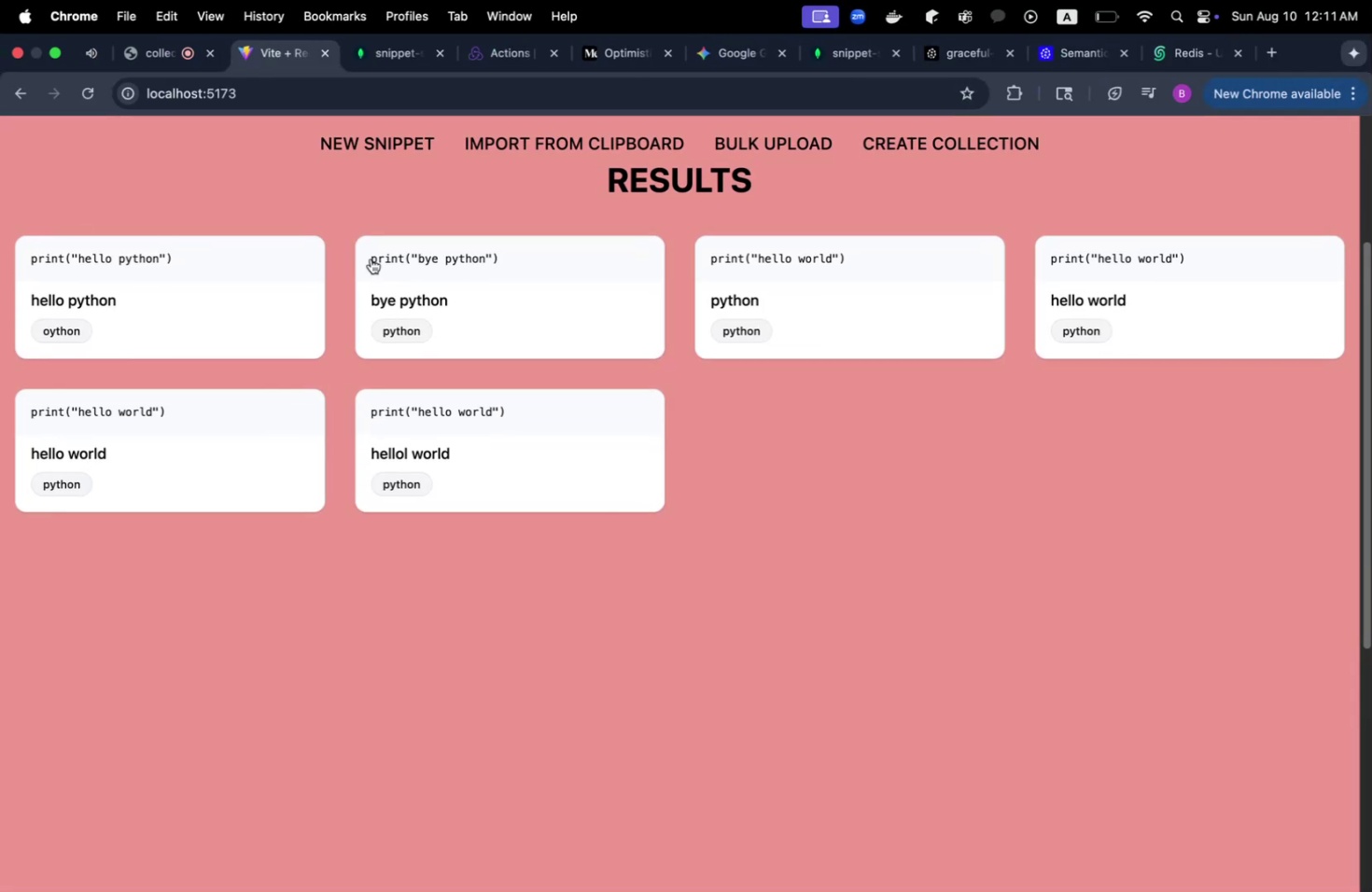 
scroll: coordinate [334, 389], scroll_direction: up, amount: 5.0
 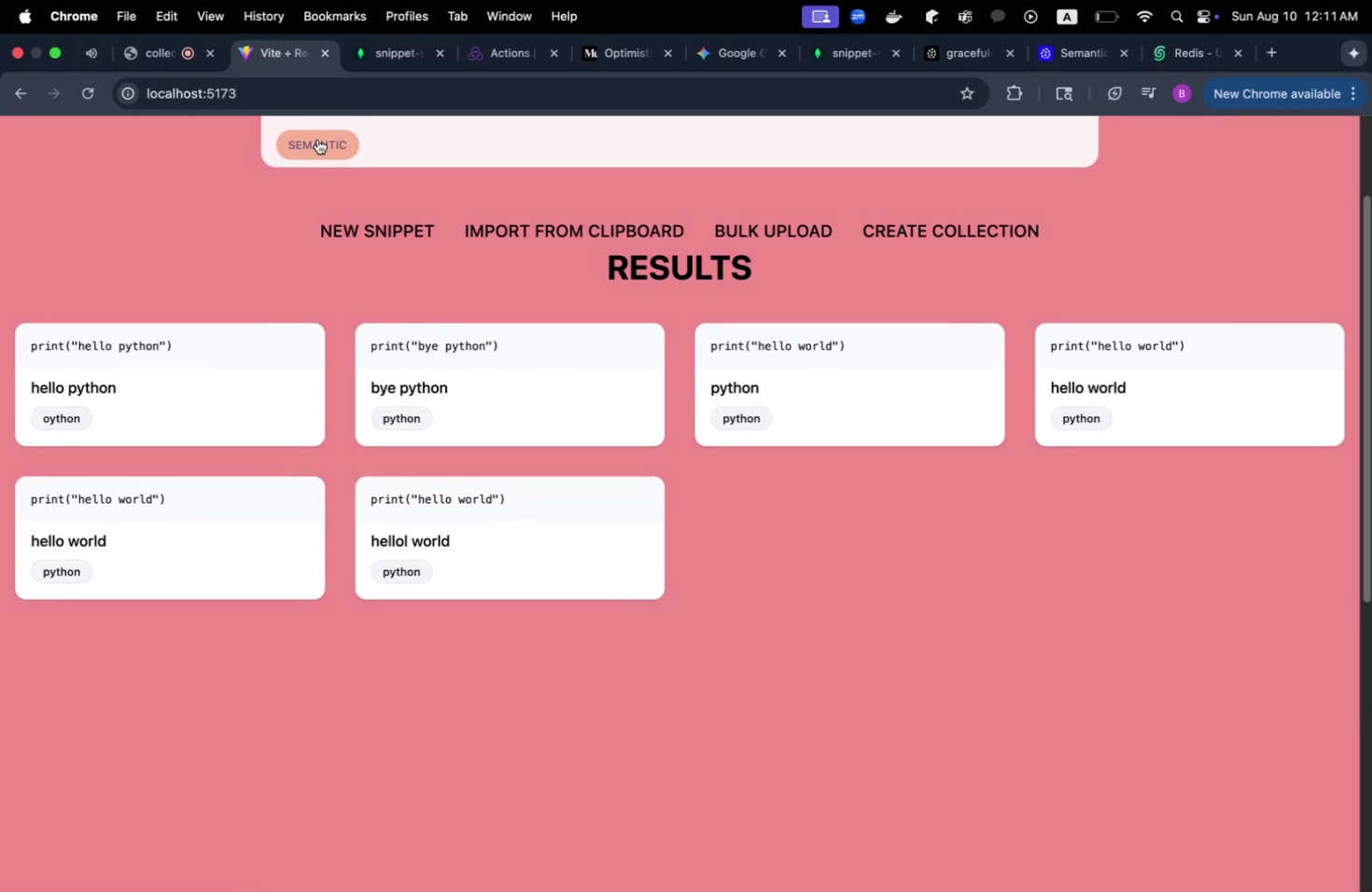 
left_click([316, 138])
 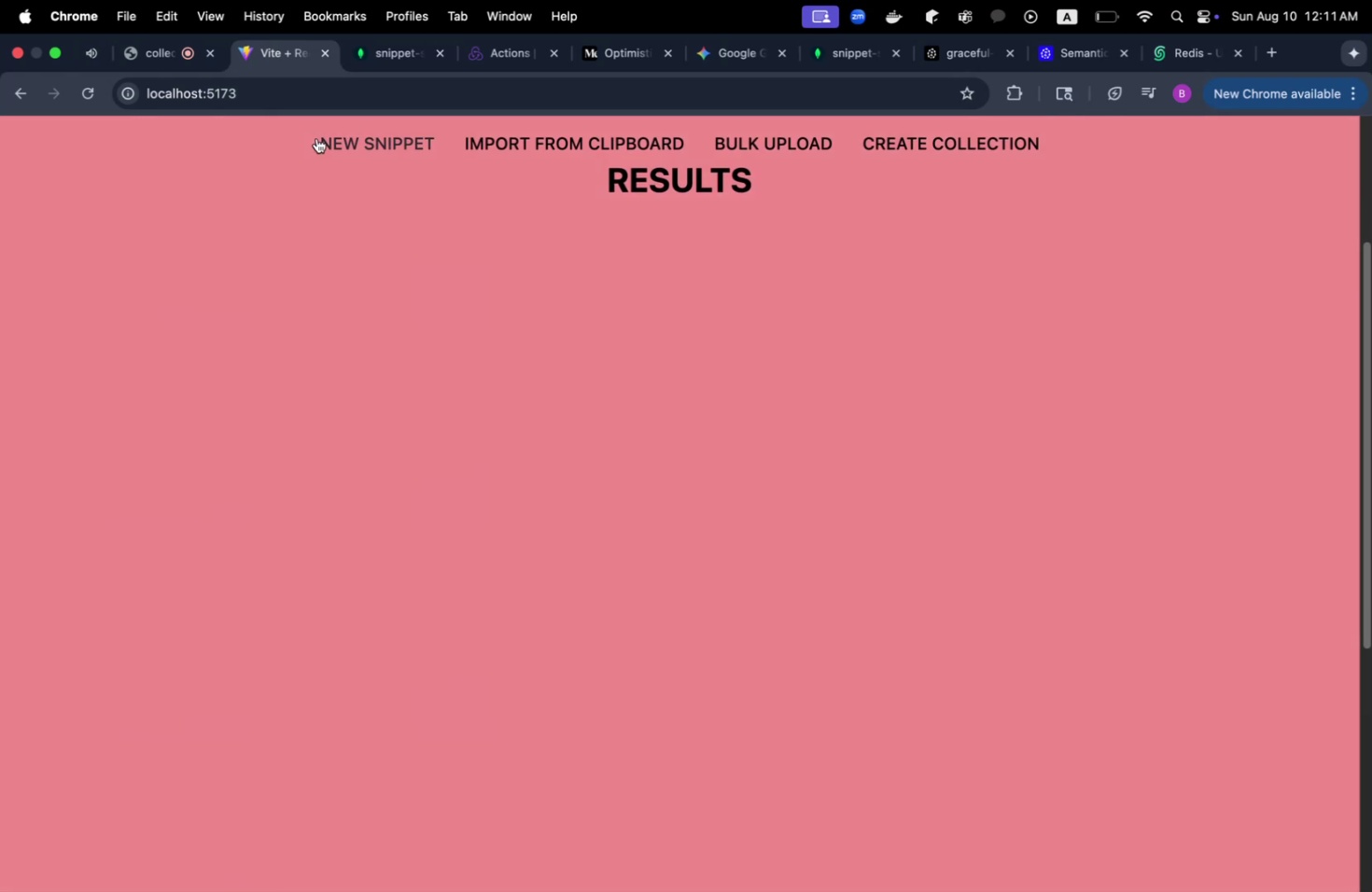 
scroll: coordinate [343, 160], scroll_direction: up, amount: 11.0
 